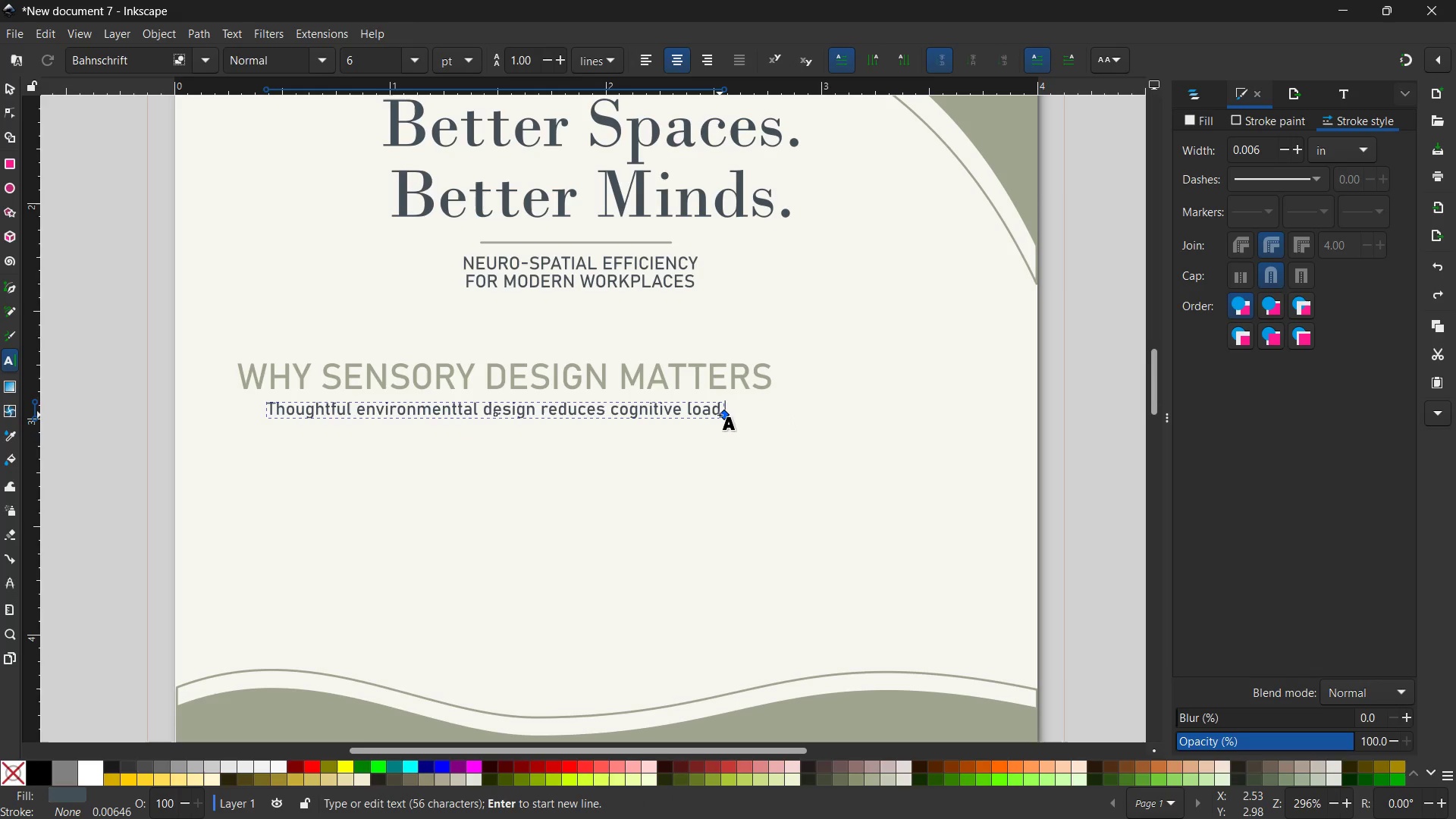 
key(Shift+Enter)
 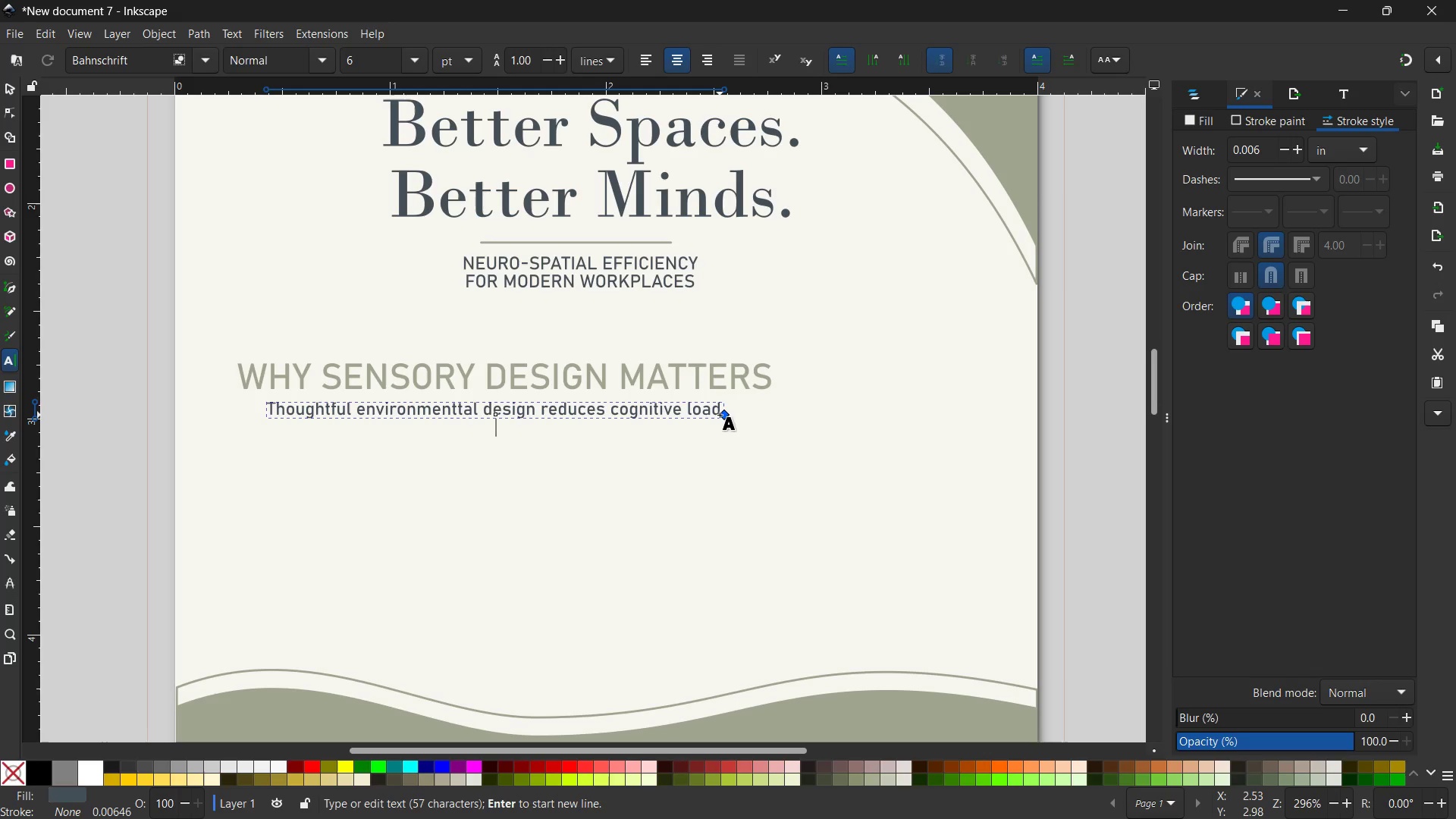 
wait(8.67)
 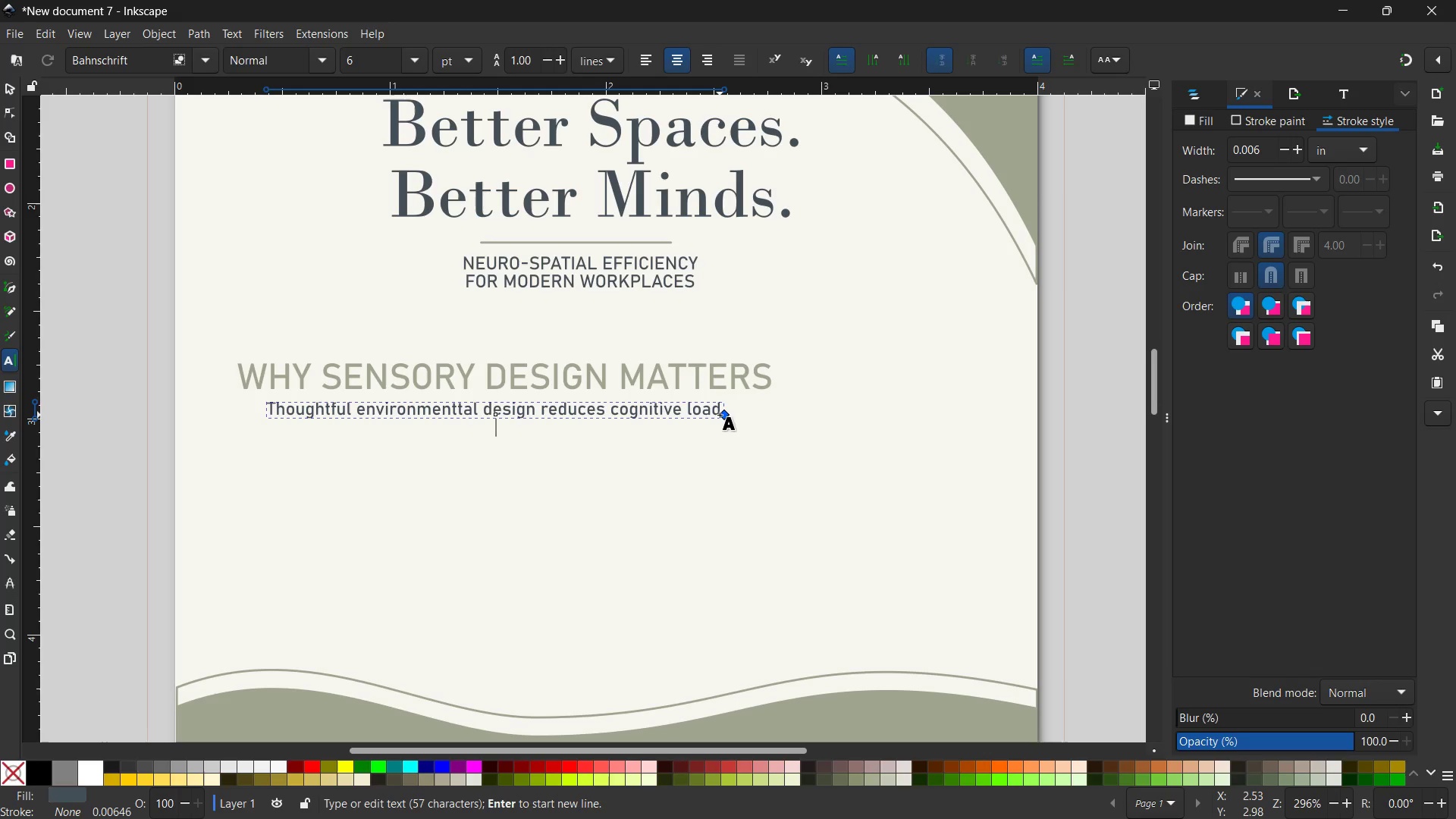 
type(supports regulation, and helps)
 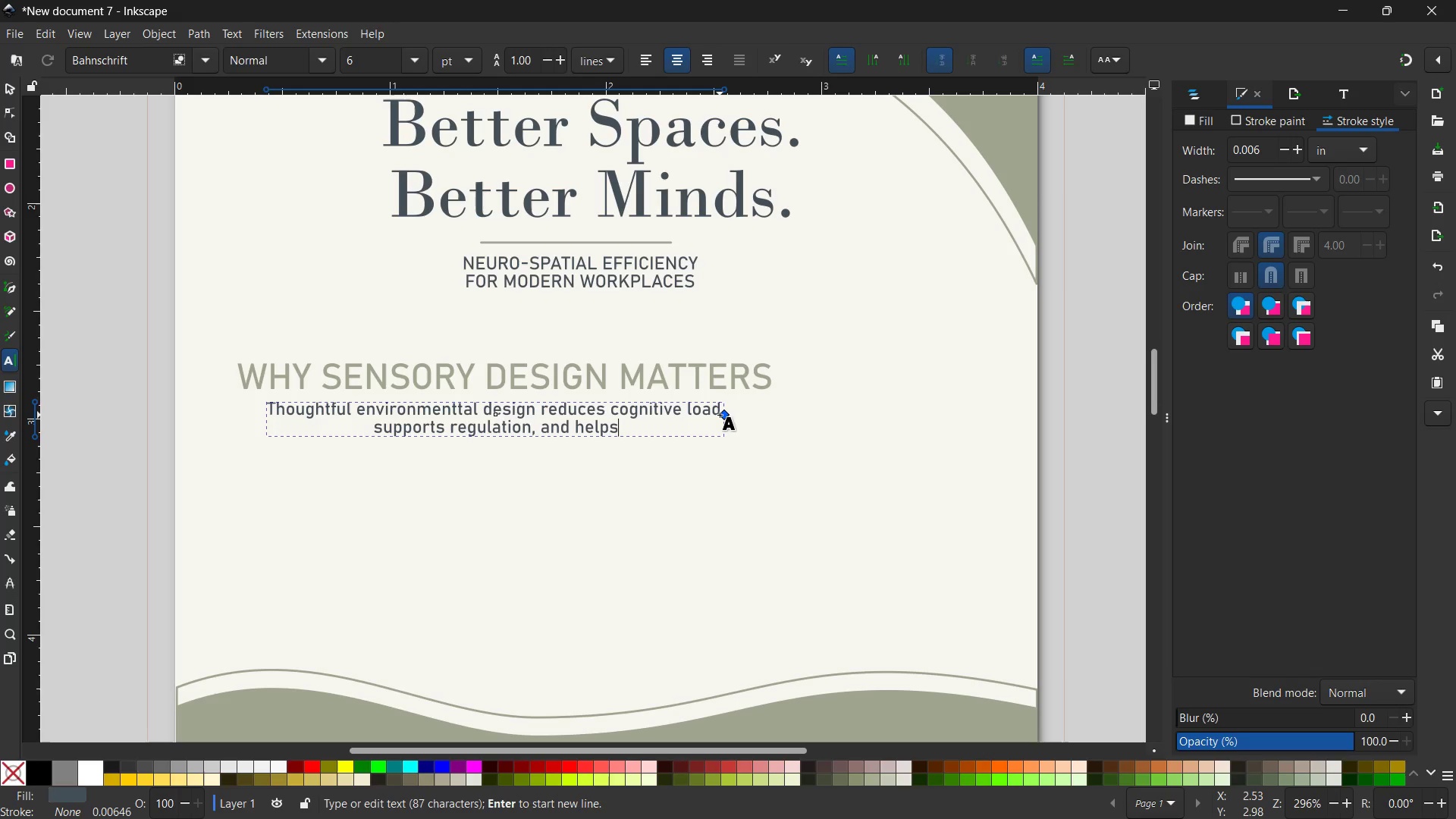 
type( neurodivergent minds)
 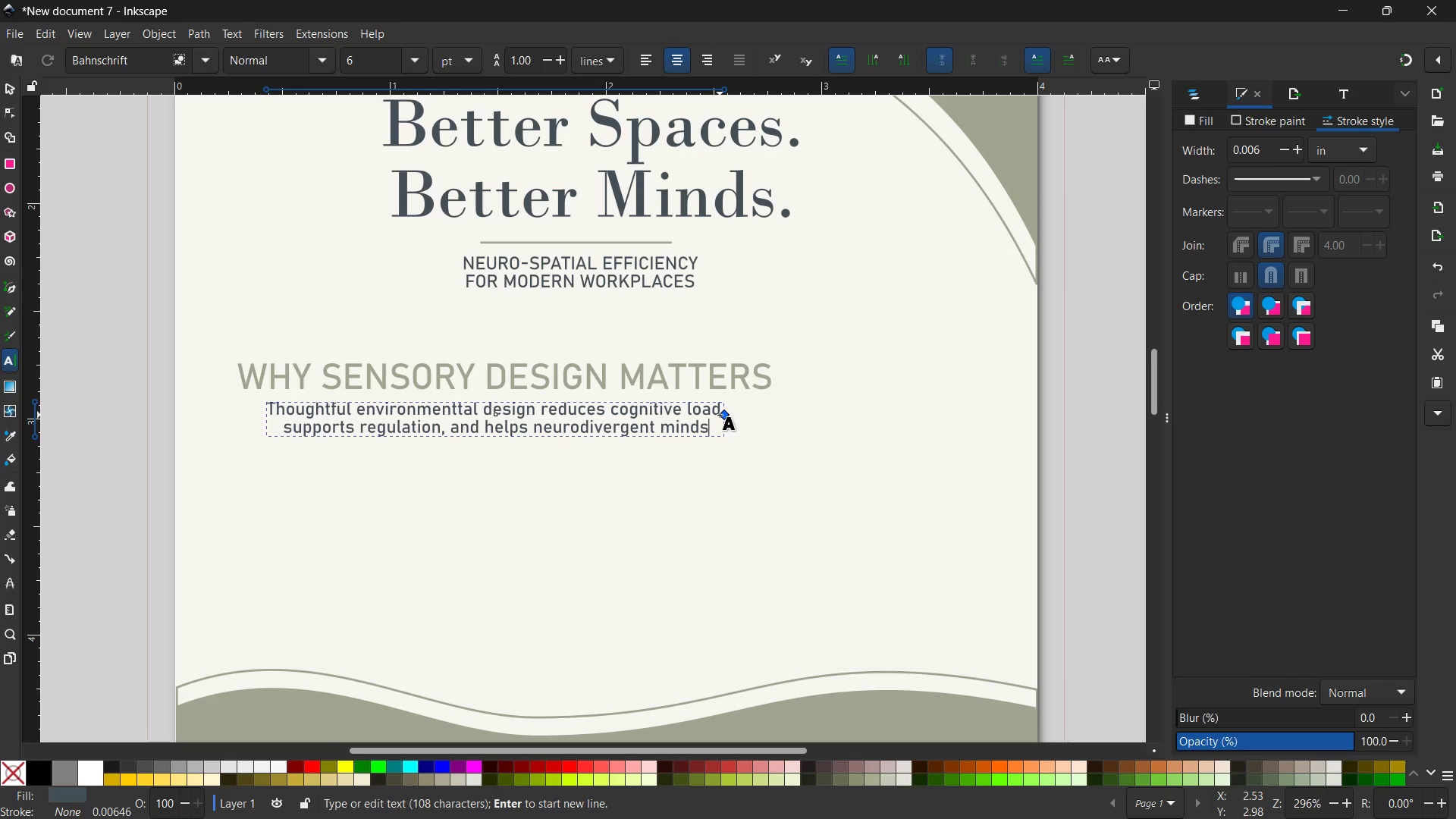 
wait(8.59)
 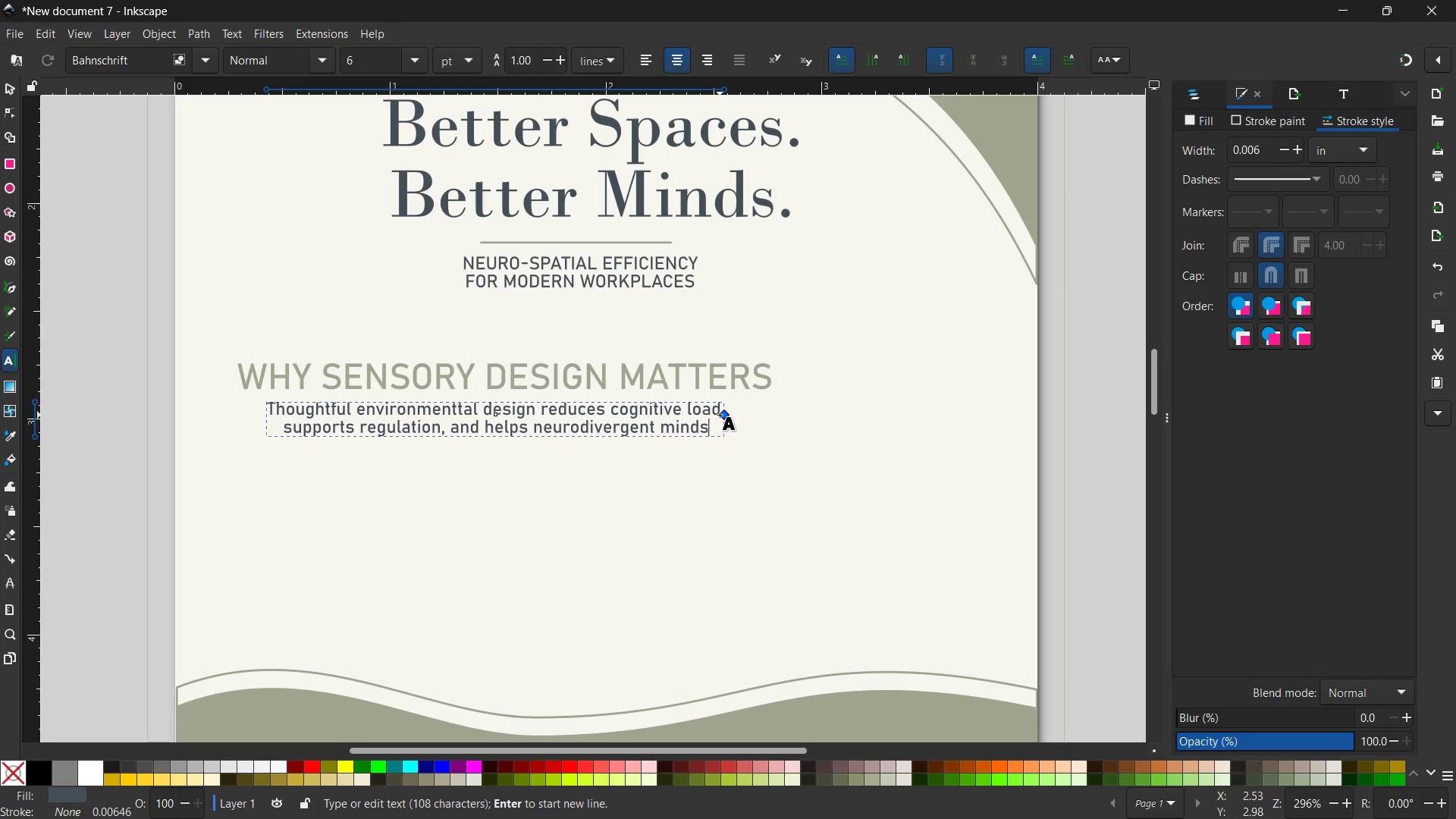 
type( thrives)
key(Backspace)
type(-boosting focus)
 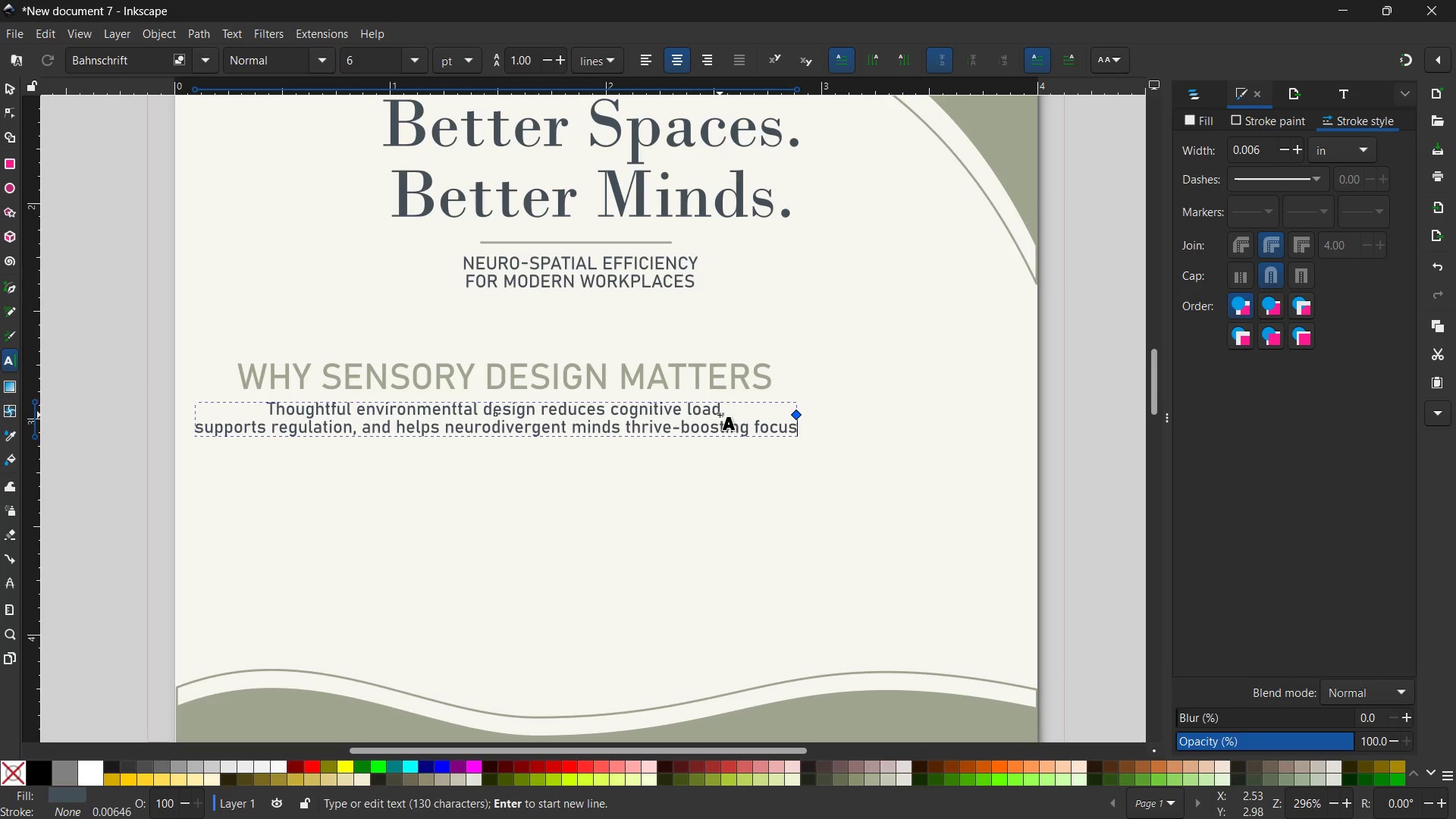 
wait(5.45)
 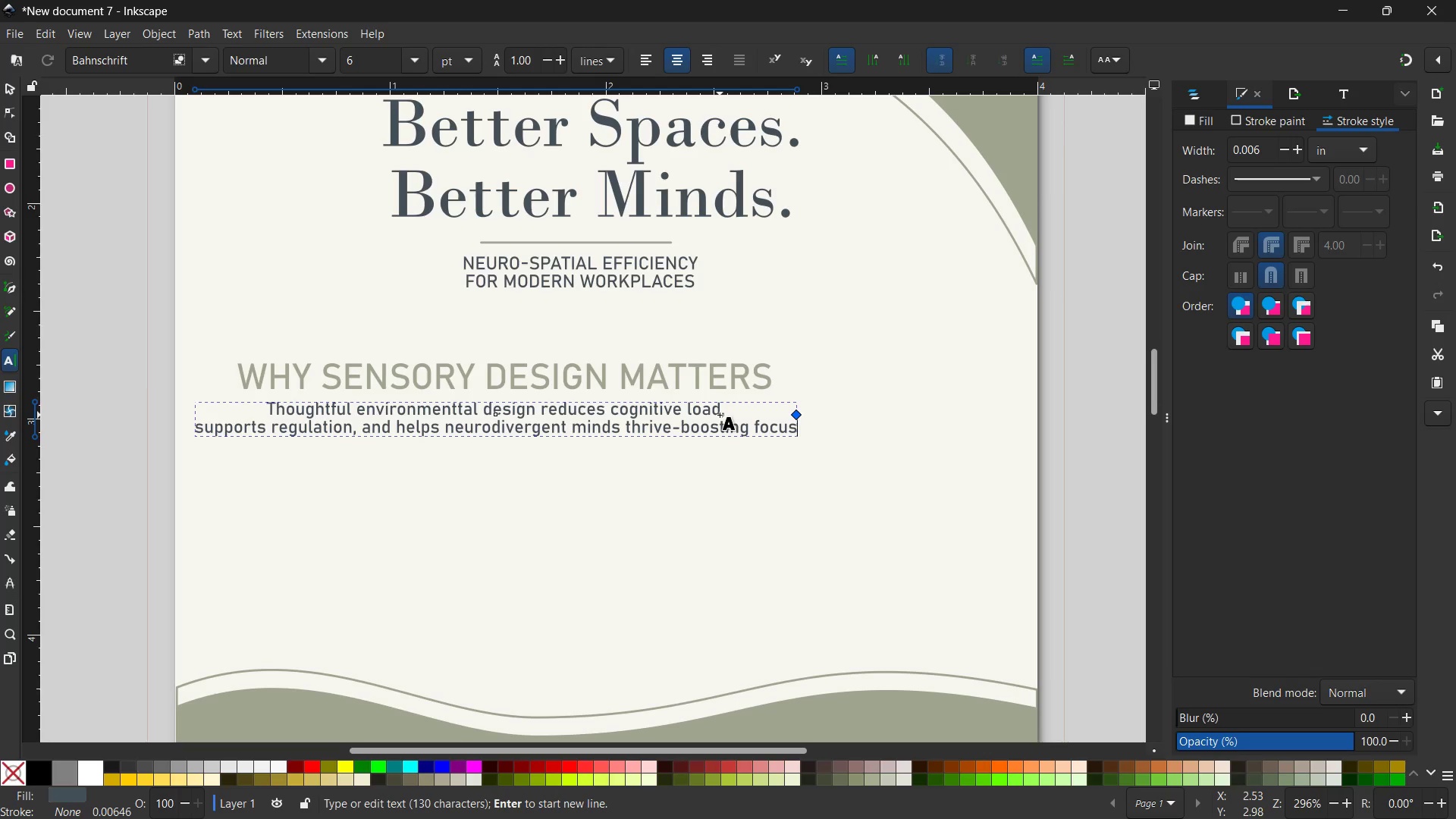 
key(Comma)
 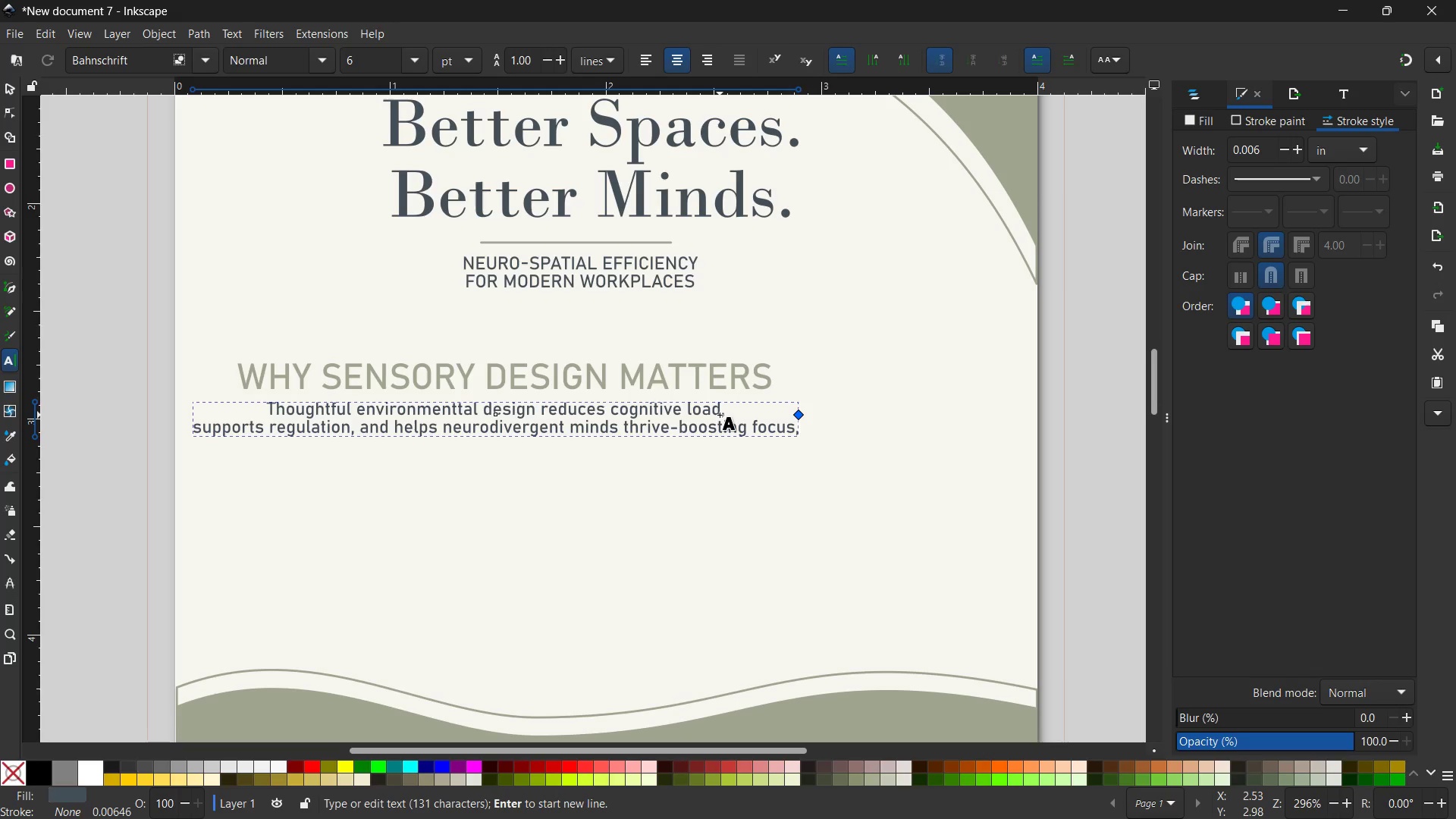 
key(Shift+ShiftRight)
 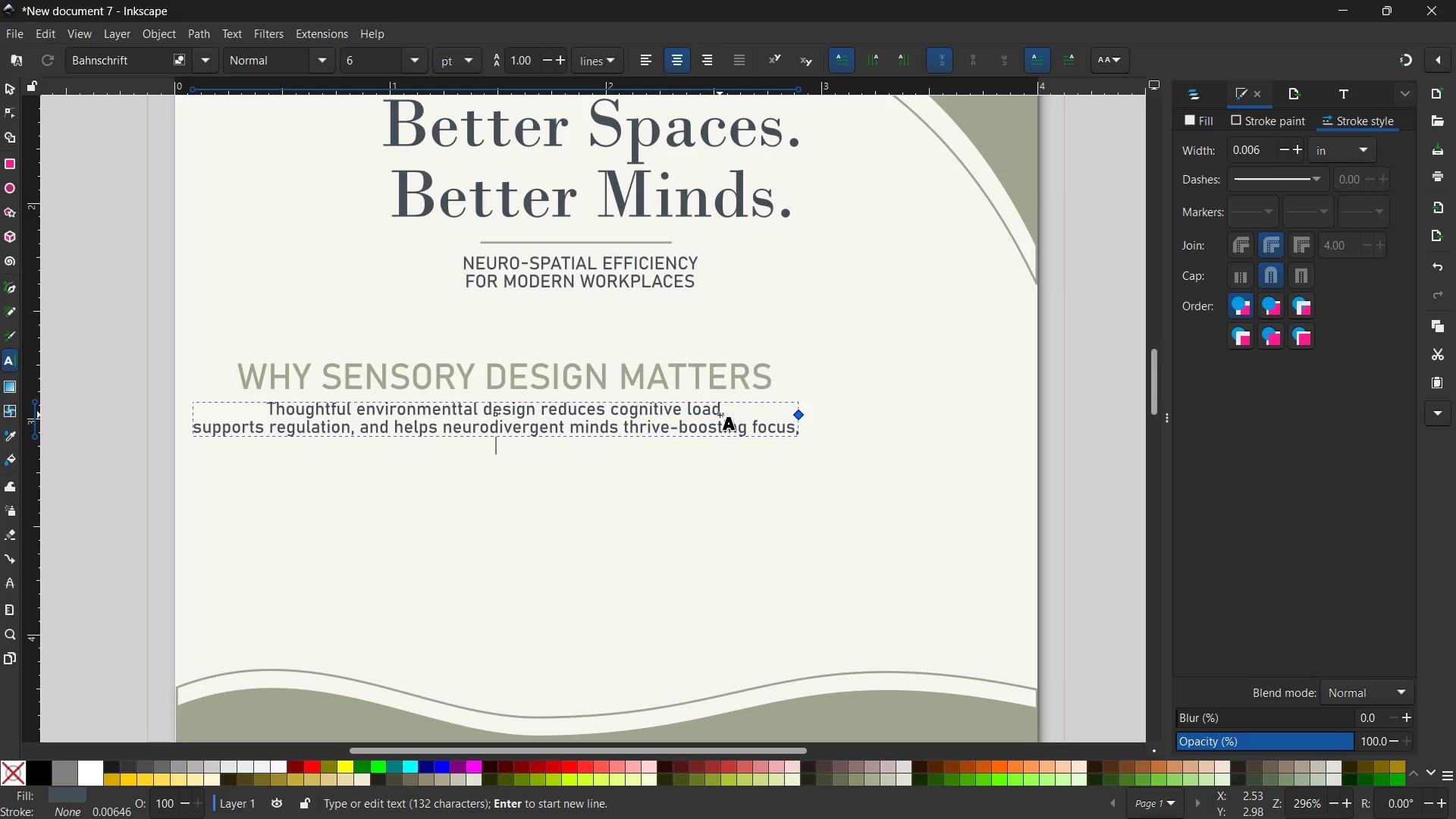 
key(Shift+Enter)
 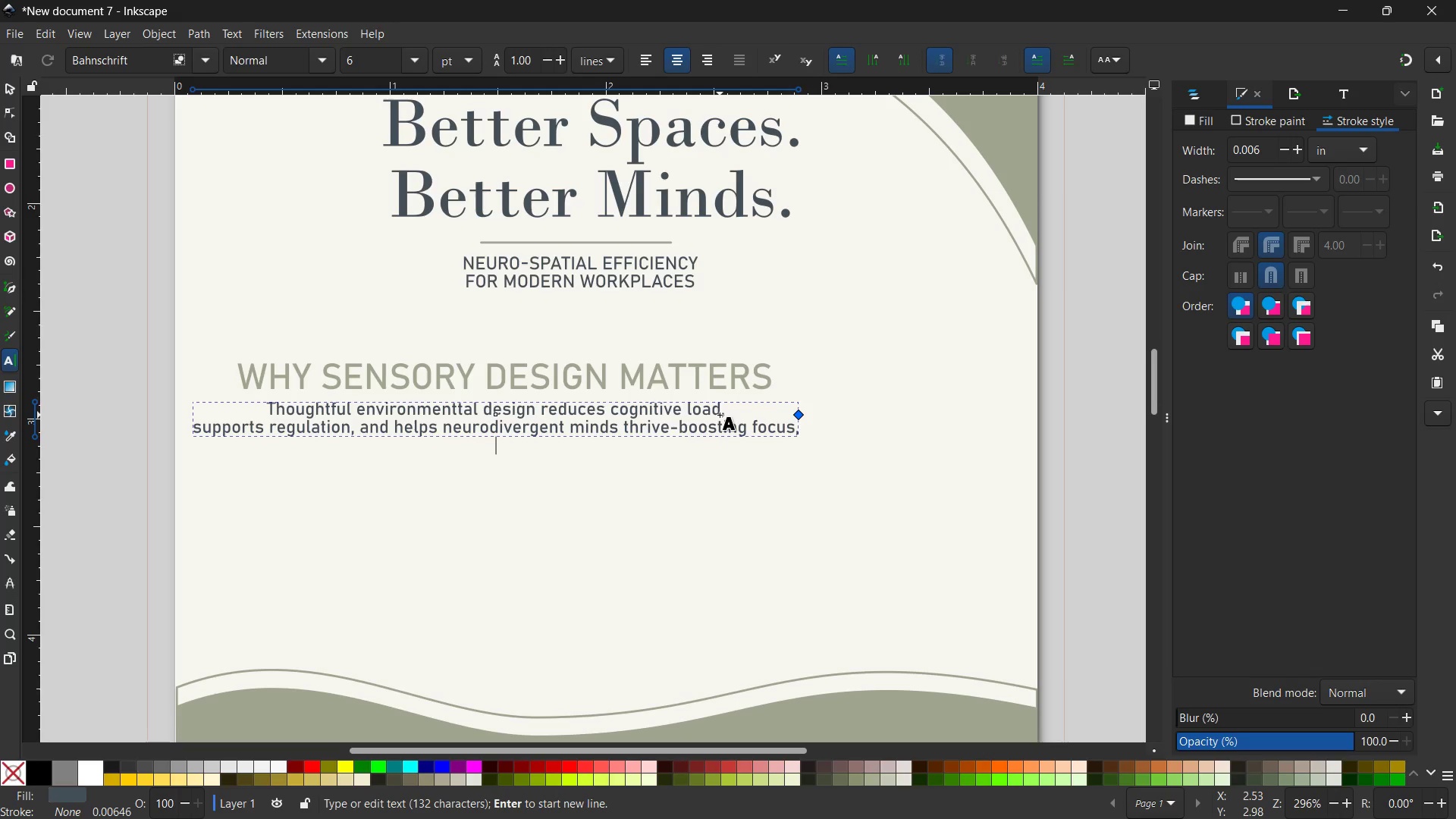 
type(well-being,and team performance.)
 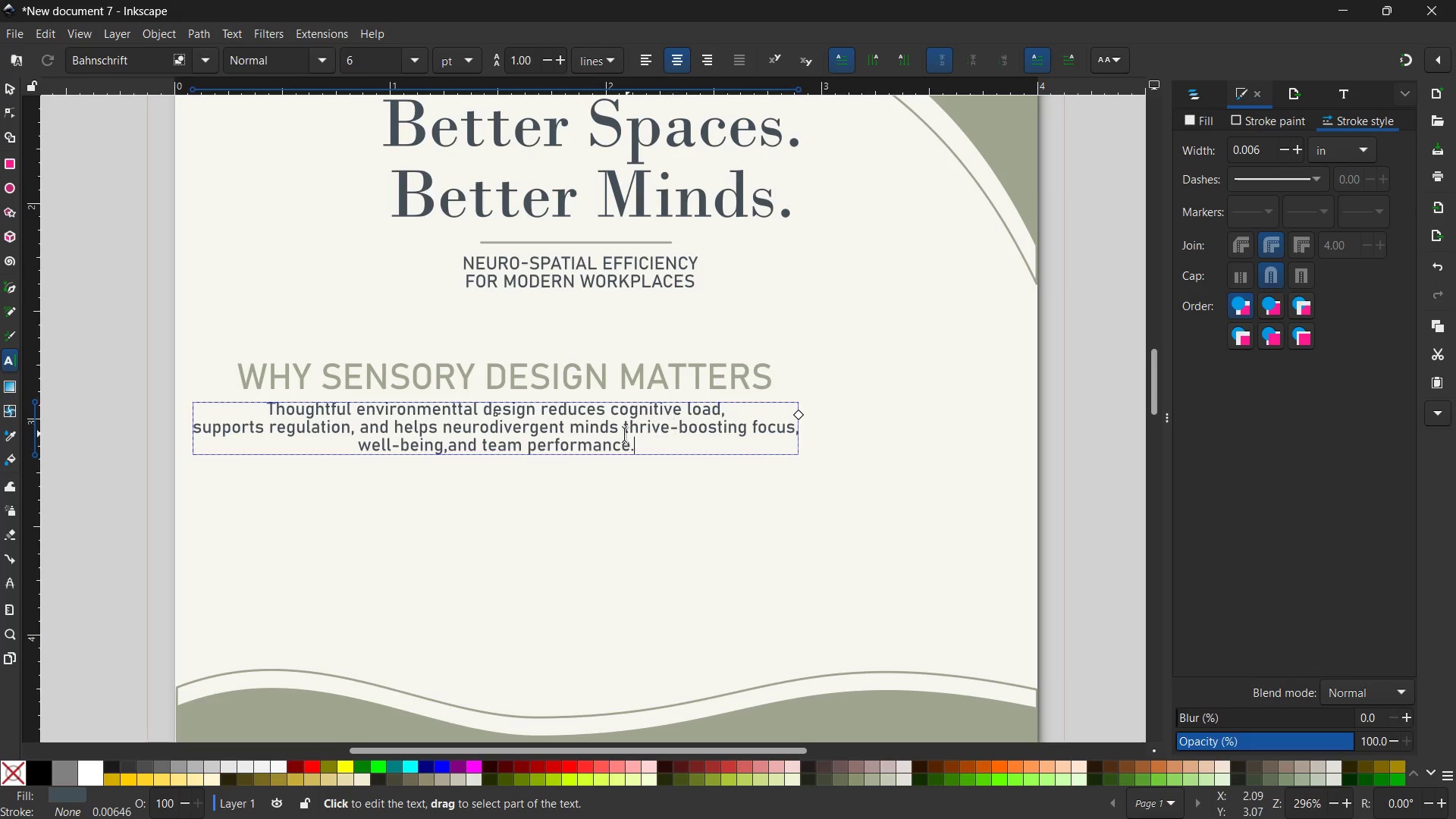 
left_click([623, 431])
 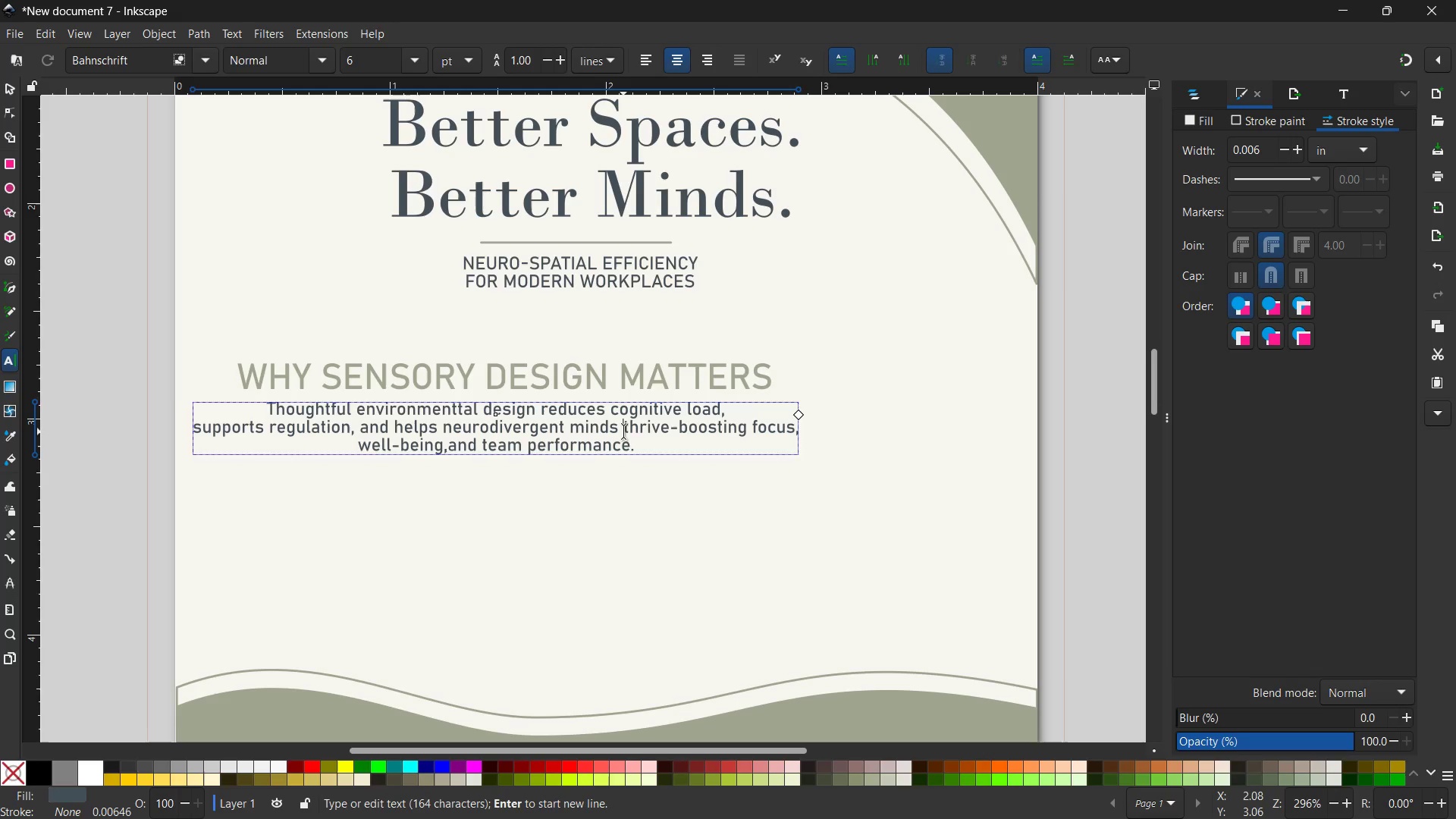 
key(Shift+Enter)
 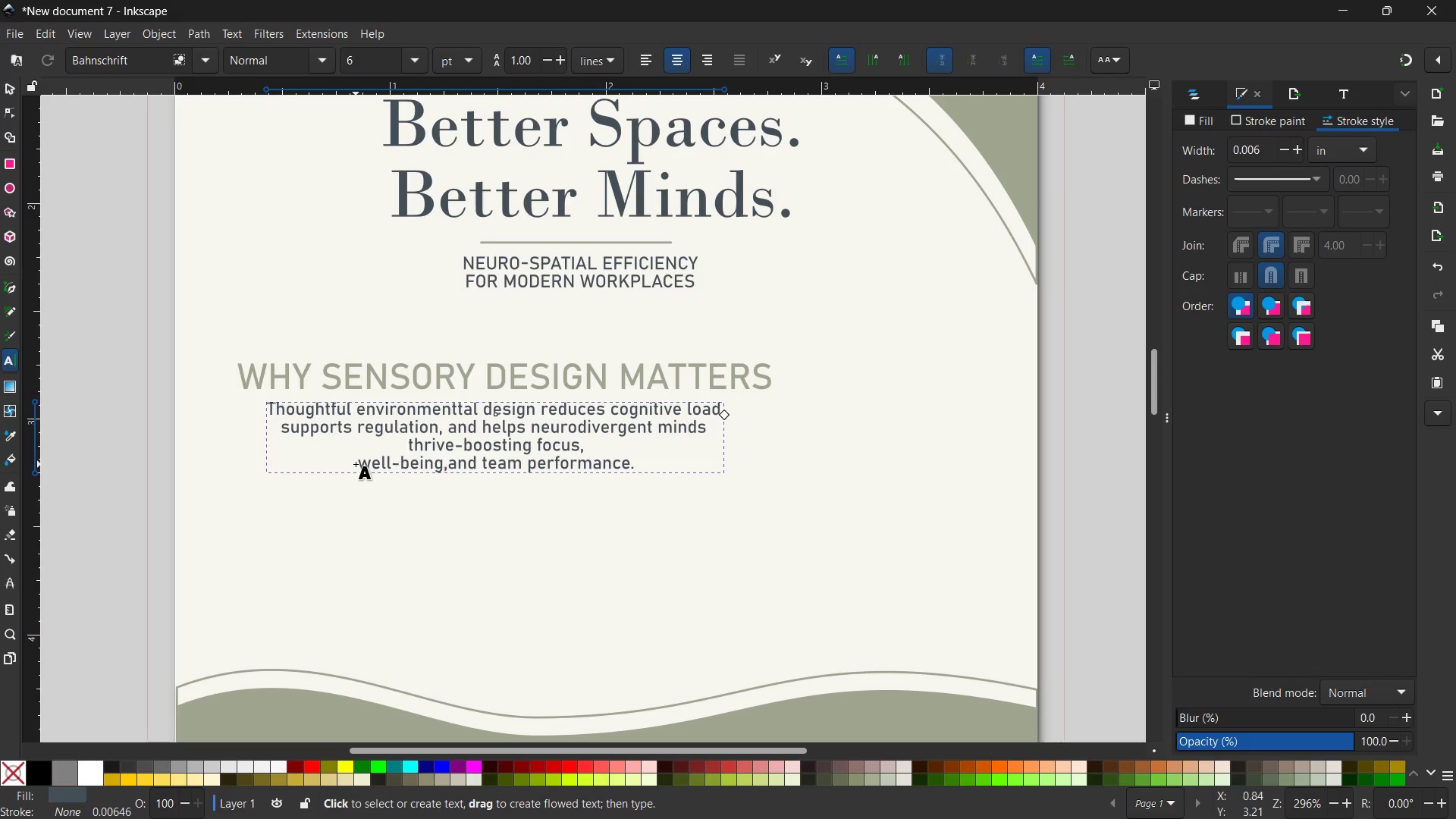 
left_click([359, 464])
 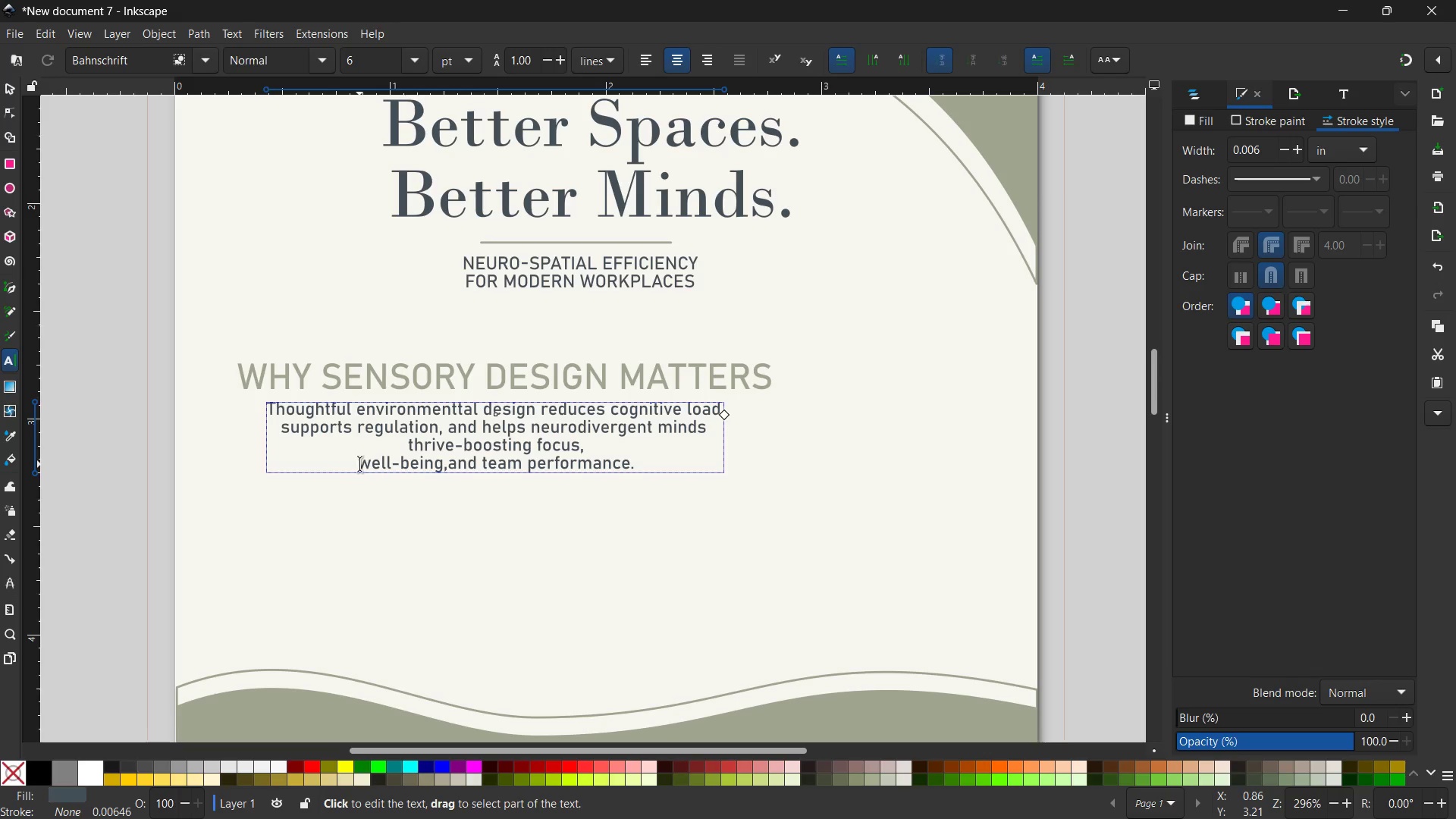 
key(Backspace)
 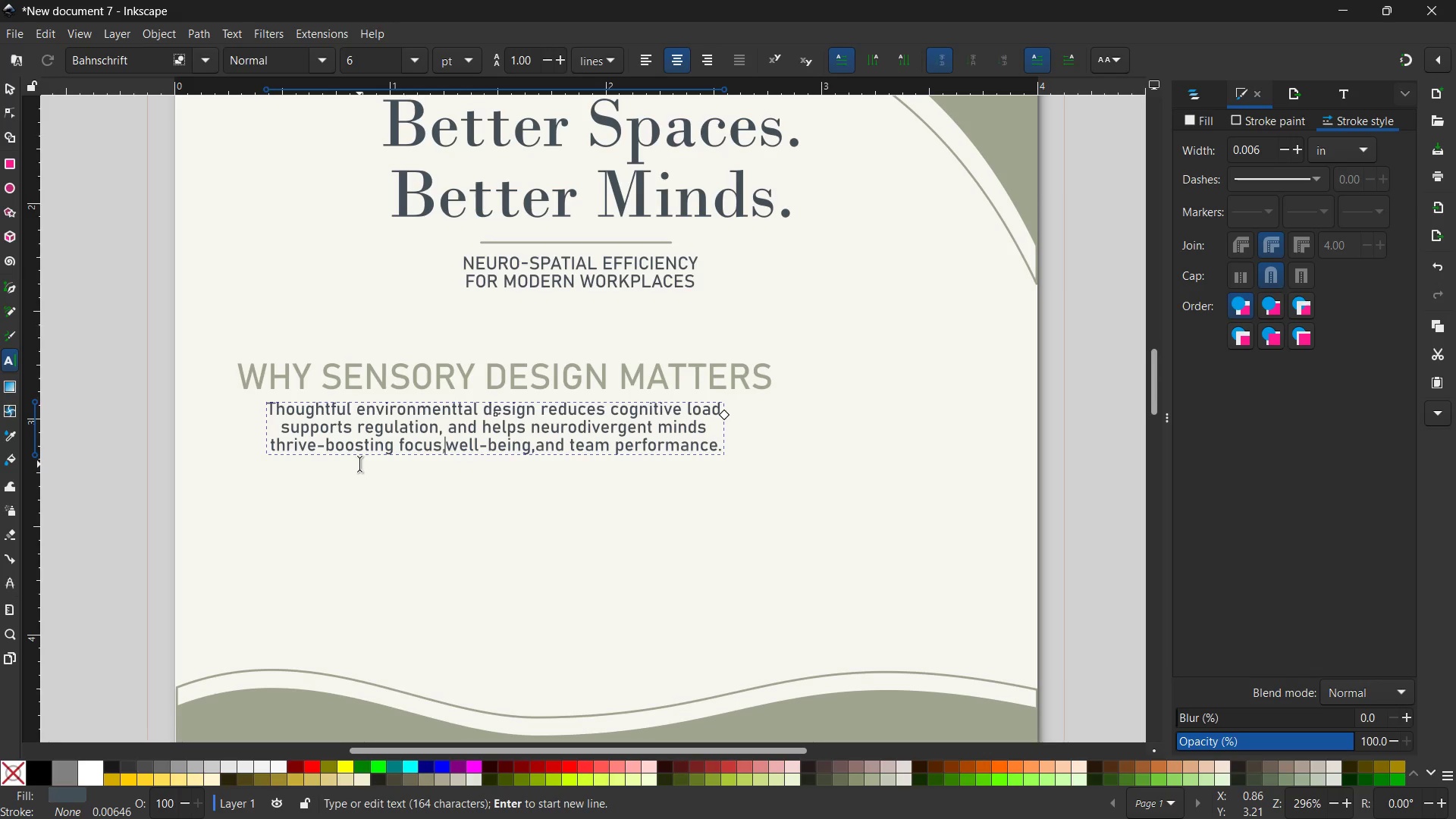 
key(Space)
 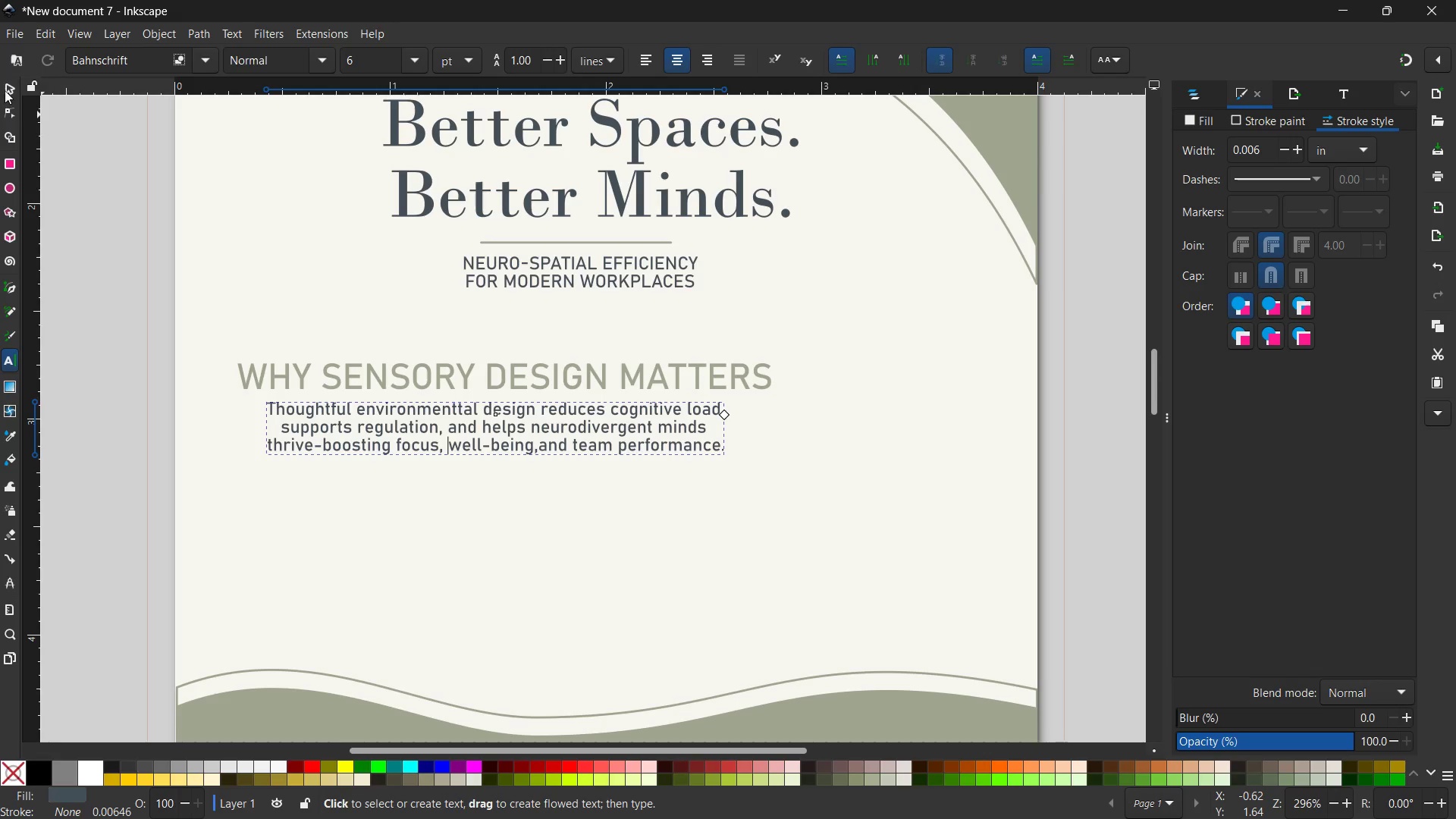 
left_click([2, 89])
 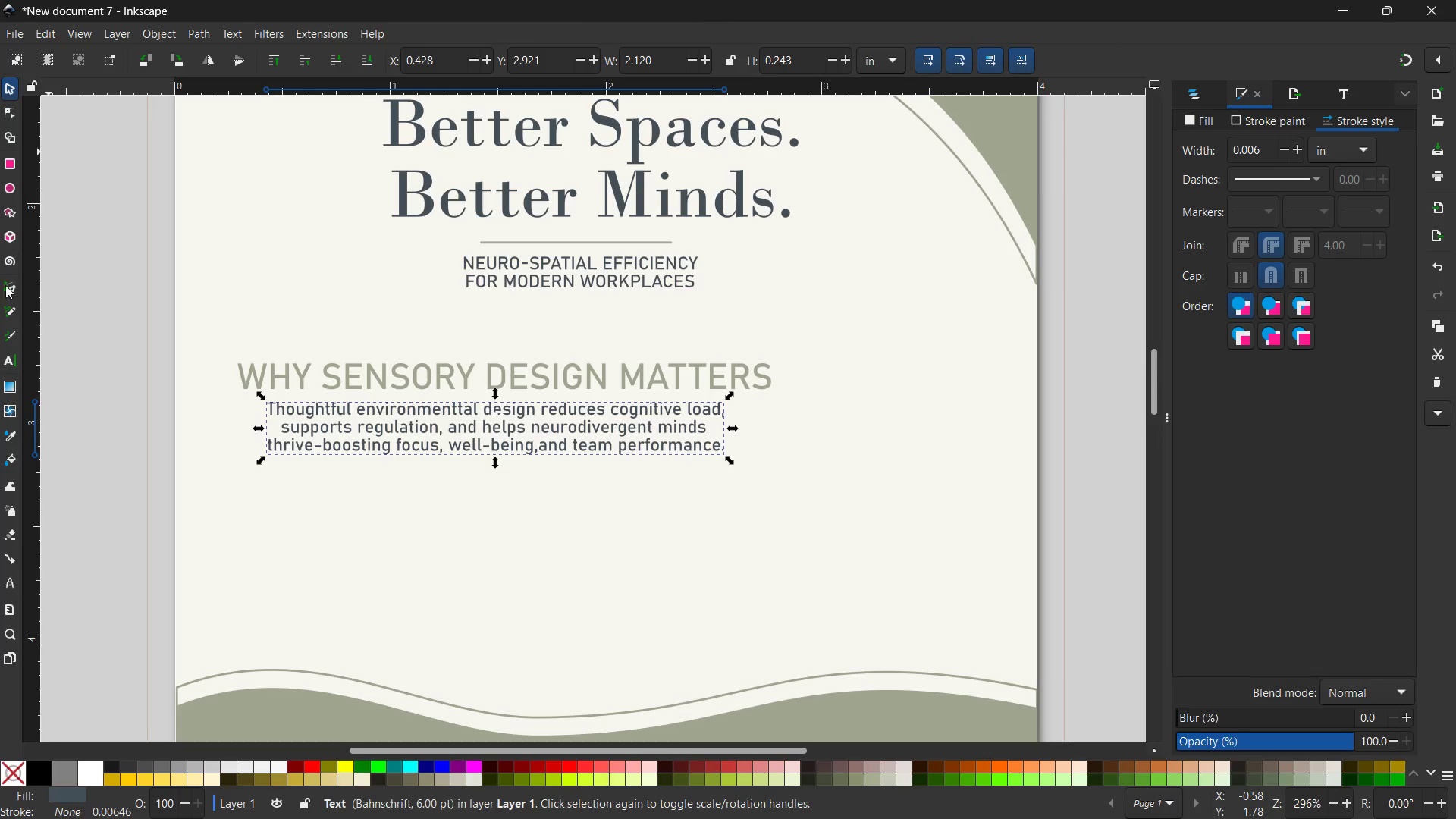 
left_click([10, 350])
 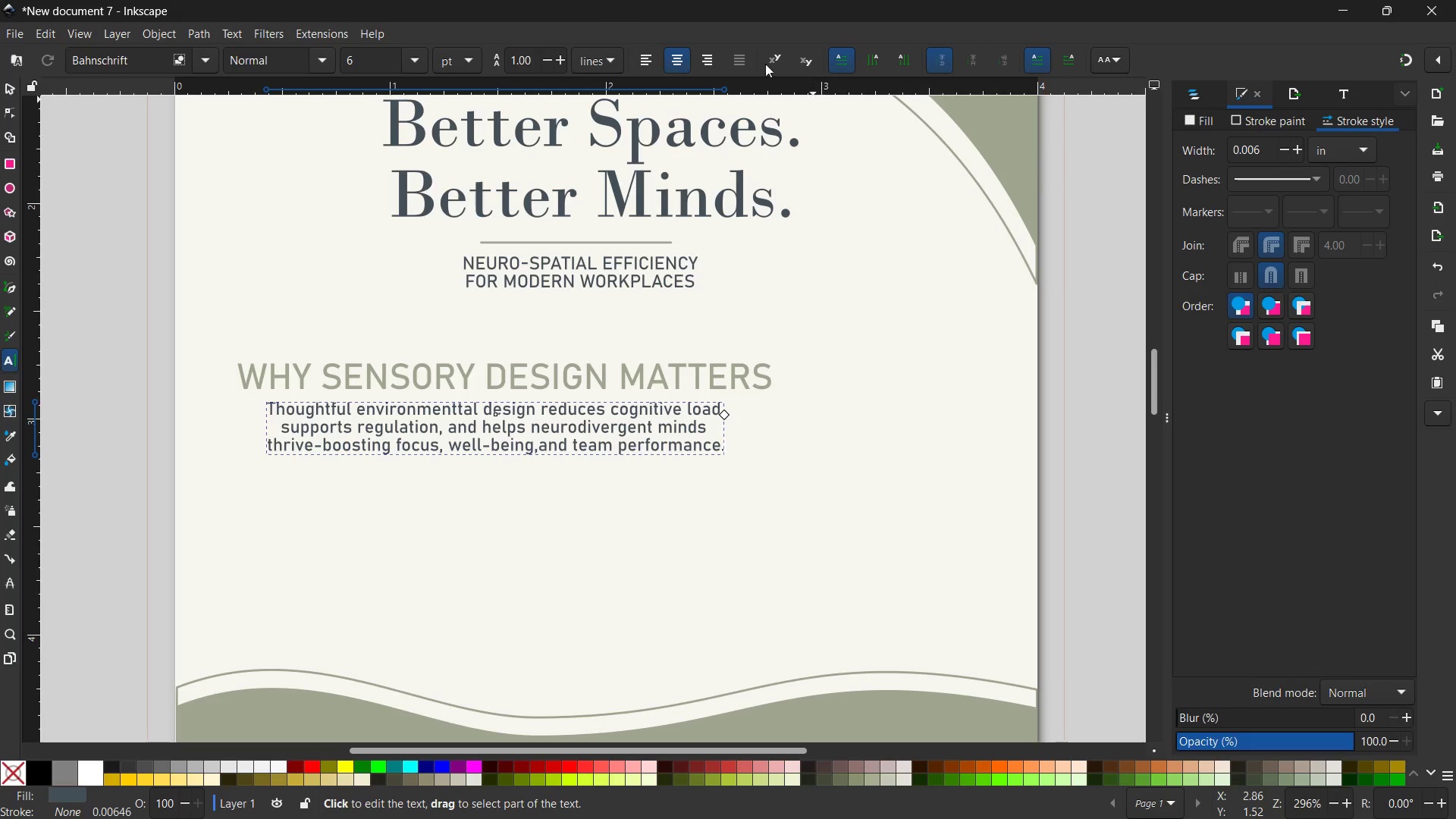 
left_click([641, 57])
 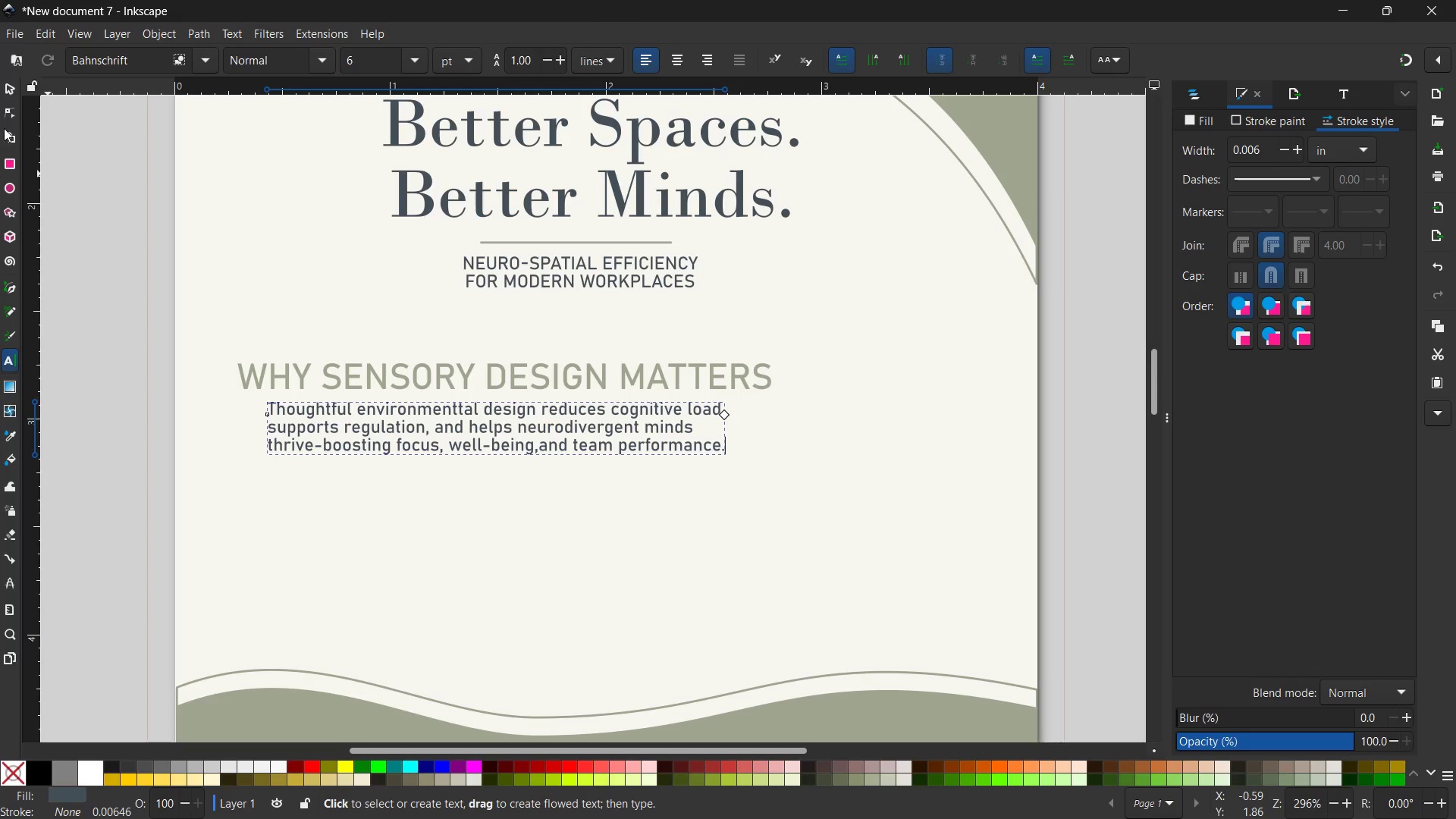 
left_click([8, 89])
 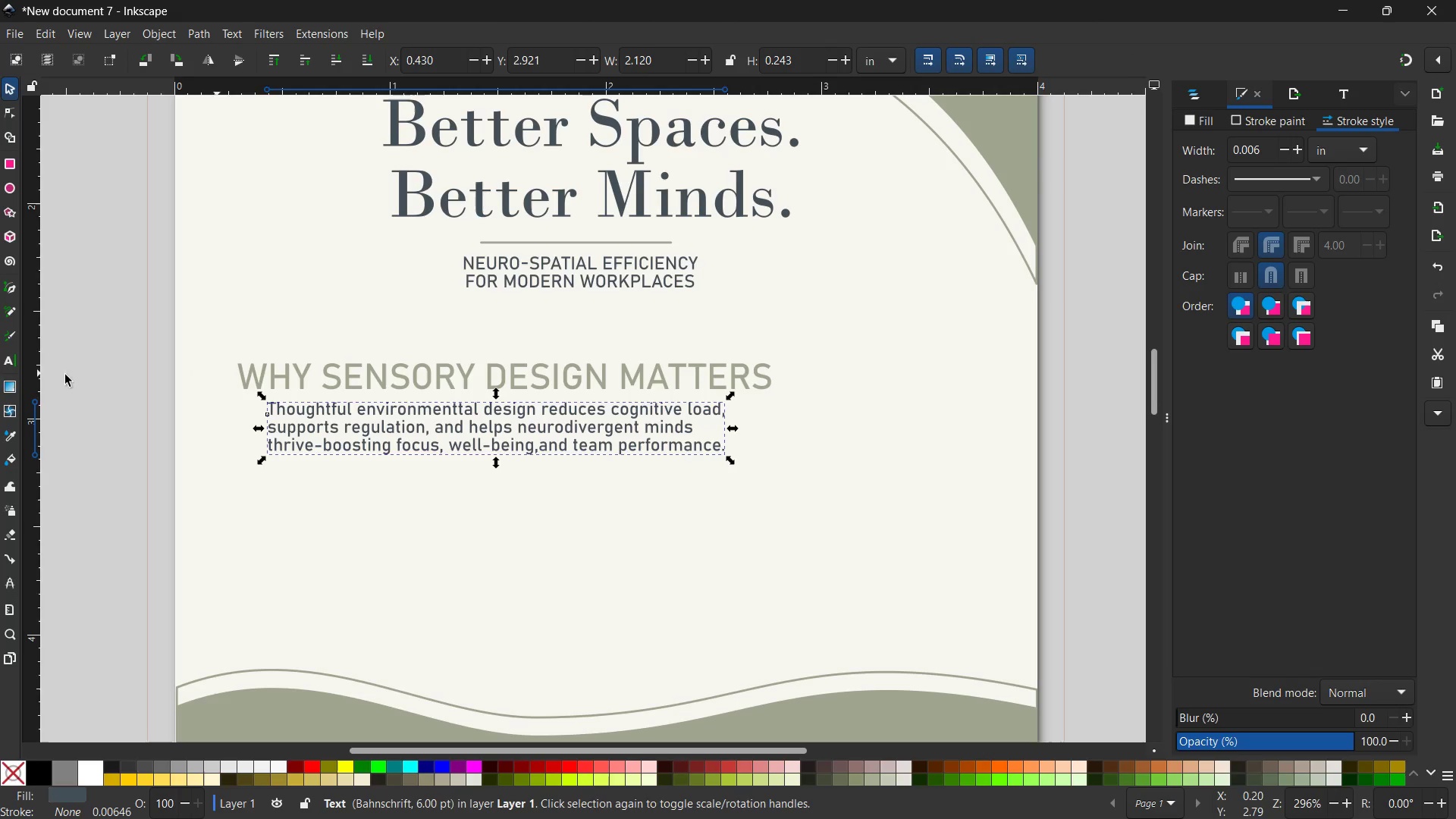 
left_click([10, 354])
 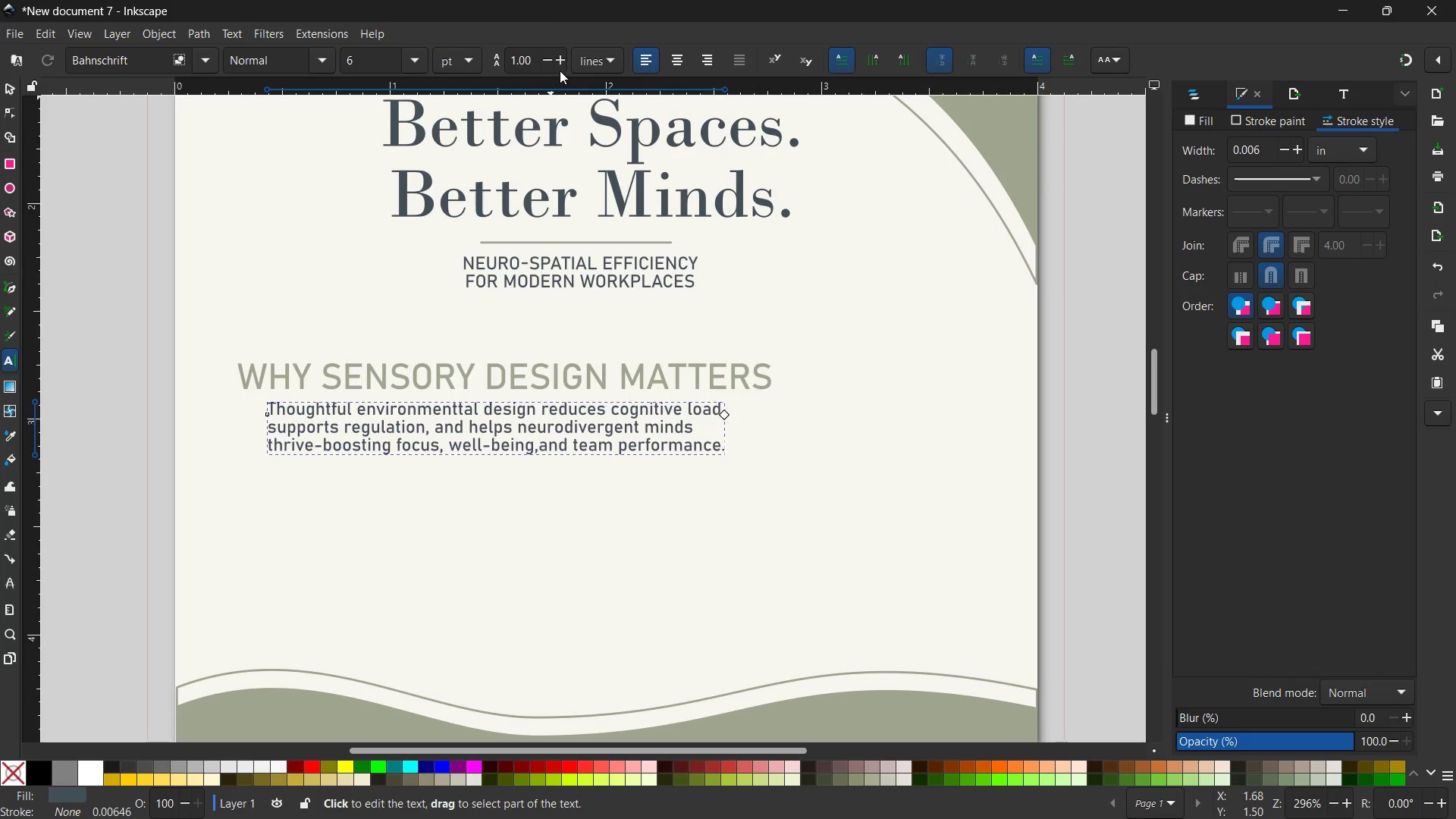 
left_click([560, 63])
 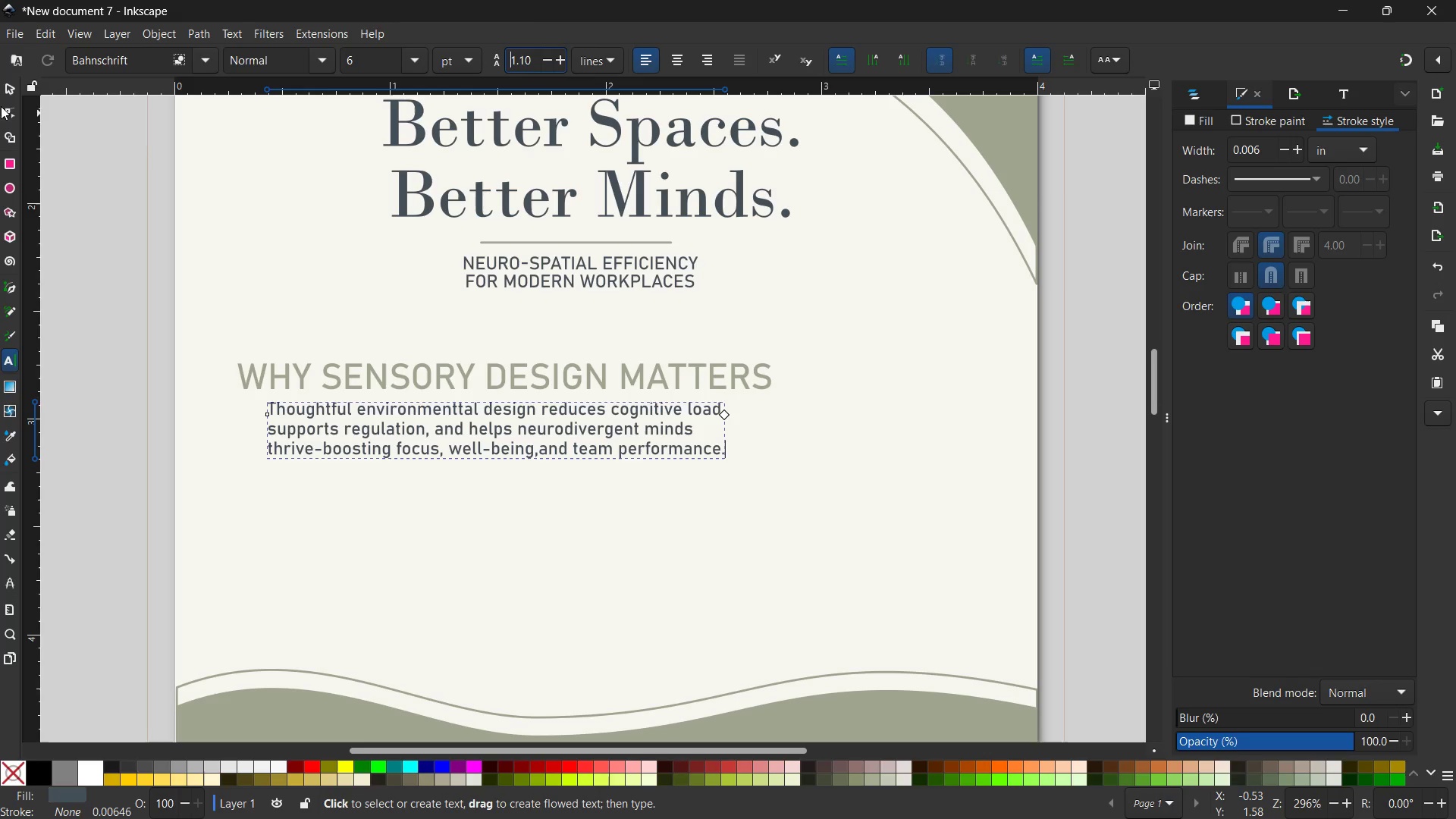 
left_click([5, 82])
 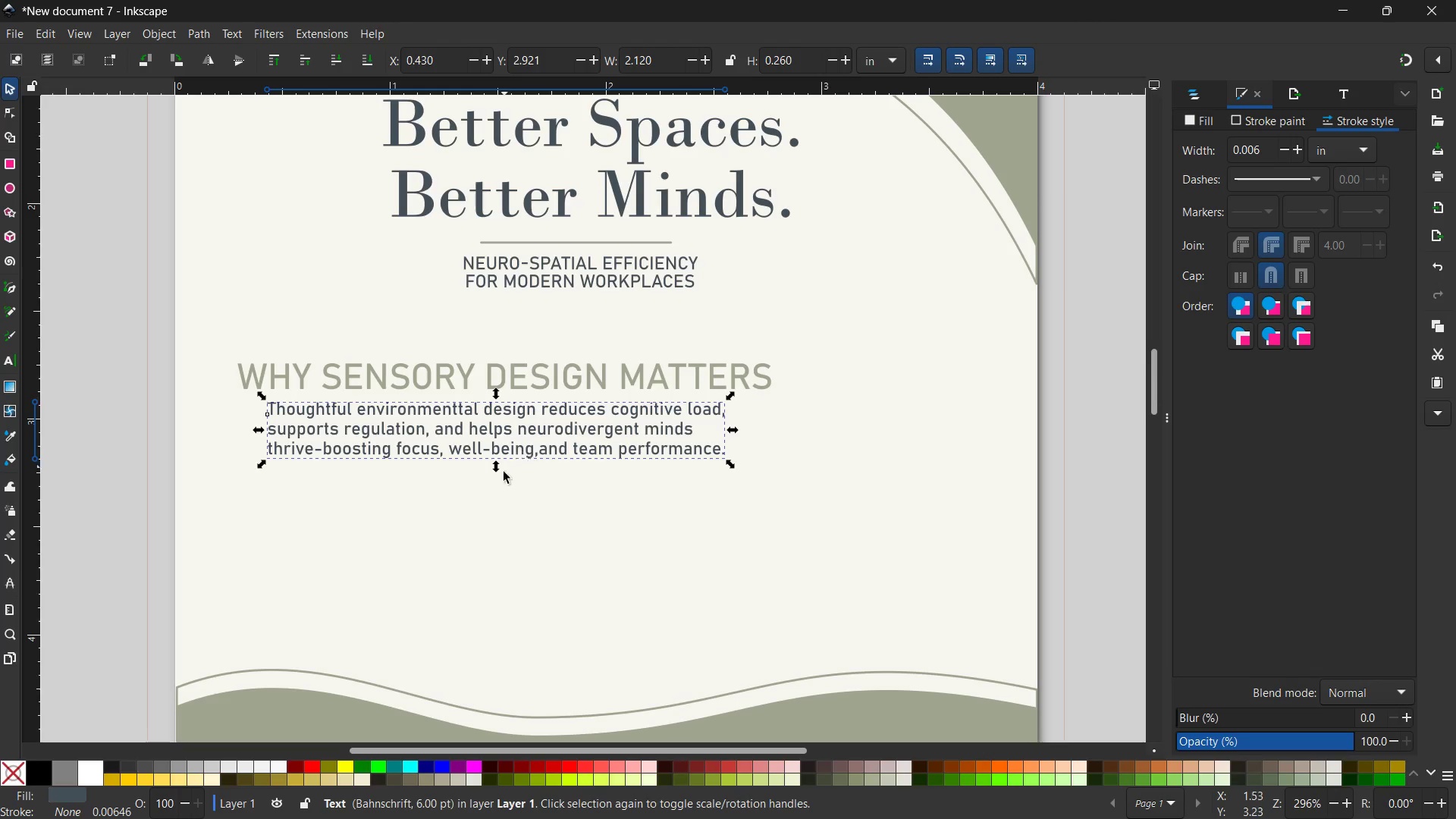 
left_click([524, 438])
 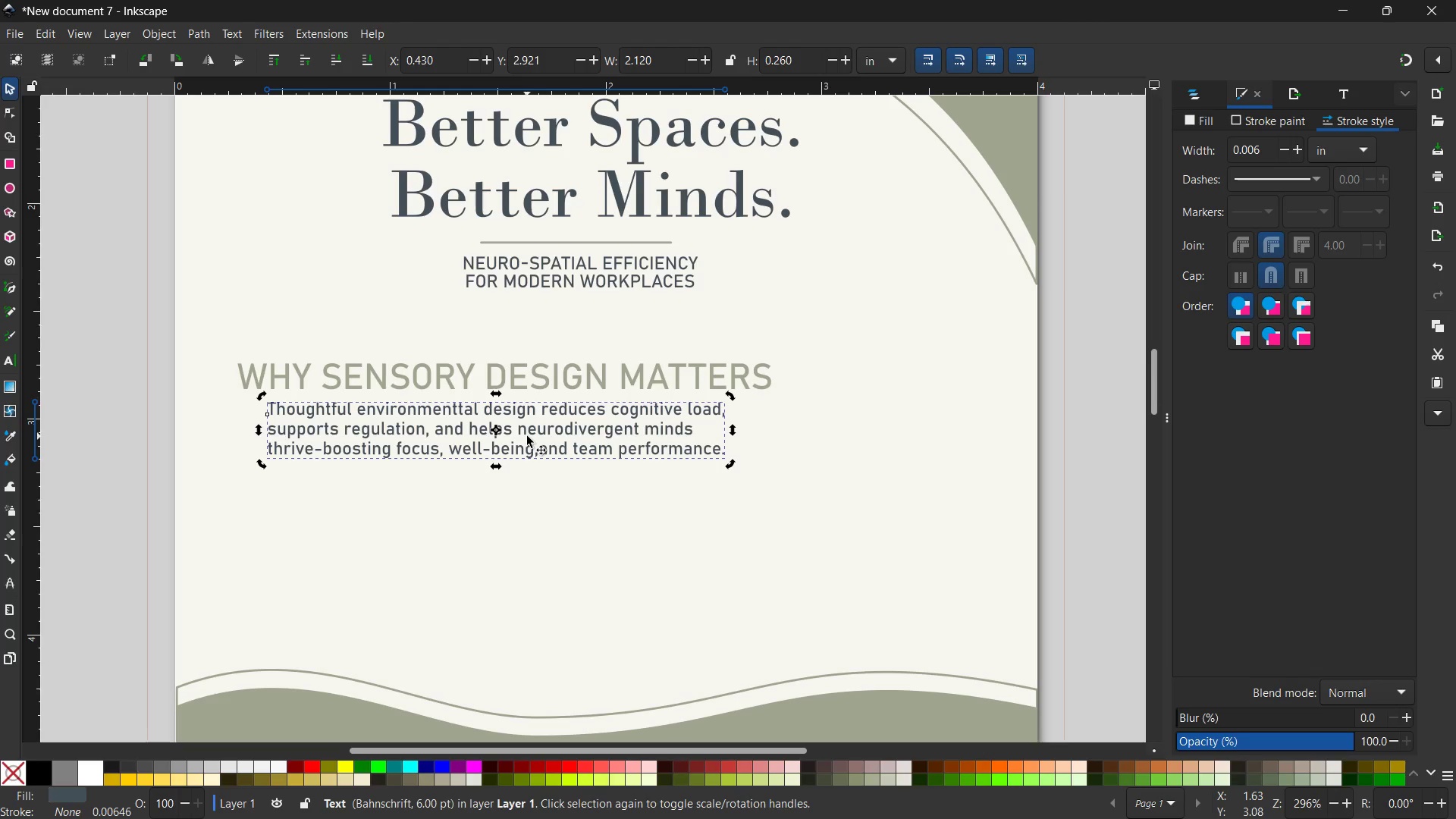 
left_click_drag(start_coordinate=[527, 436], to_coordinate=[527, 444])
 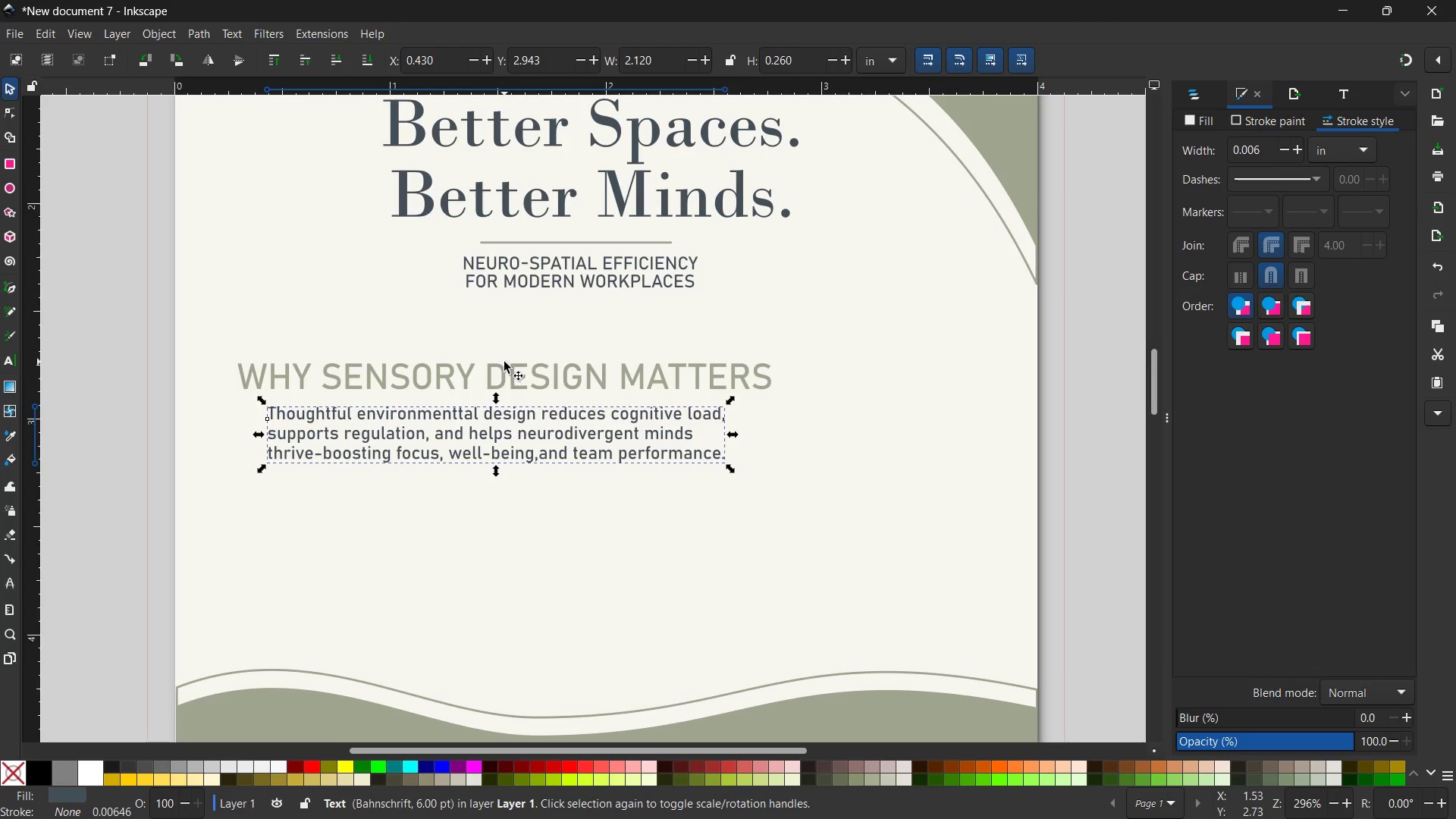 
left_click([504, 372])
 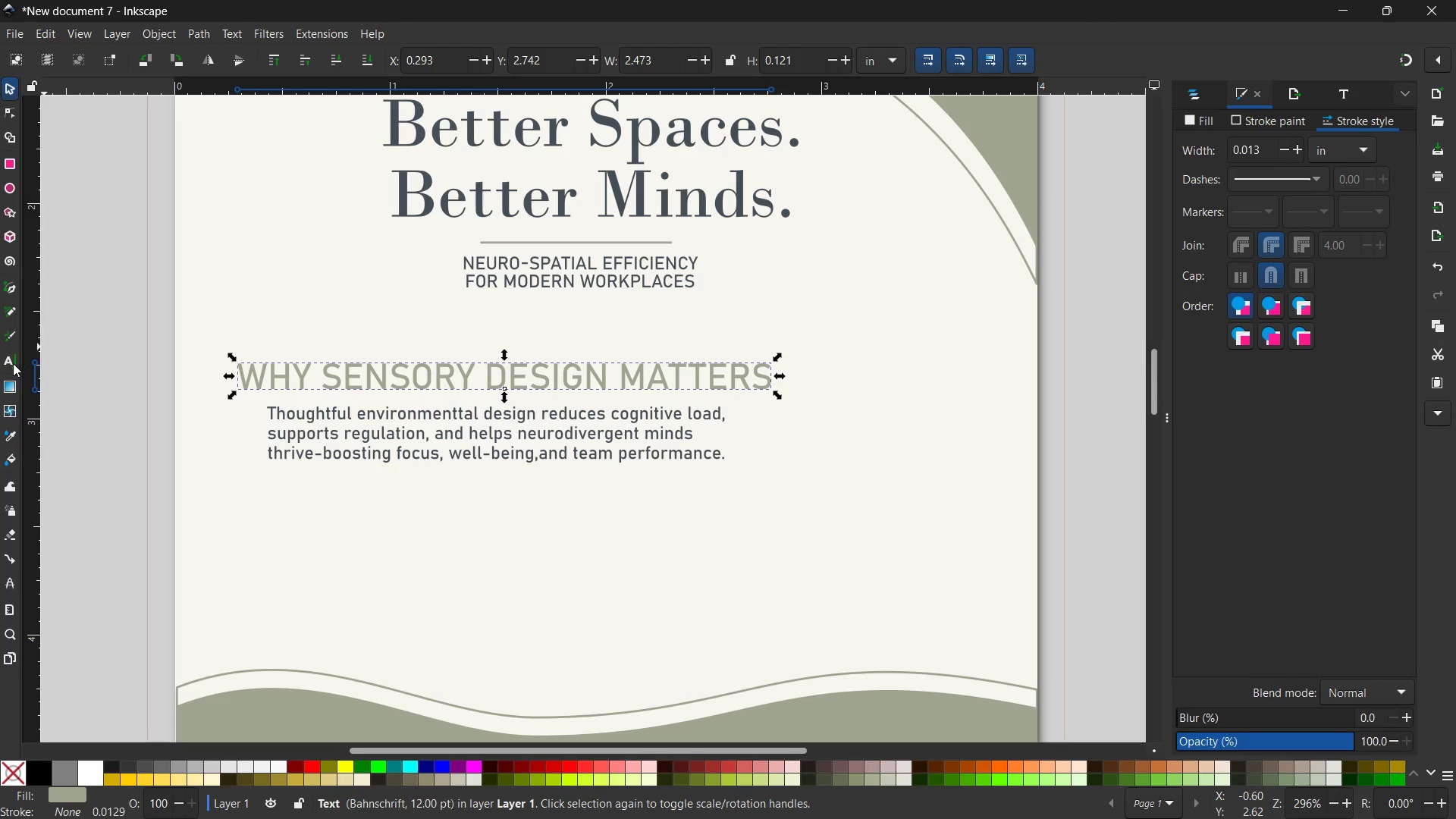 
left_click([3, 359])
 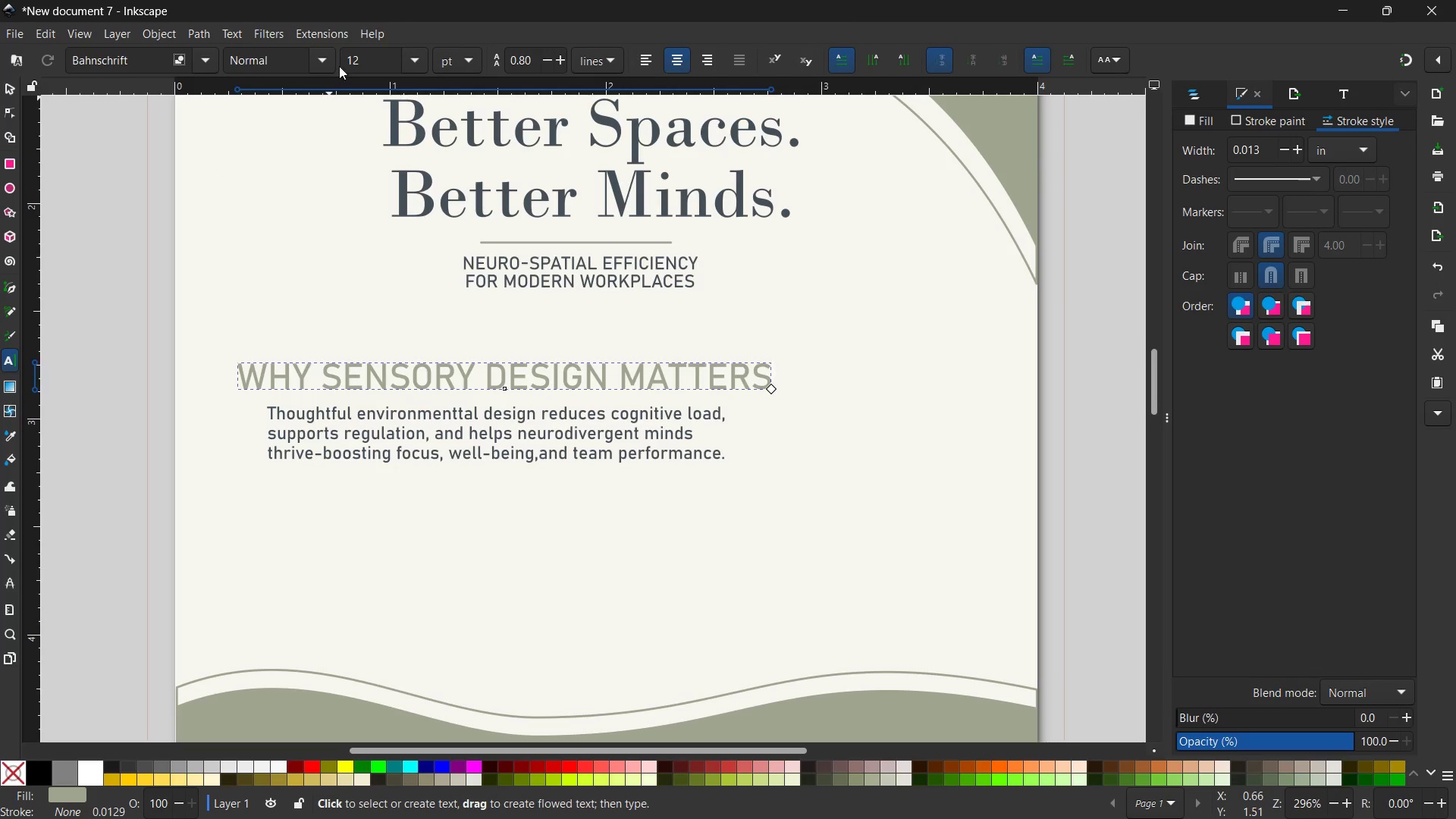 
left_click([326, 61])
 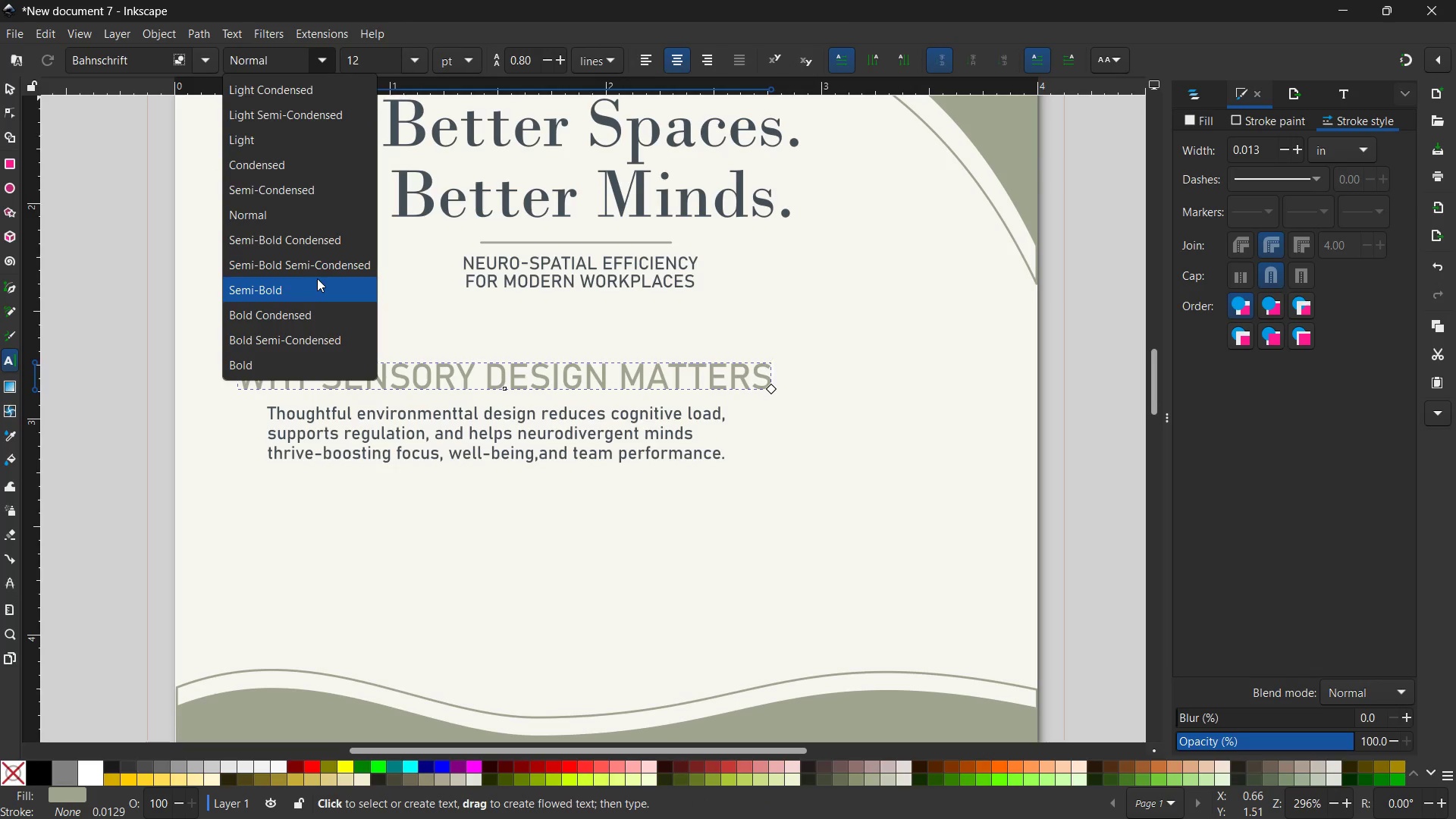 
left_click([317, 278])
 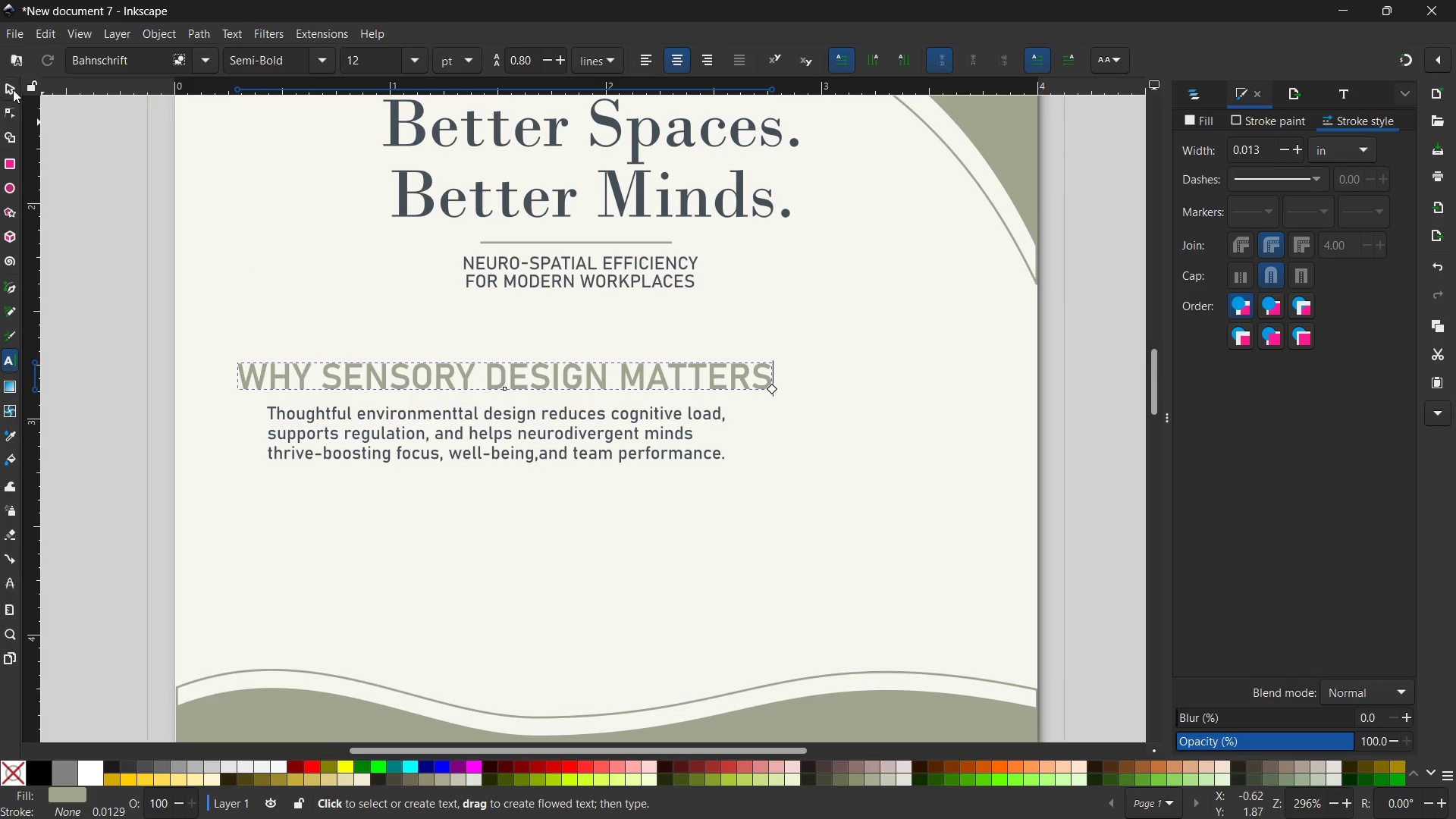 
double_click([152, 155])
 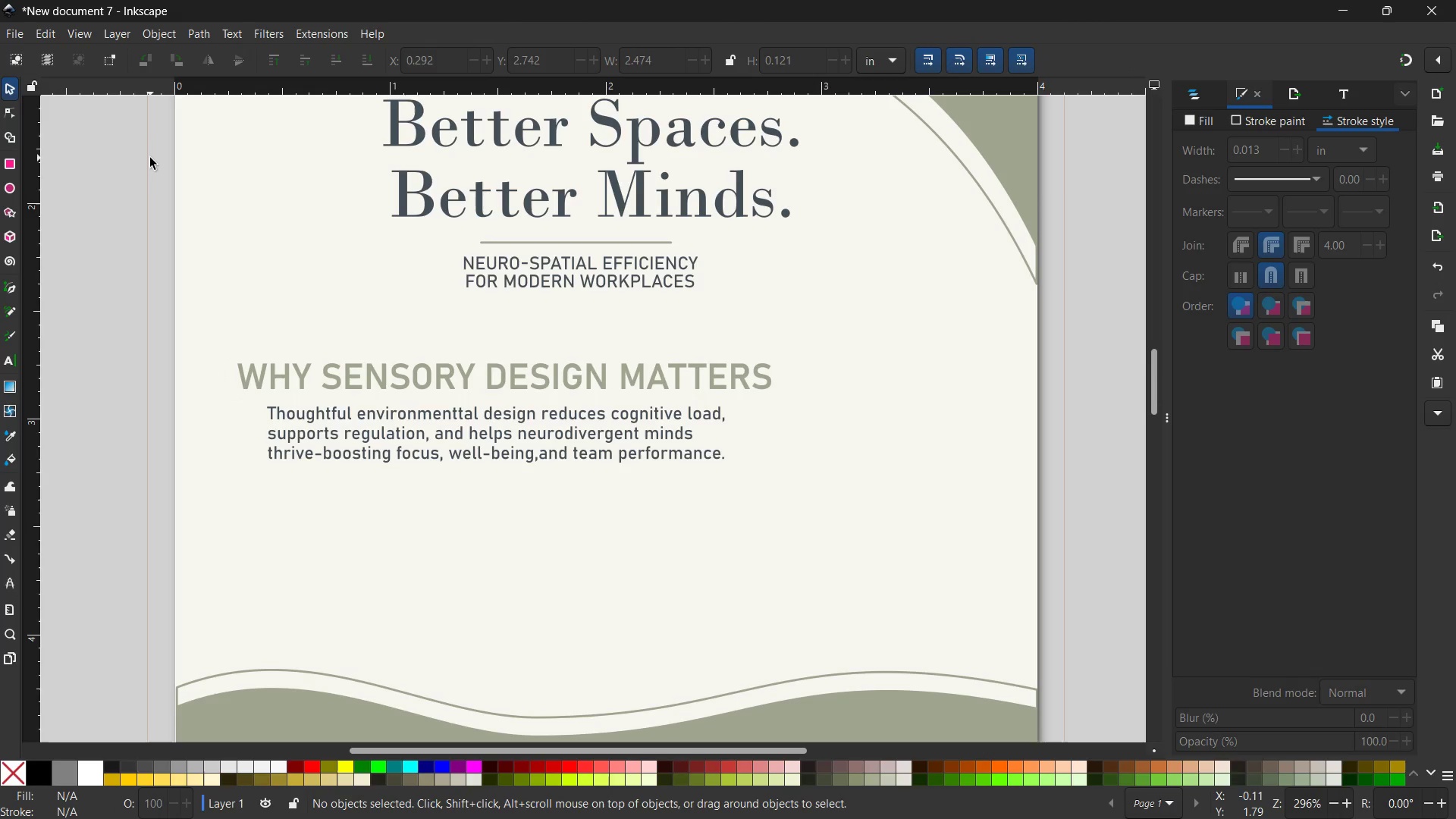 
wait(6.33)
 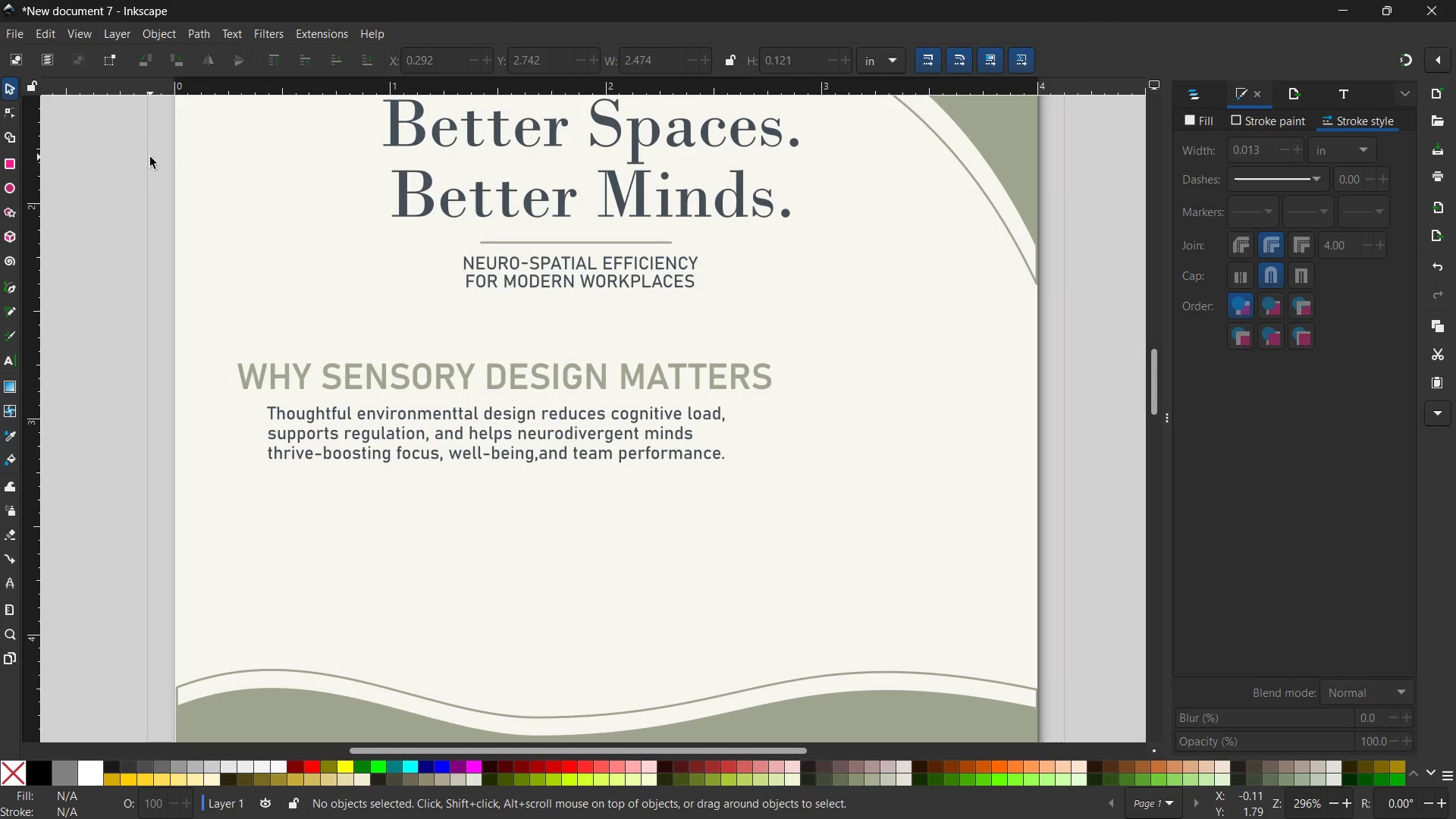 
key(Control+ControlLeft)
 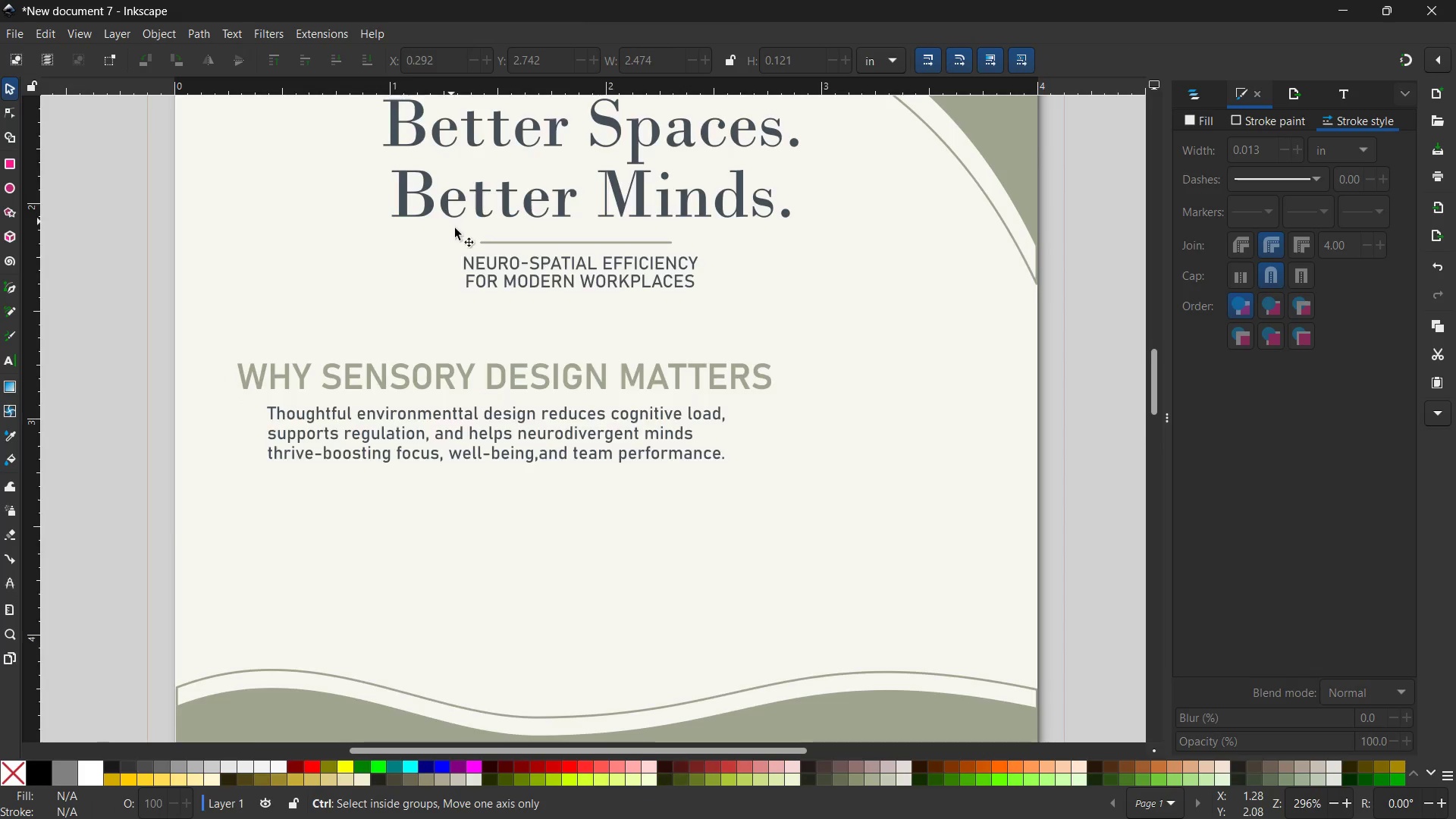 
scroll: coordinate [584, 311], scroll_direction: down, amount: 3.0
 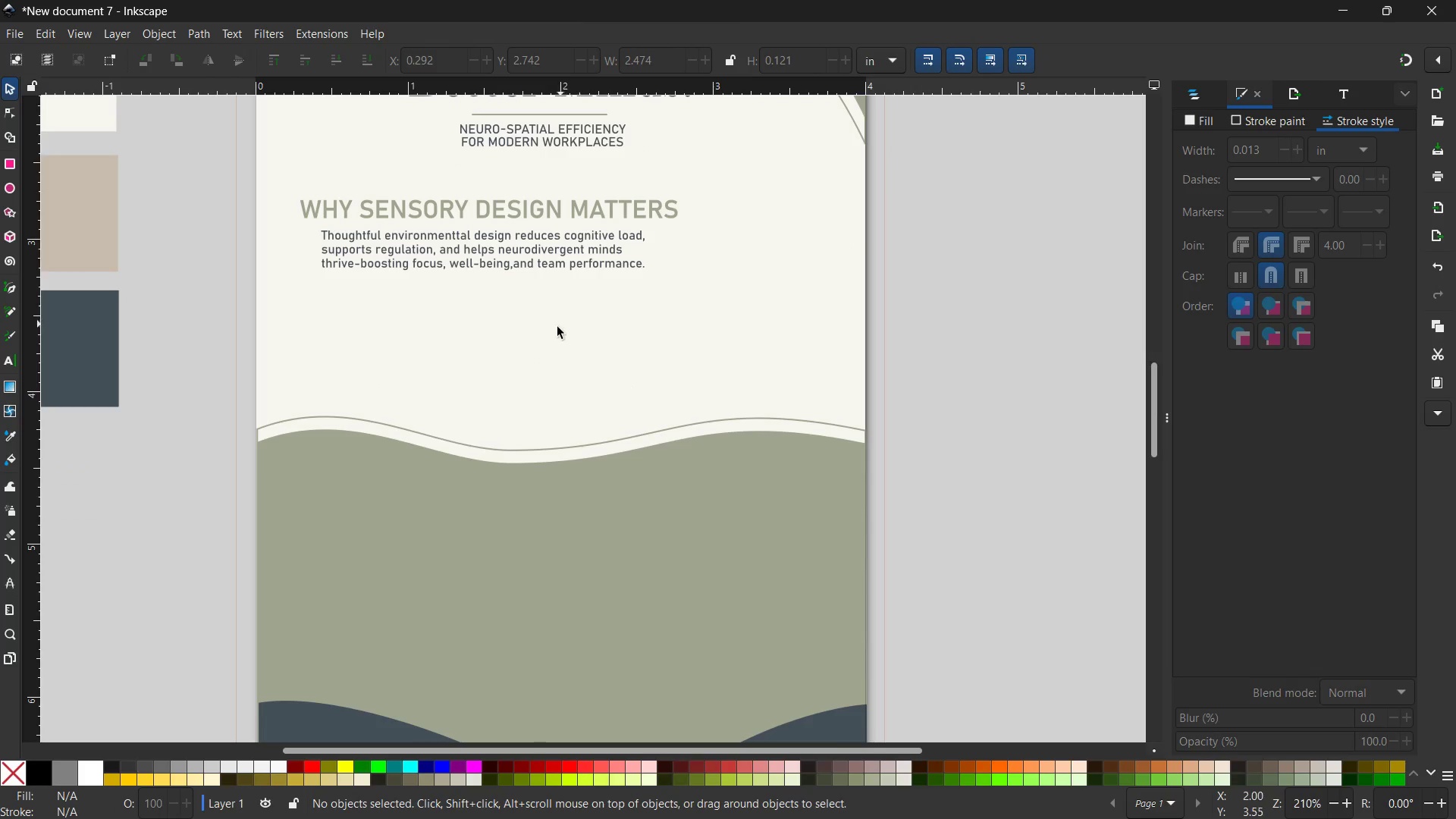 
scroll: coordinate [531, 348], scroll_direction: up, amount: 13.0
 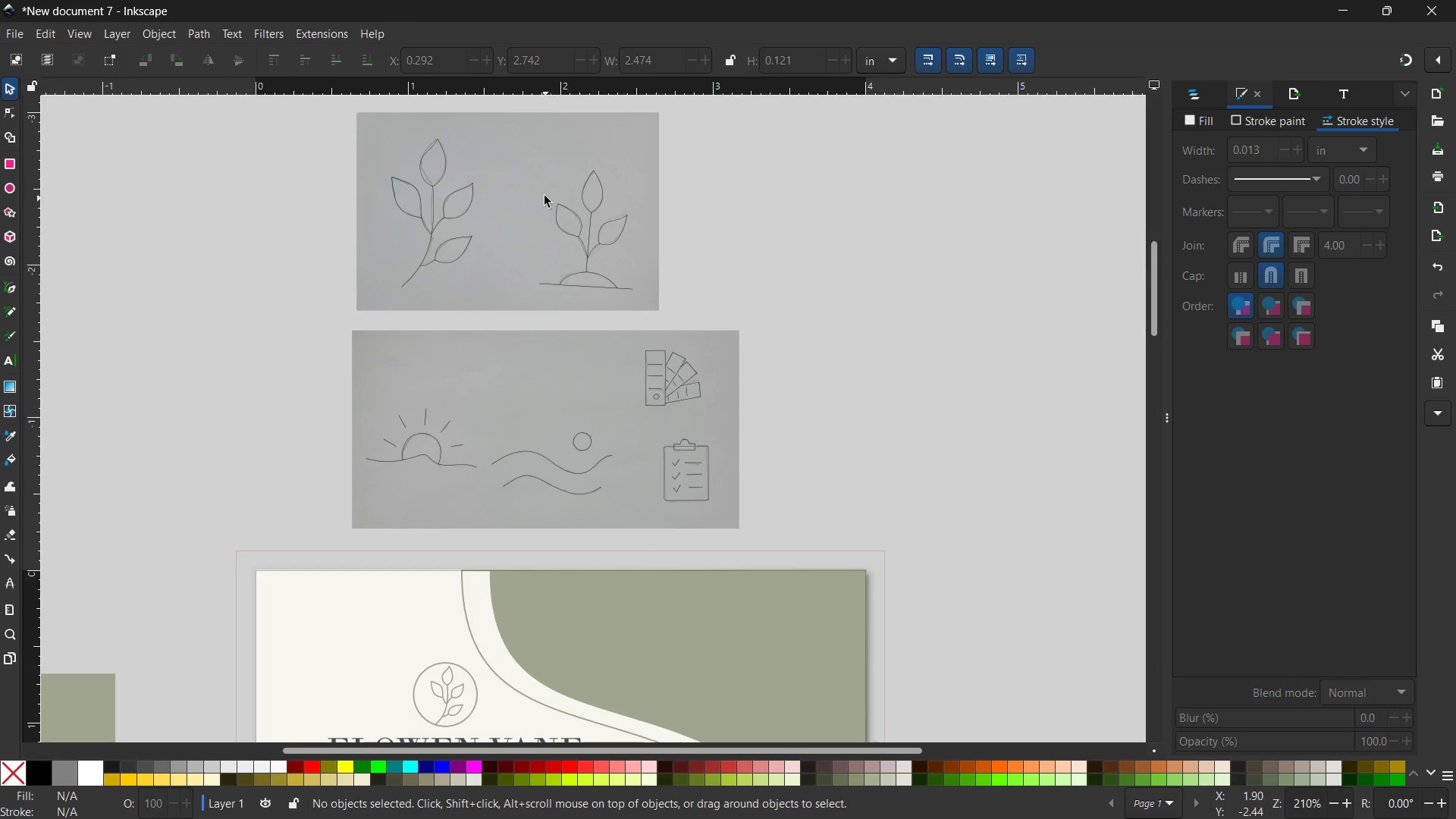 
left_click_drag(start_coordinate=[537, 174], to_coordinate=[677, 297])
 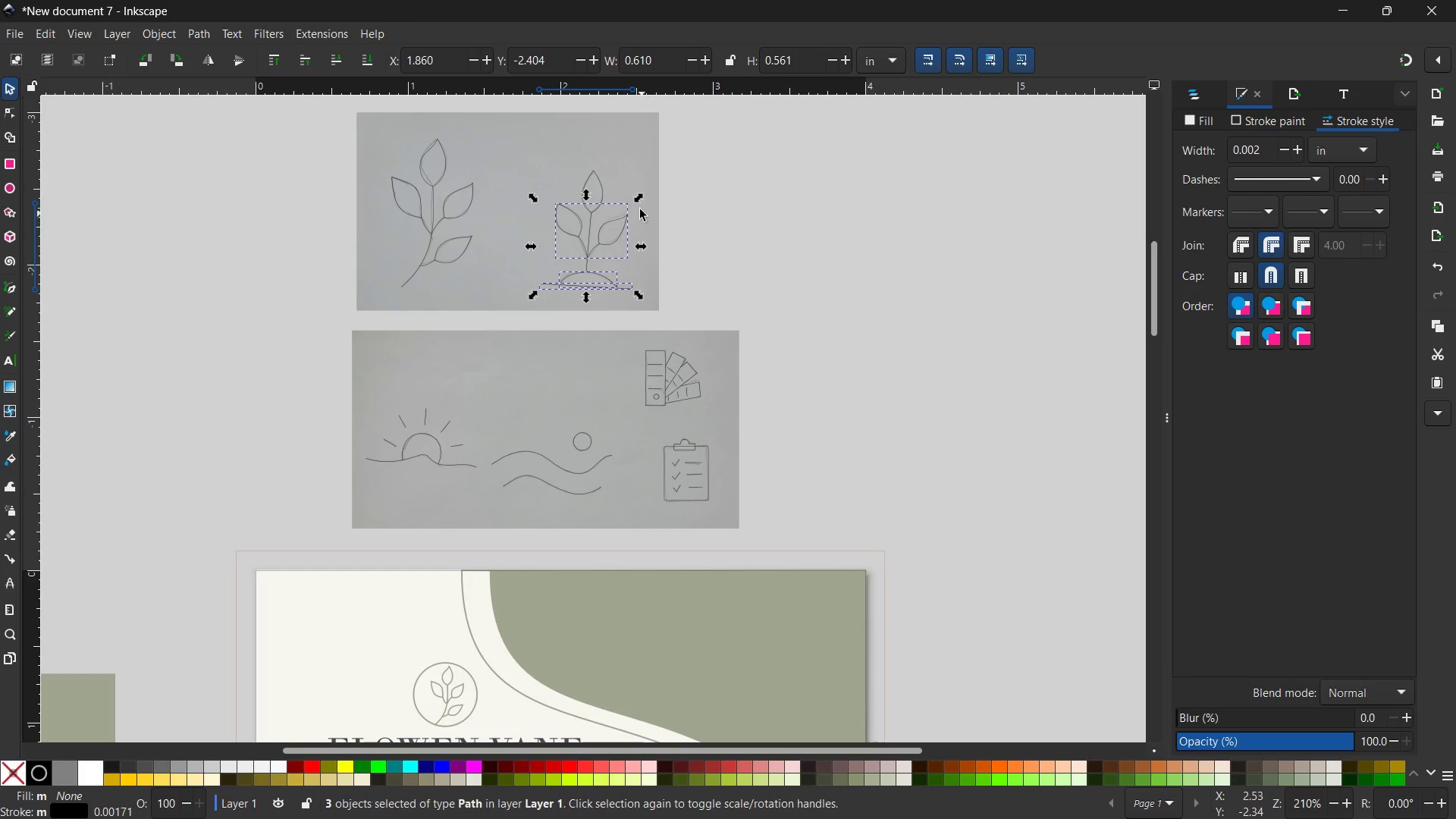 
hold_key(key=ShiftLeft, duration=0.86)
left_click([602, 188])
 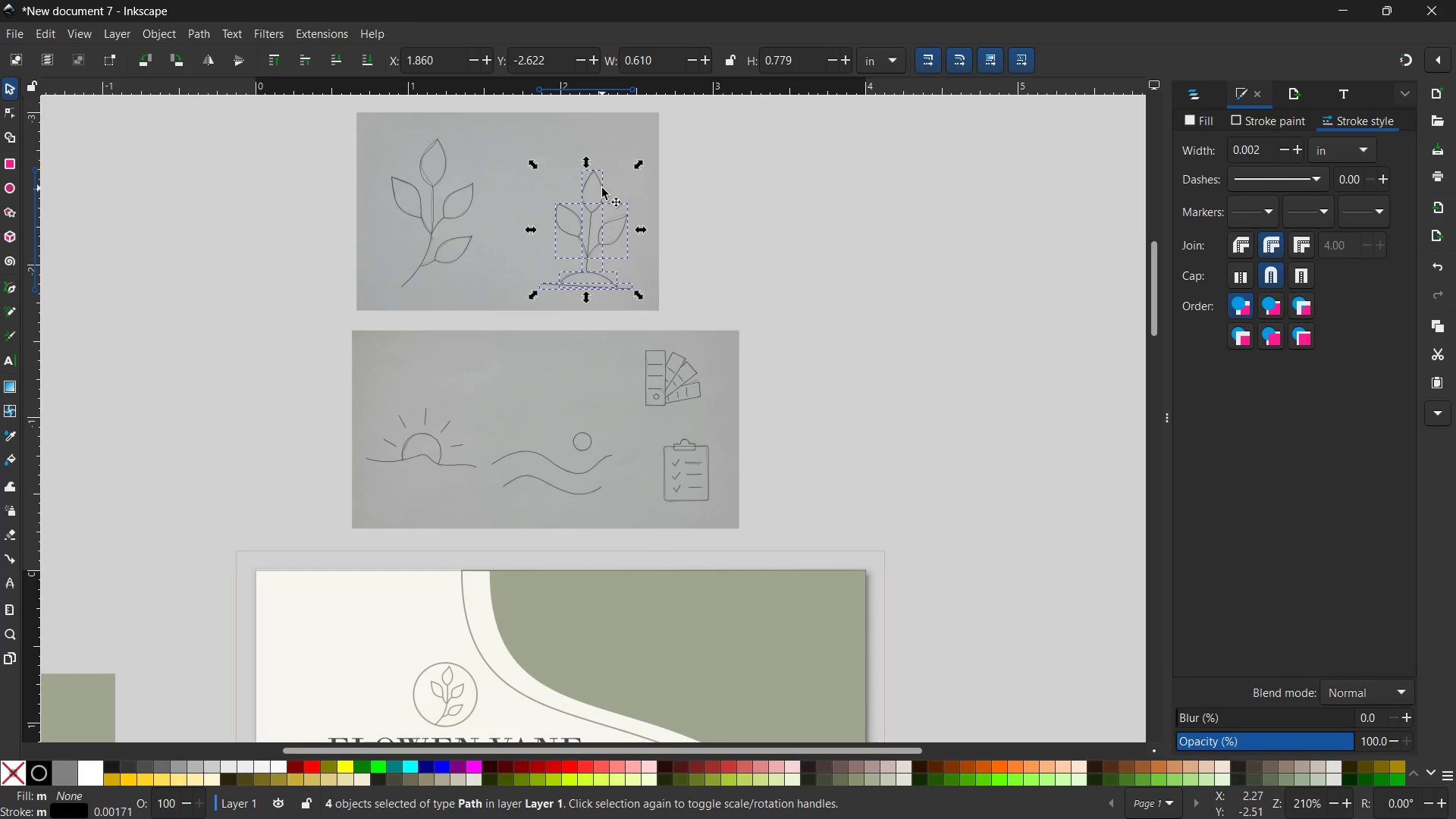 
key(Control+G)
 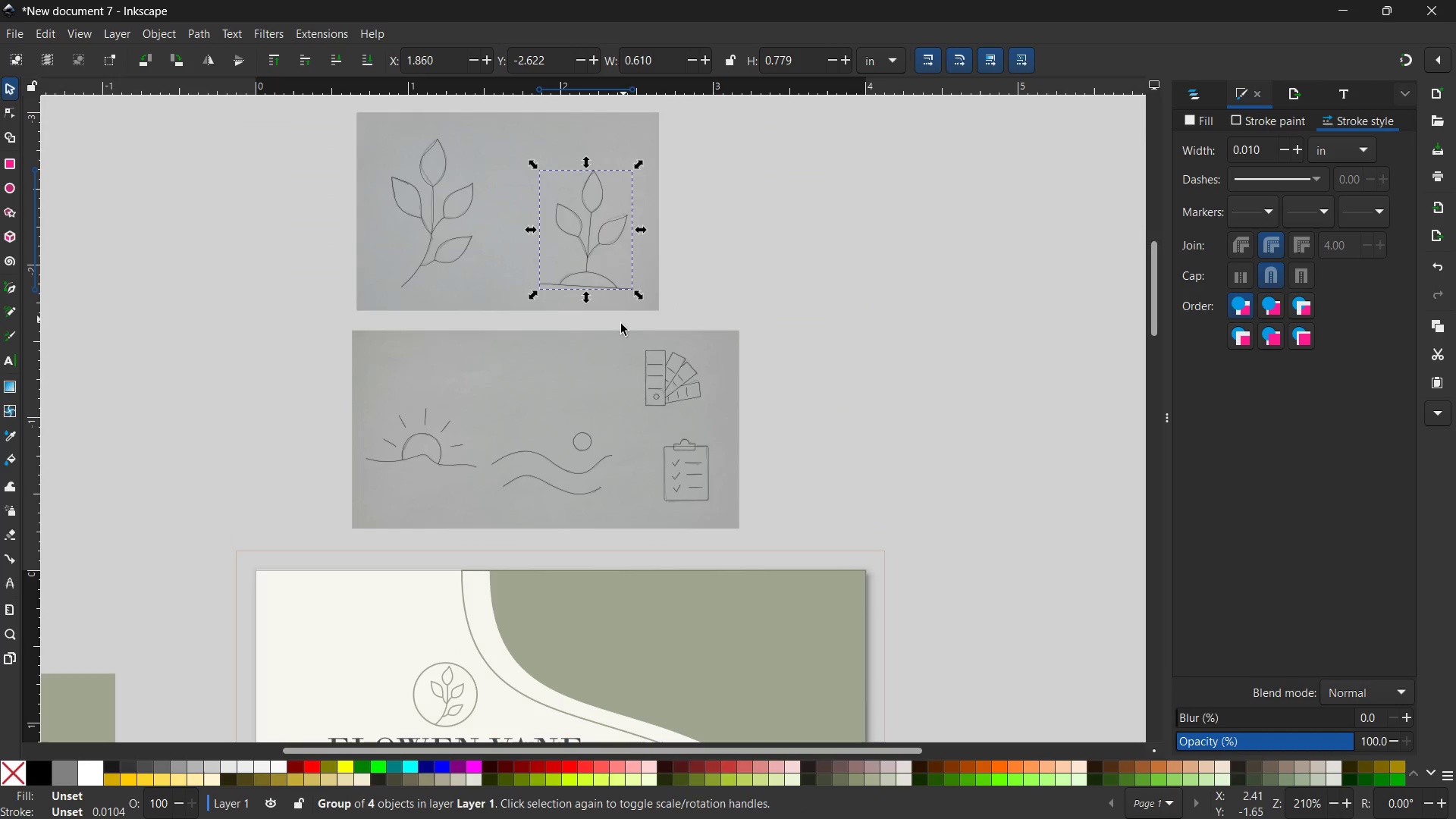 
scroll: coordinate [620, 325], scroll_direction: down, amount: 13.0
 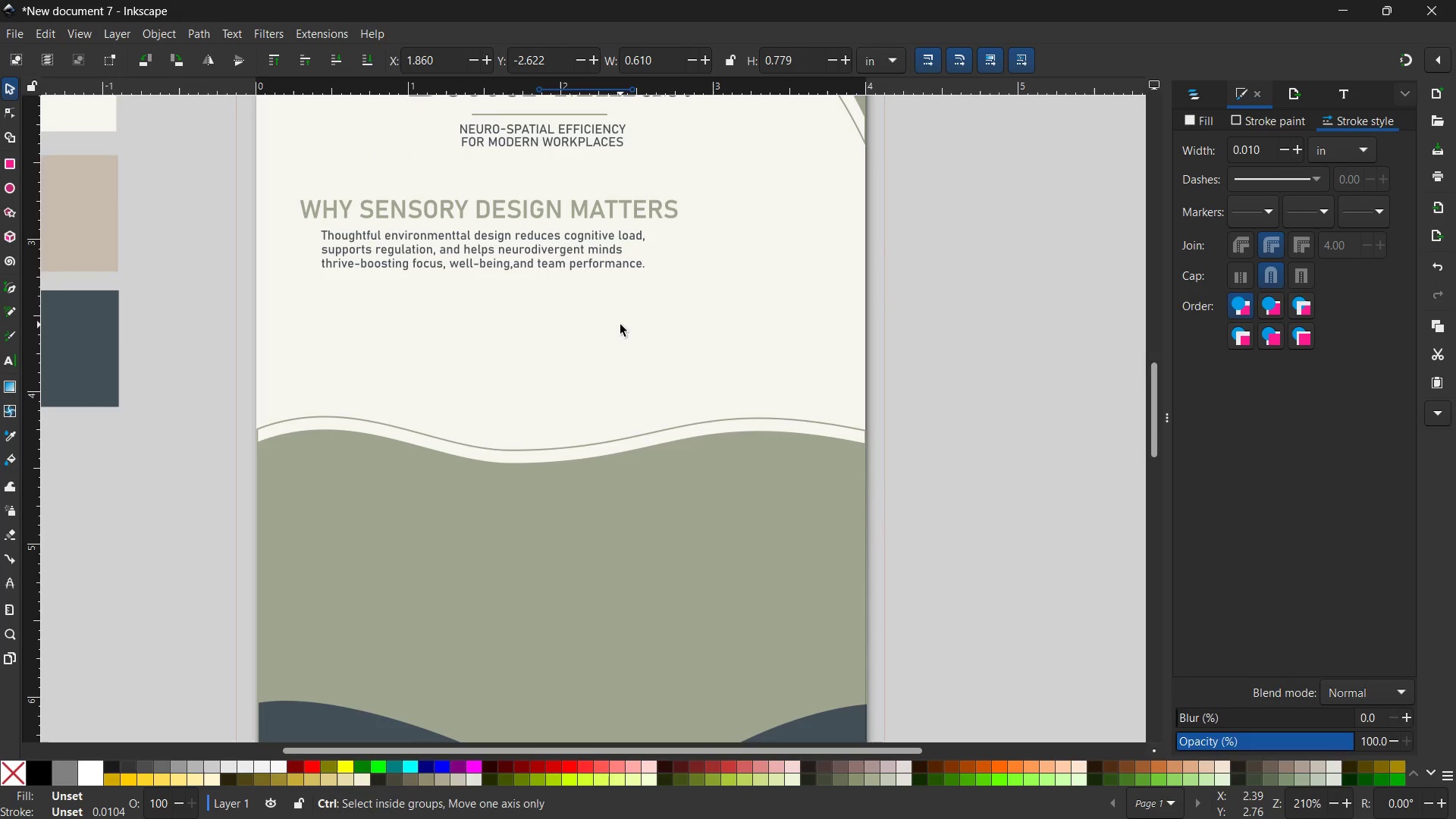 
key(Control+V)
 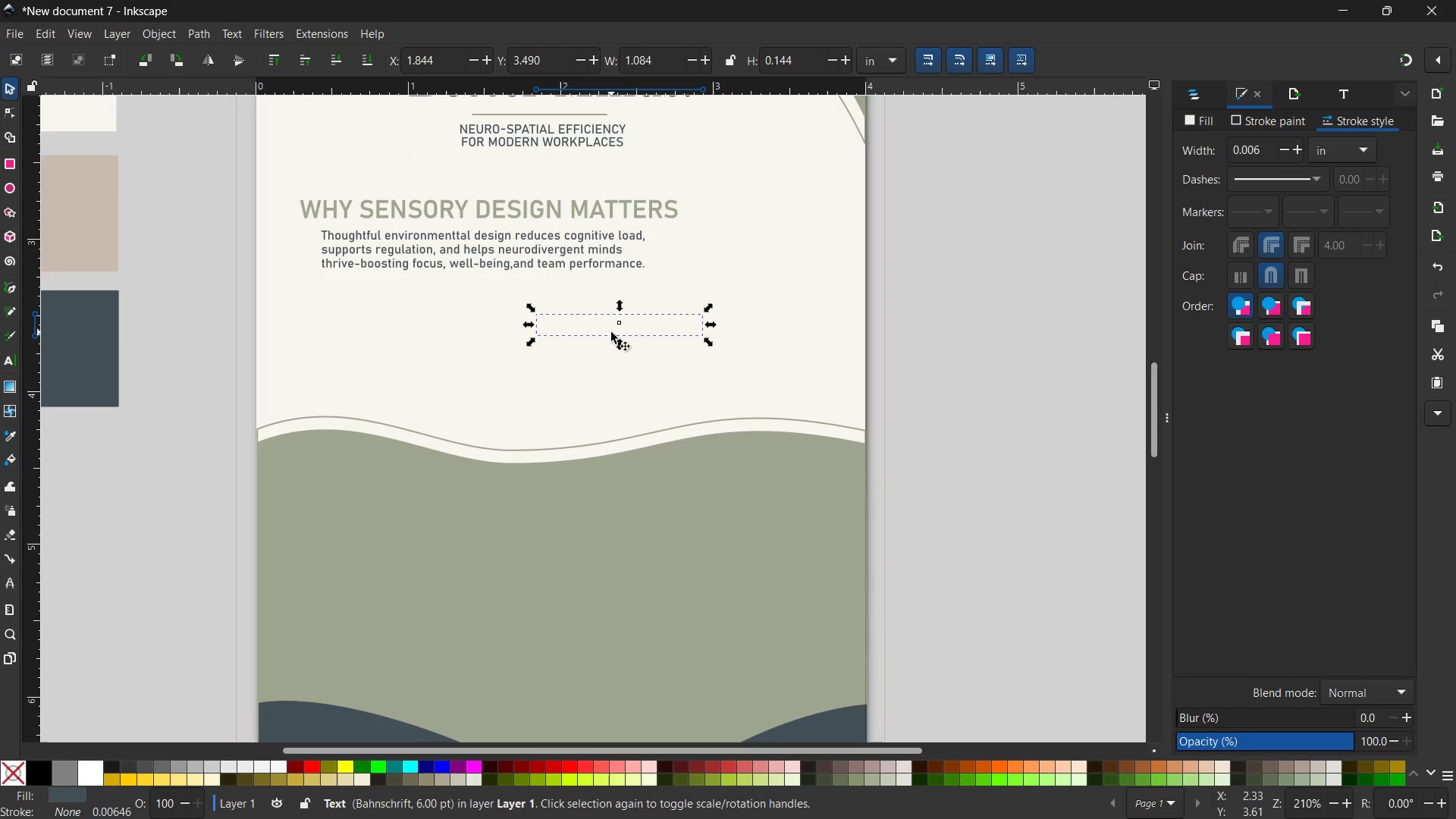 
key(Backspace)
 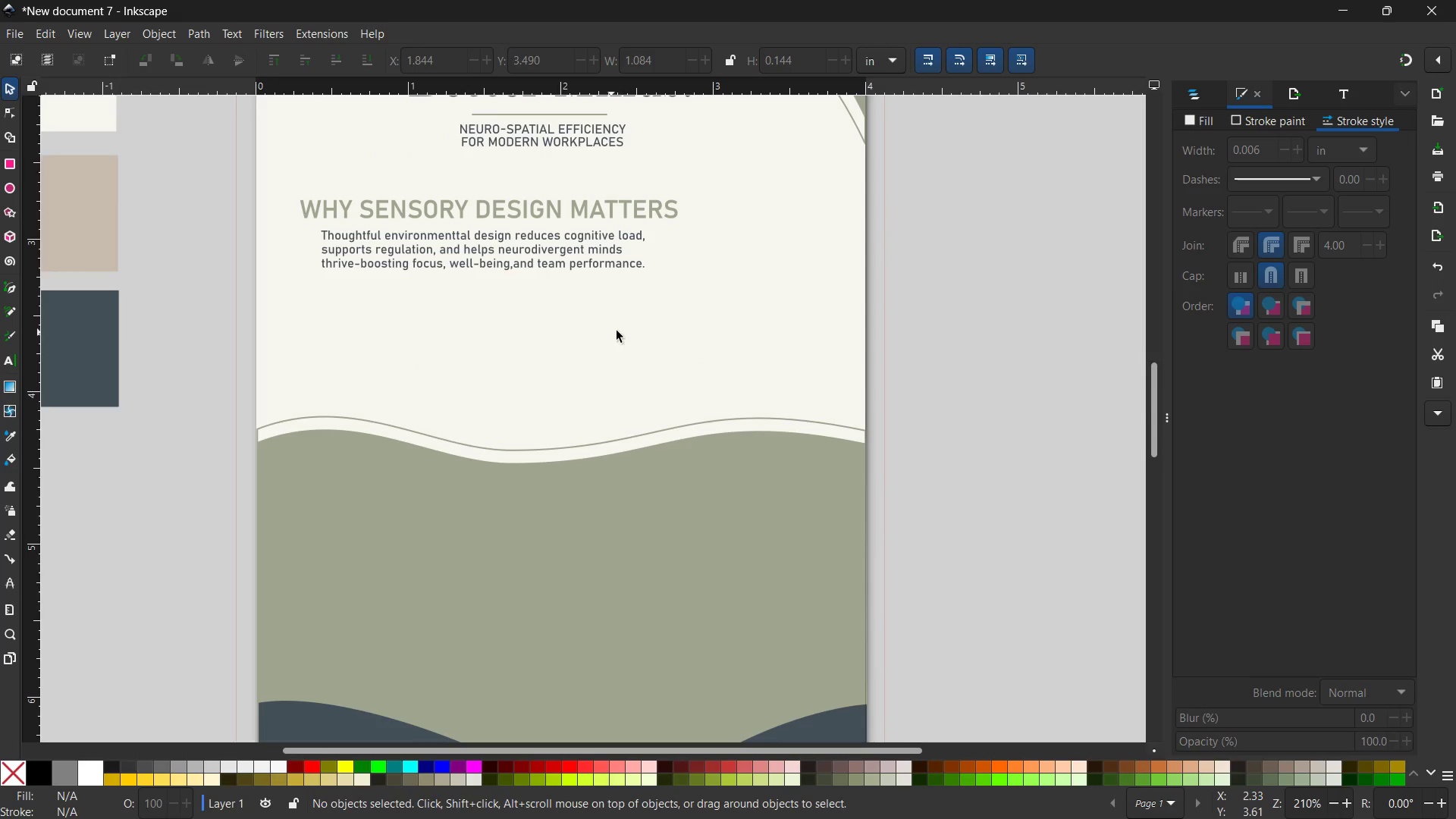 
scroll: coordinate [621, 329], scroll_direction: up, amount: 12.0
 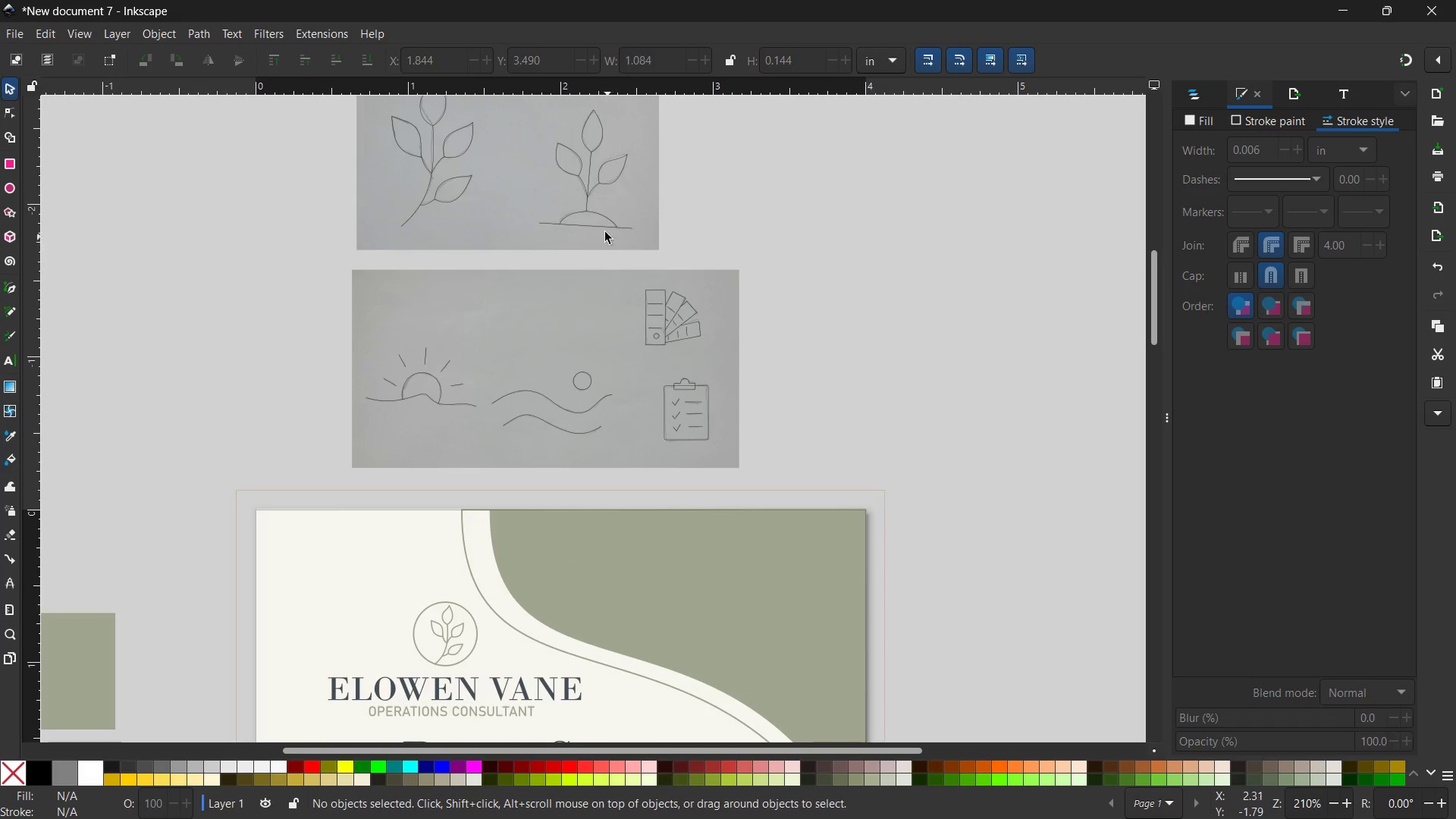 
left_click([603, 226])
 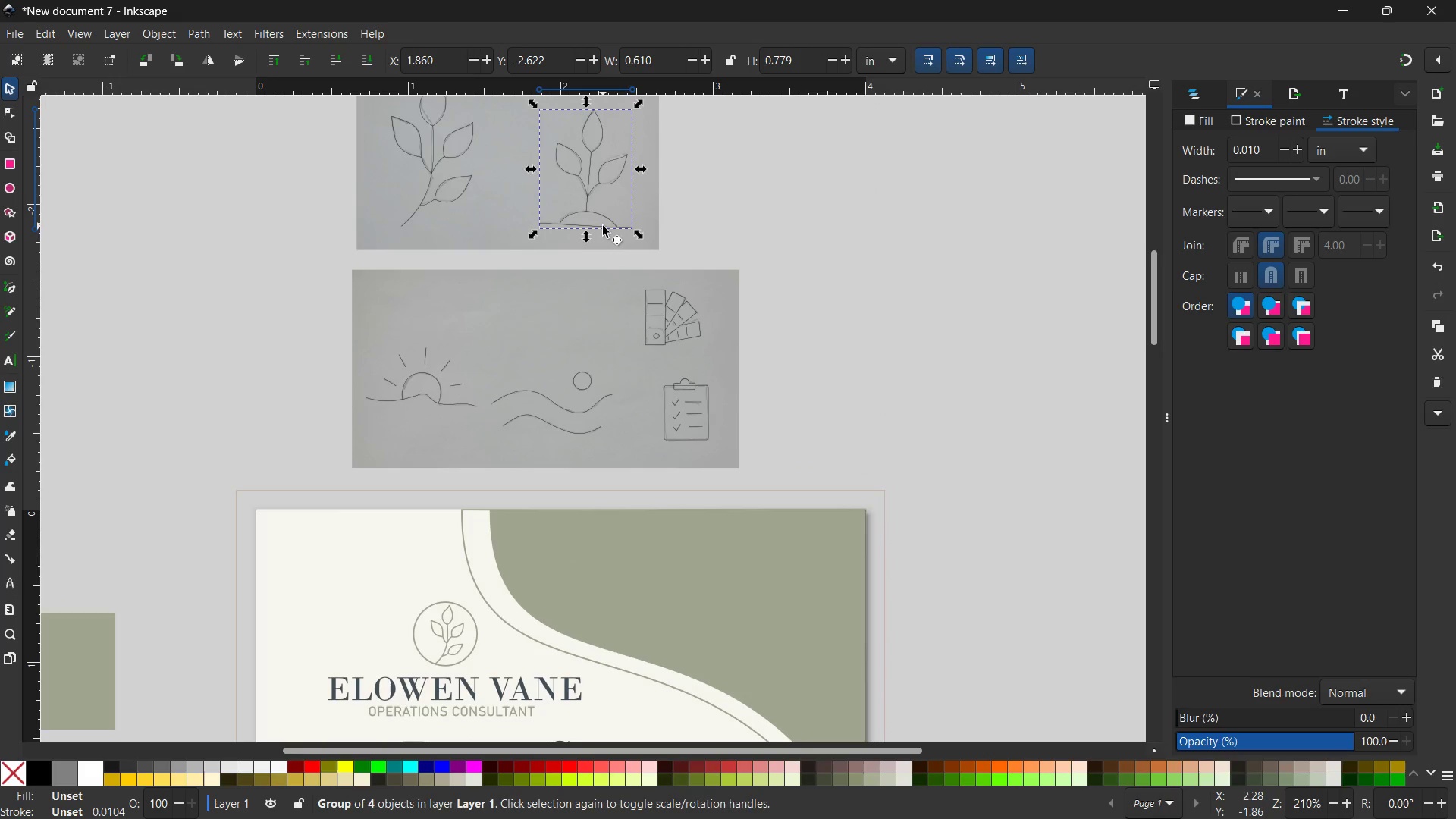 
key(Control+C)
 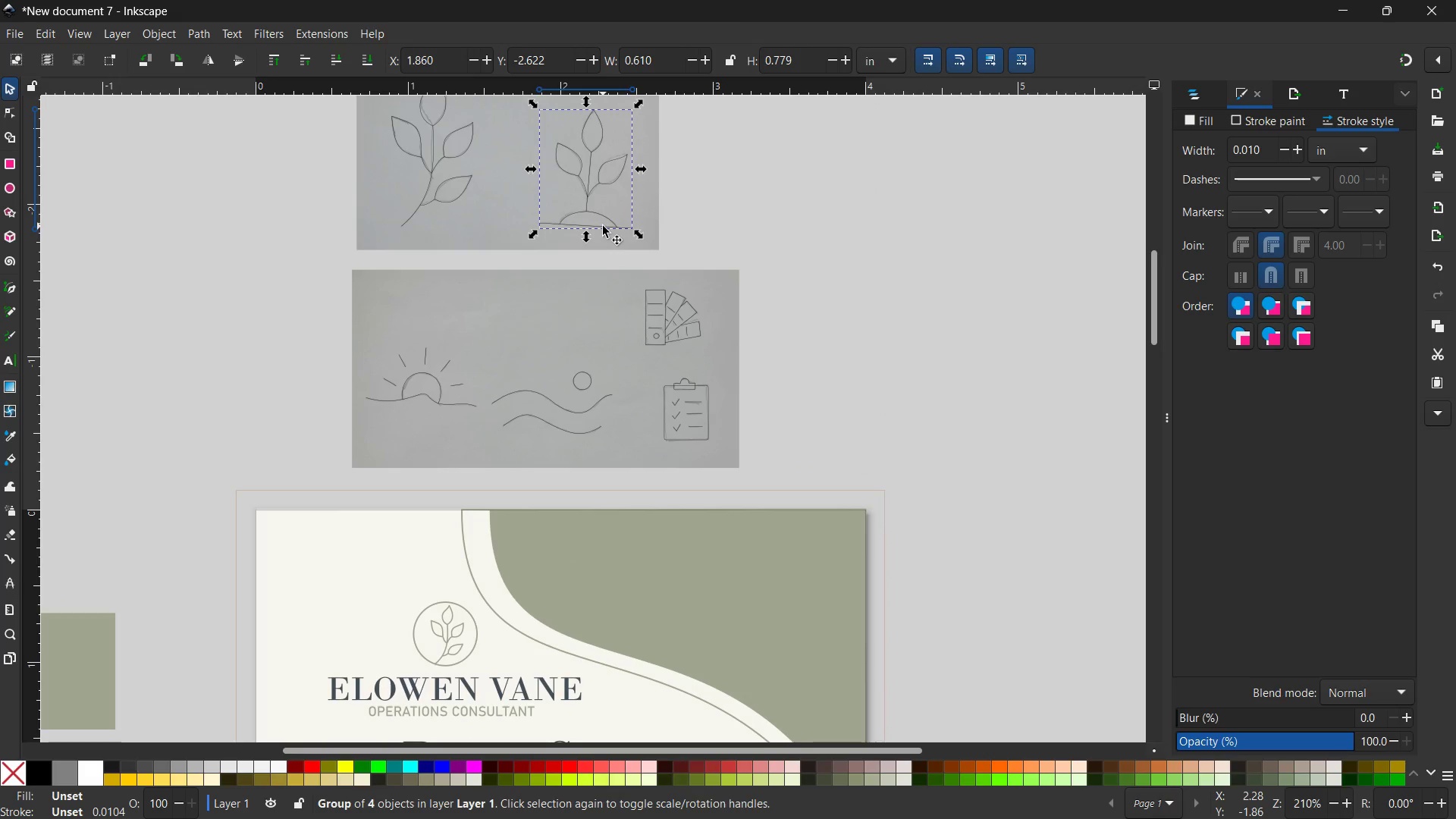 
key(Control+V)
 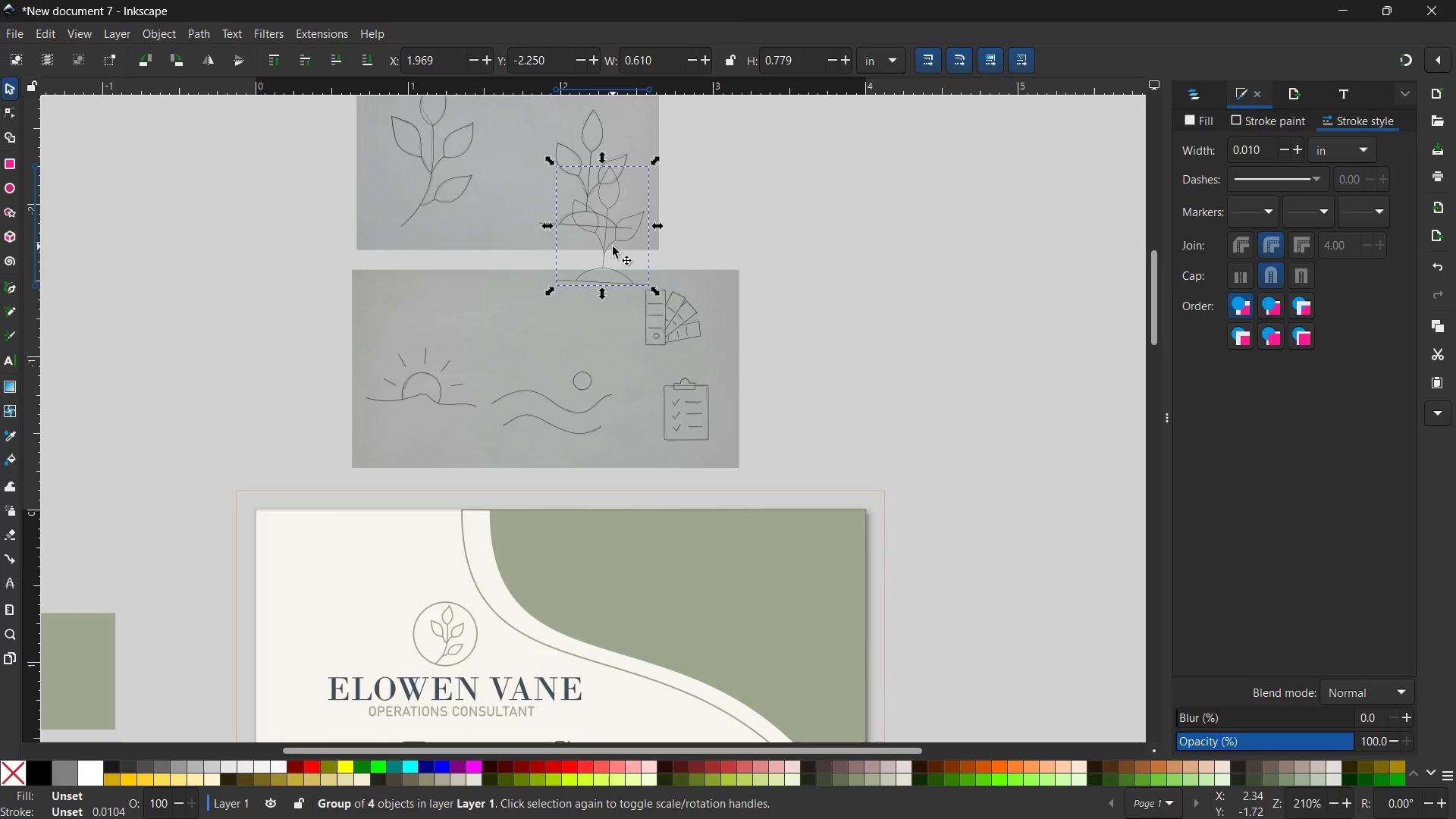 
left_click_drag(start_coordinate=[614, 243], to_coordinate=[589, 341])
 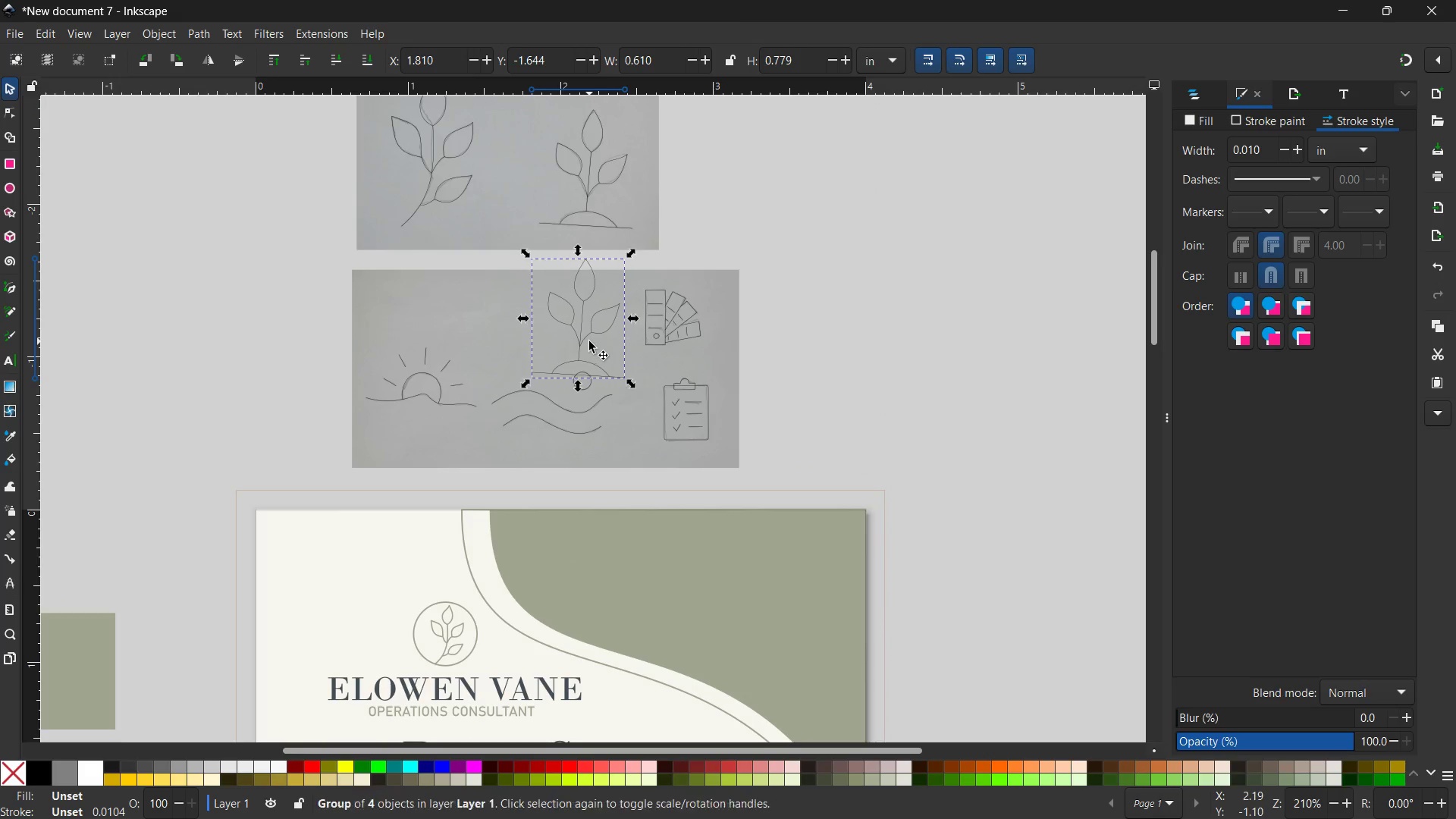 
key(Control+X)
 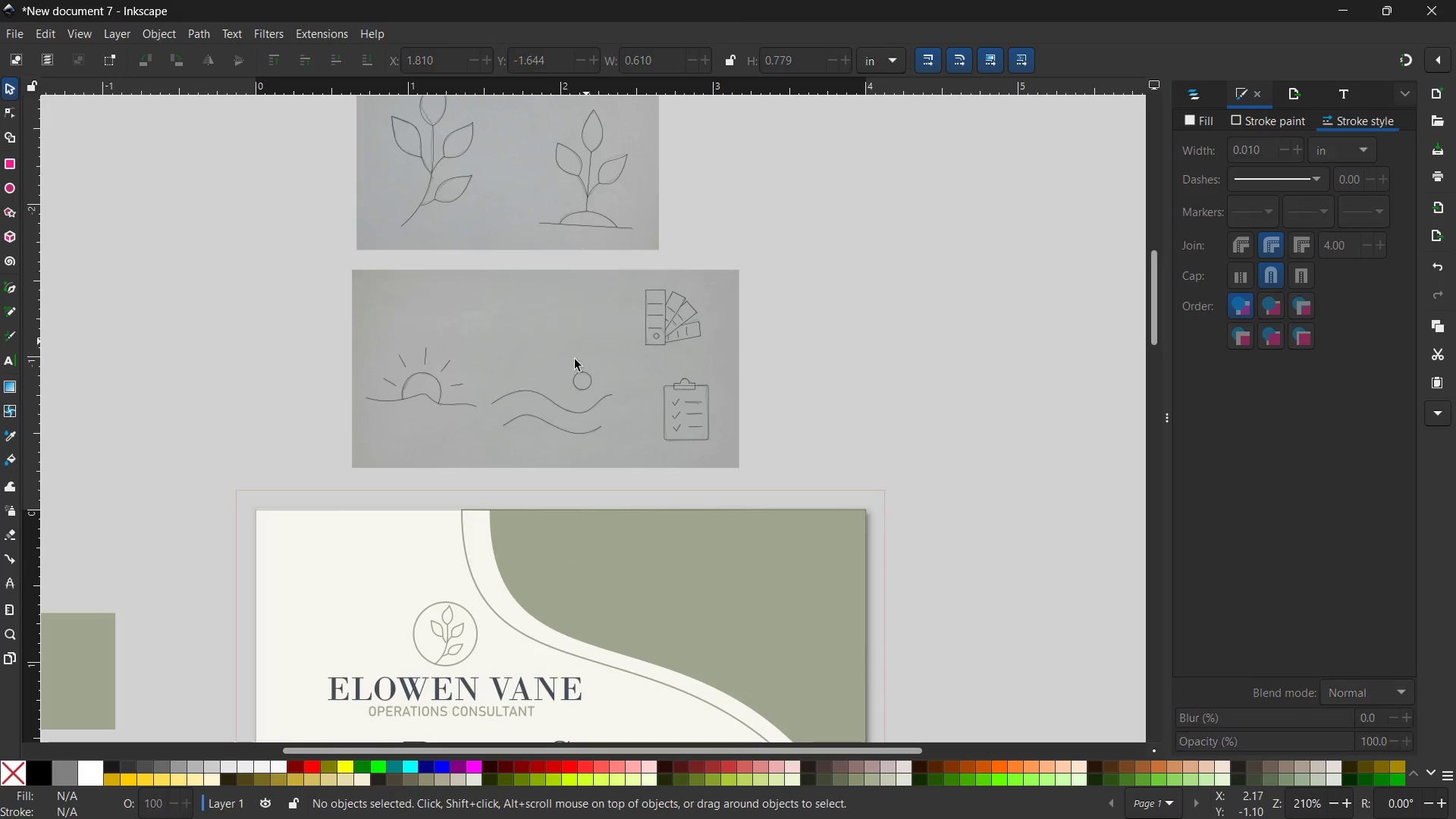 
scroll: coordinate [529, 448], scroll_direction: down, amount: 10.0
 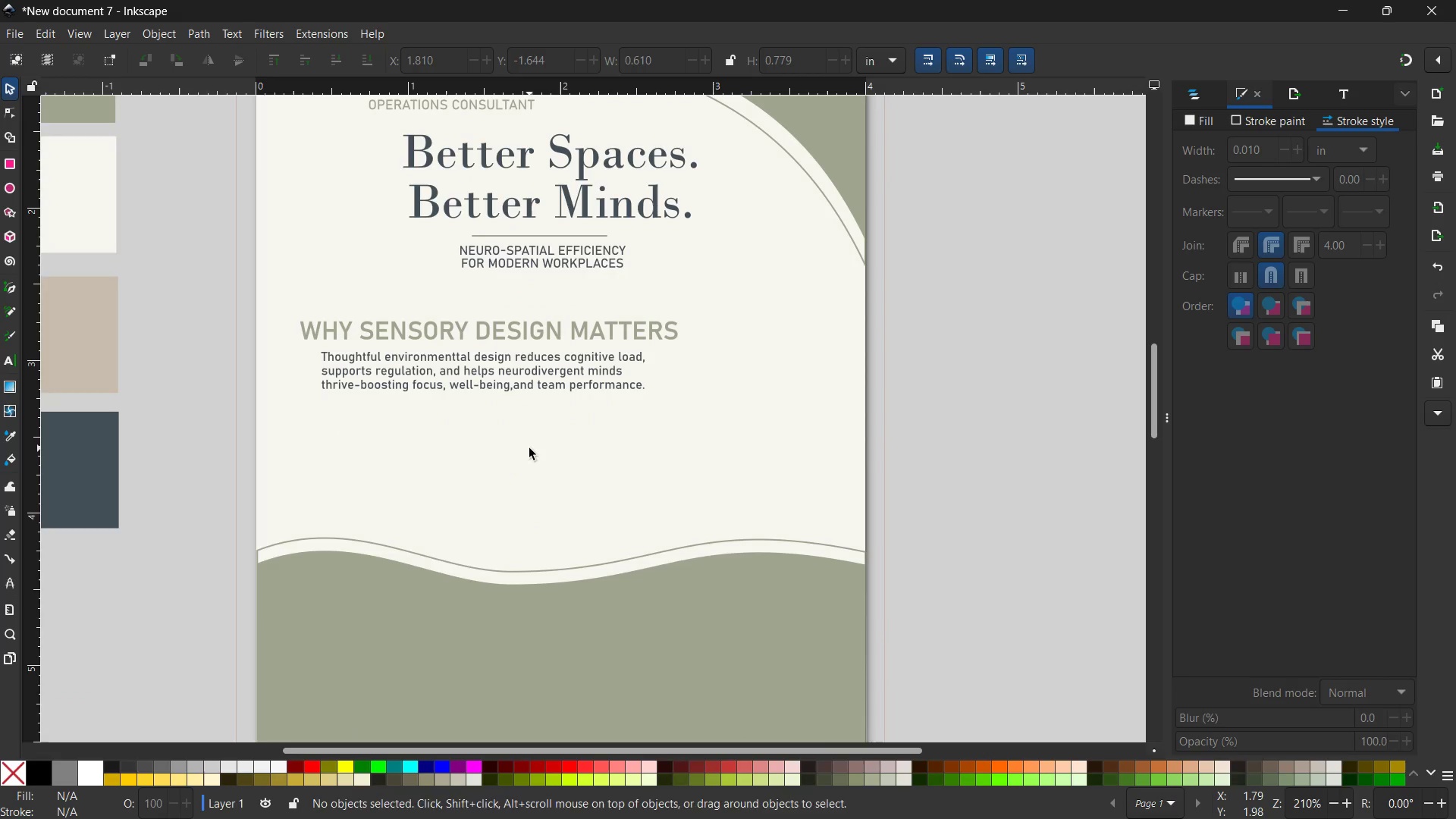 
key(Control+V)
 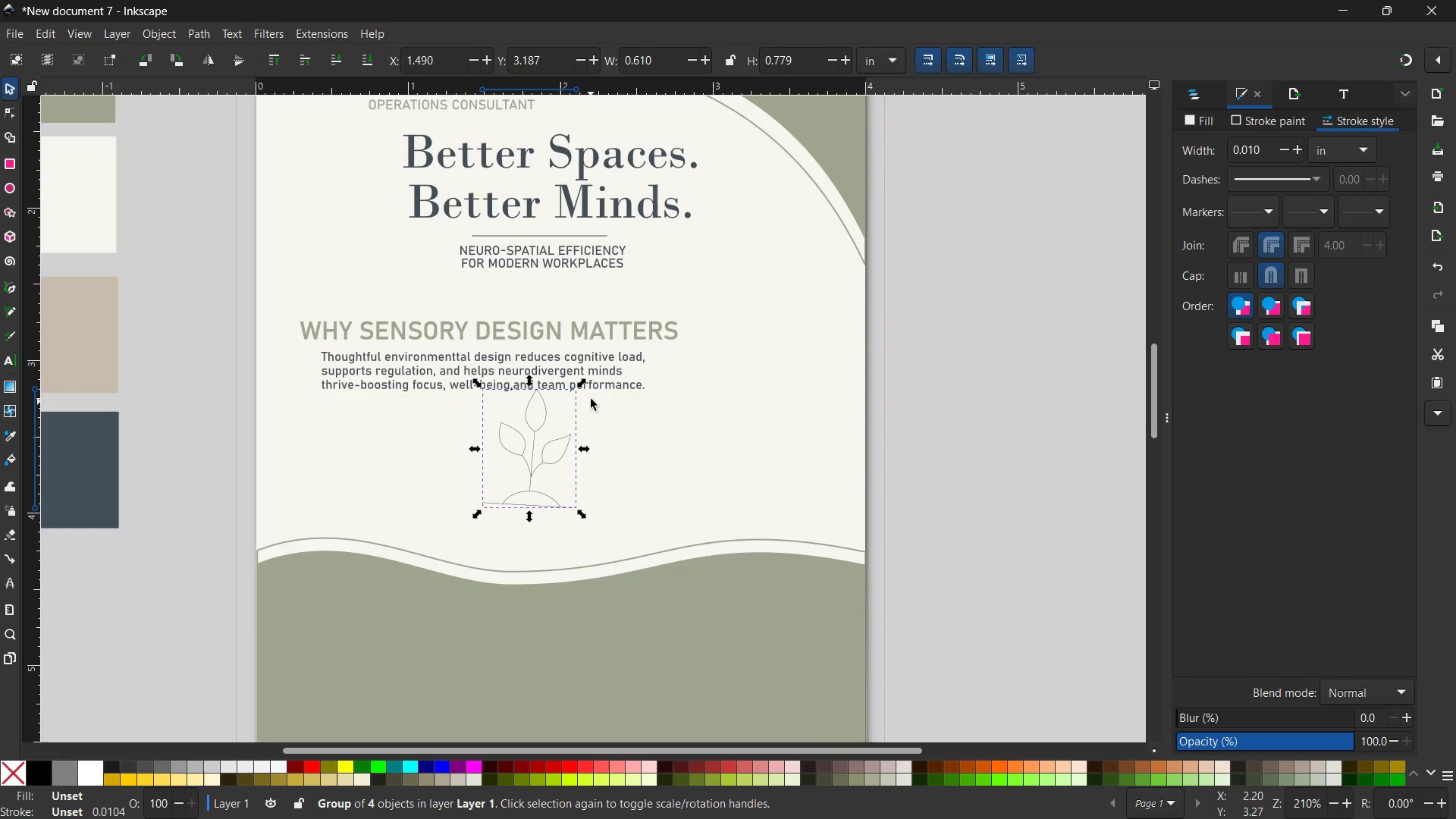 
hold_key(key=ControlLeft, duration=1.09)
left_click_drag(start_coordinate=[584, 384], to_coordinate=[557, 416])
 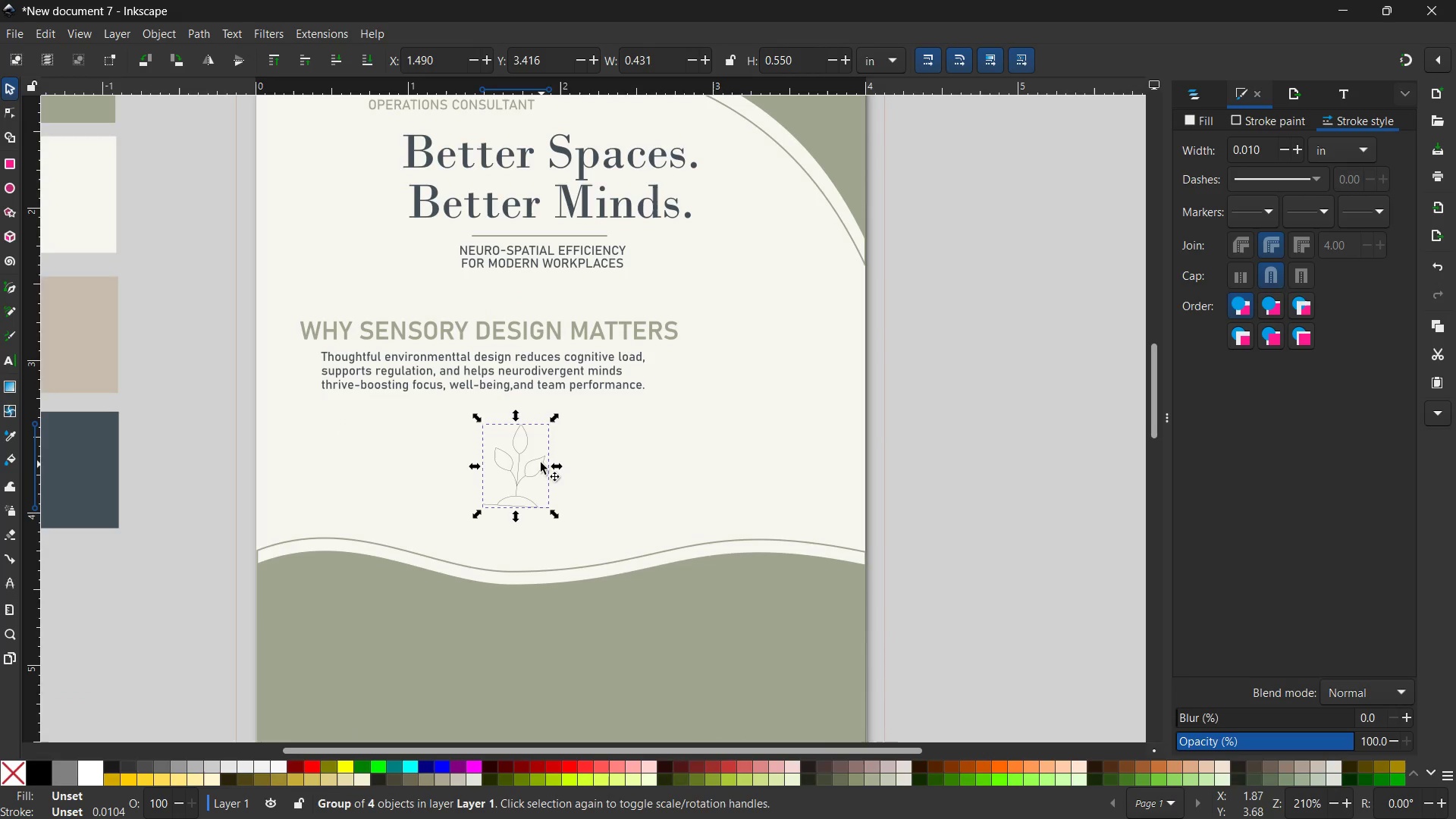 
left_click_drag(start_coordinate=[540, 457], to_coordinate=[402, 453])
 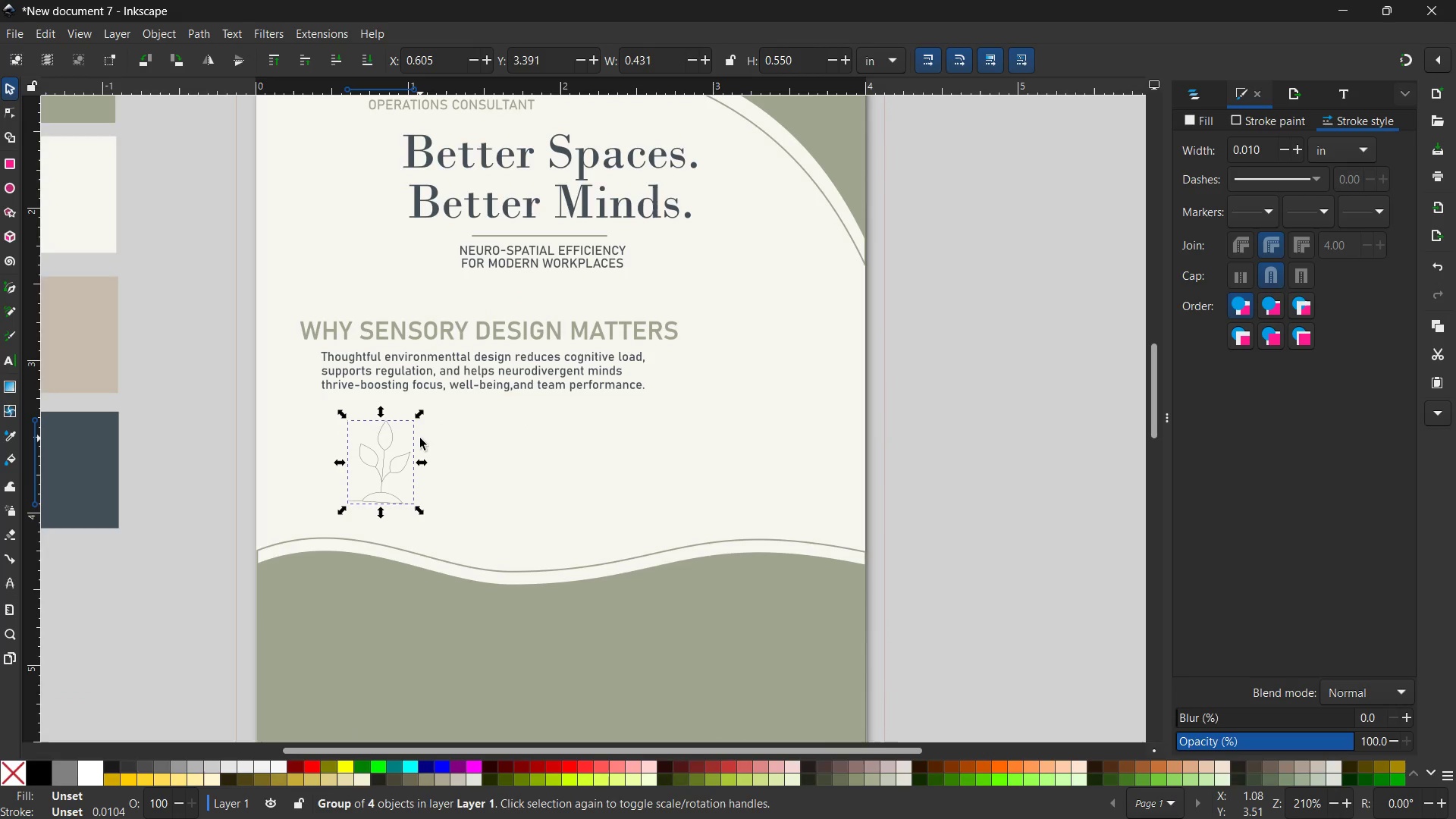 
hold_key(key=ControlLeft, duration=0.36)
scroll: coordinate [420, 438], scroll_direction: up, amount: 1.0
 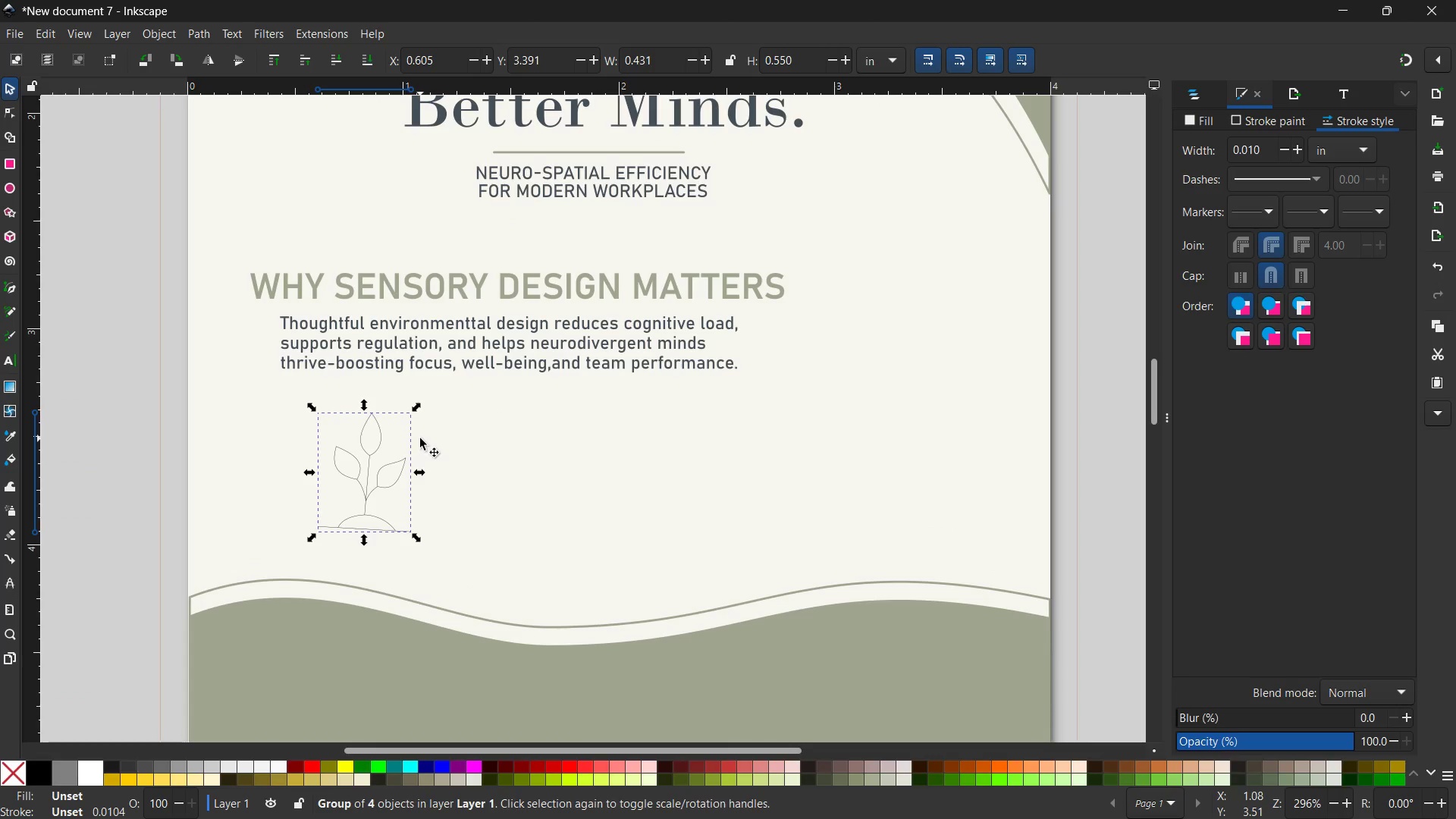 
hold_key(key=ControlLeft, duration=1.0)
scroll: coordinate [420, 437], scroll_direction: up, amount: 1.0
 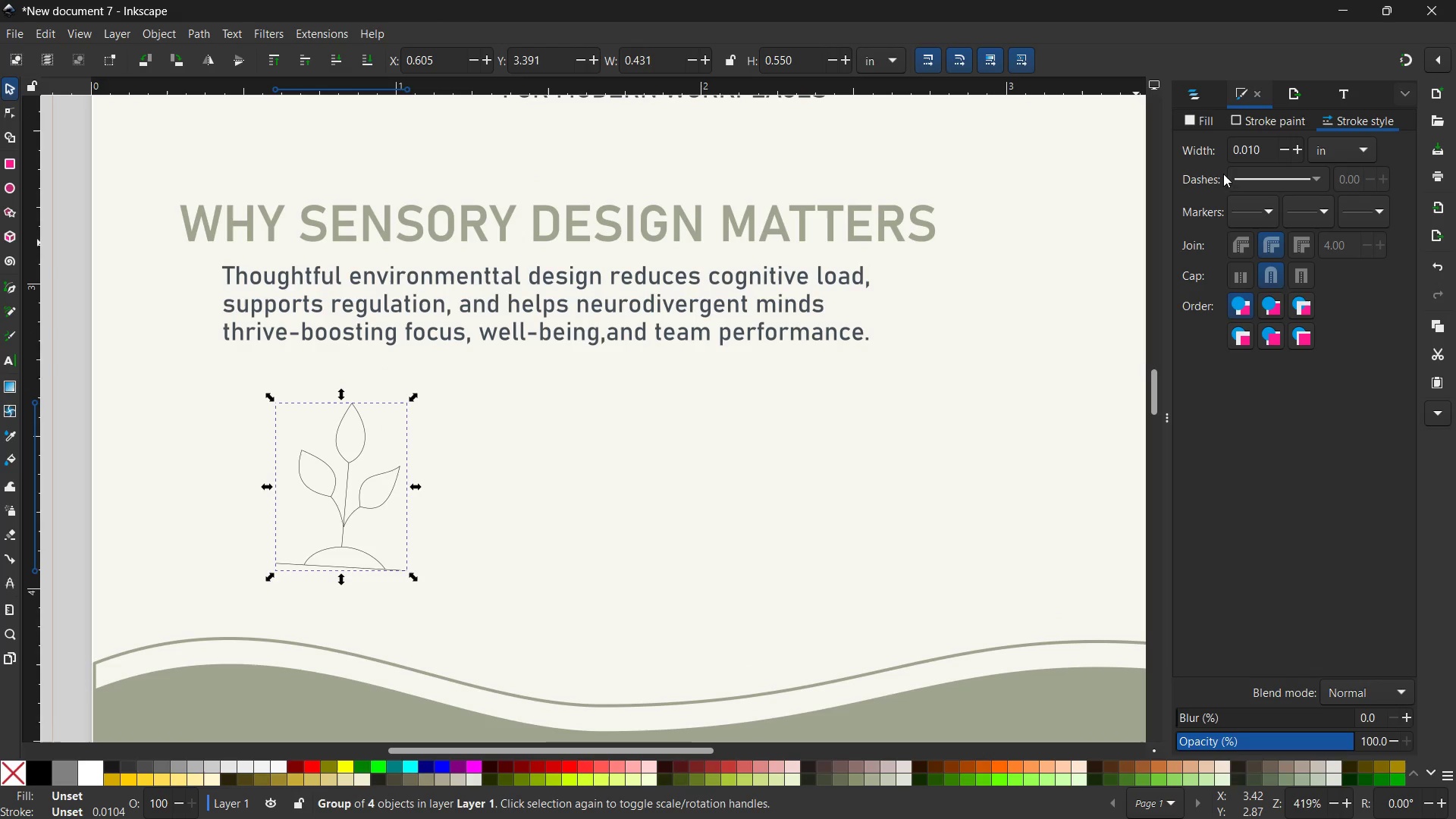 
left_click([1281, 124])
 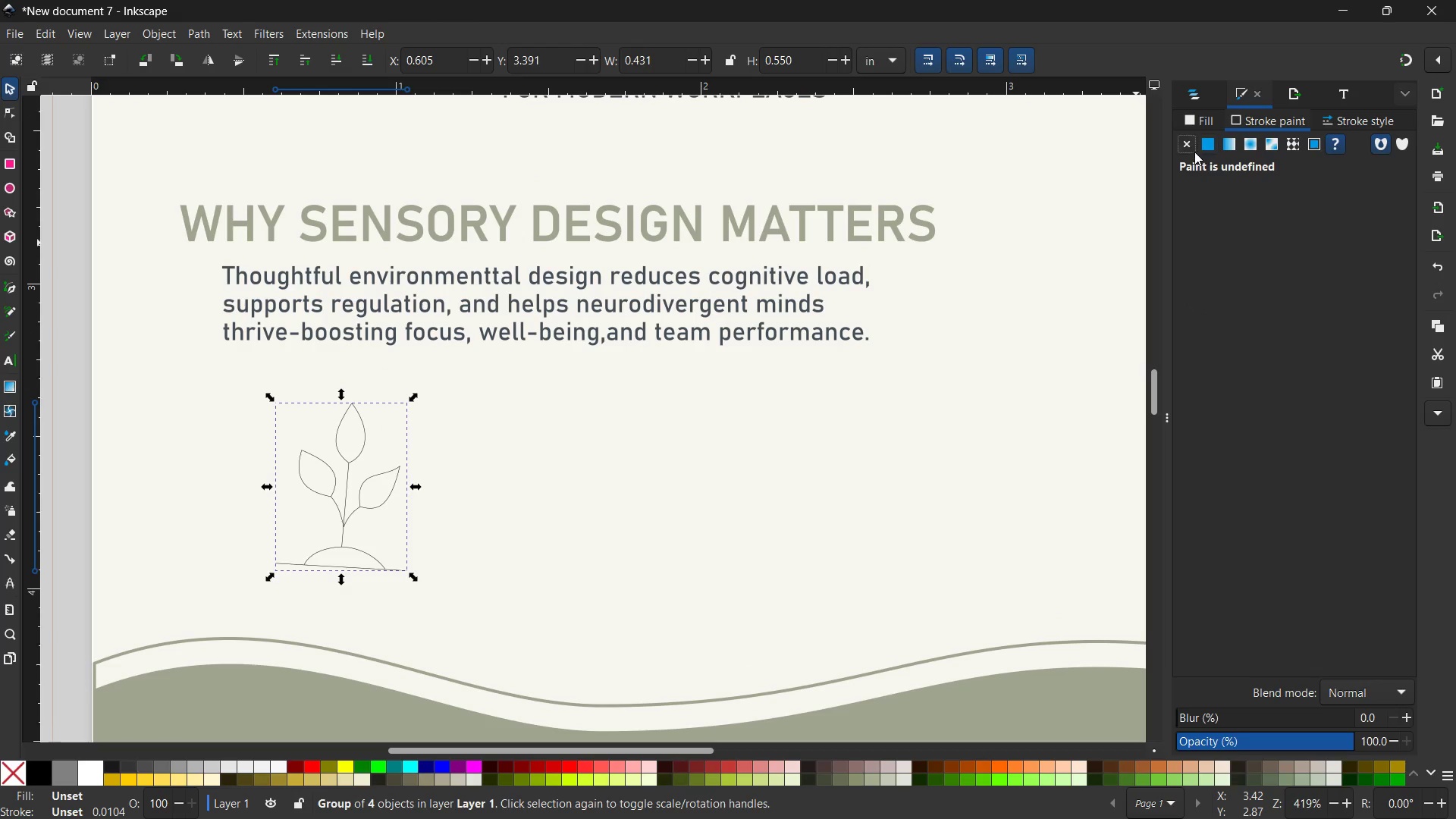 
left_click([1211, 146])
 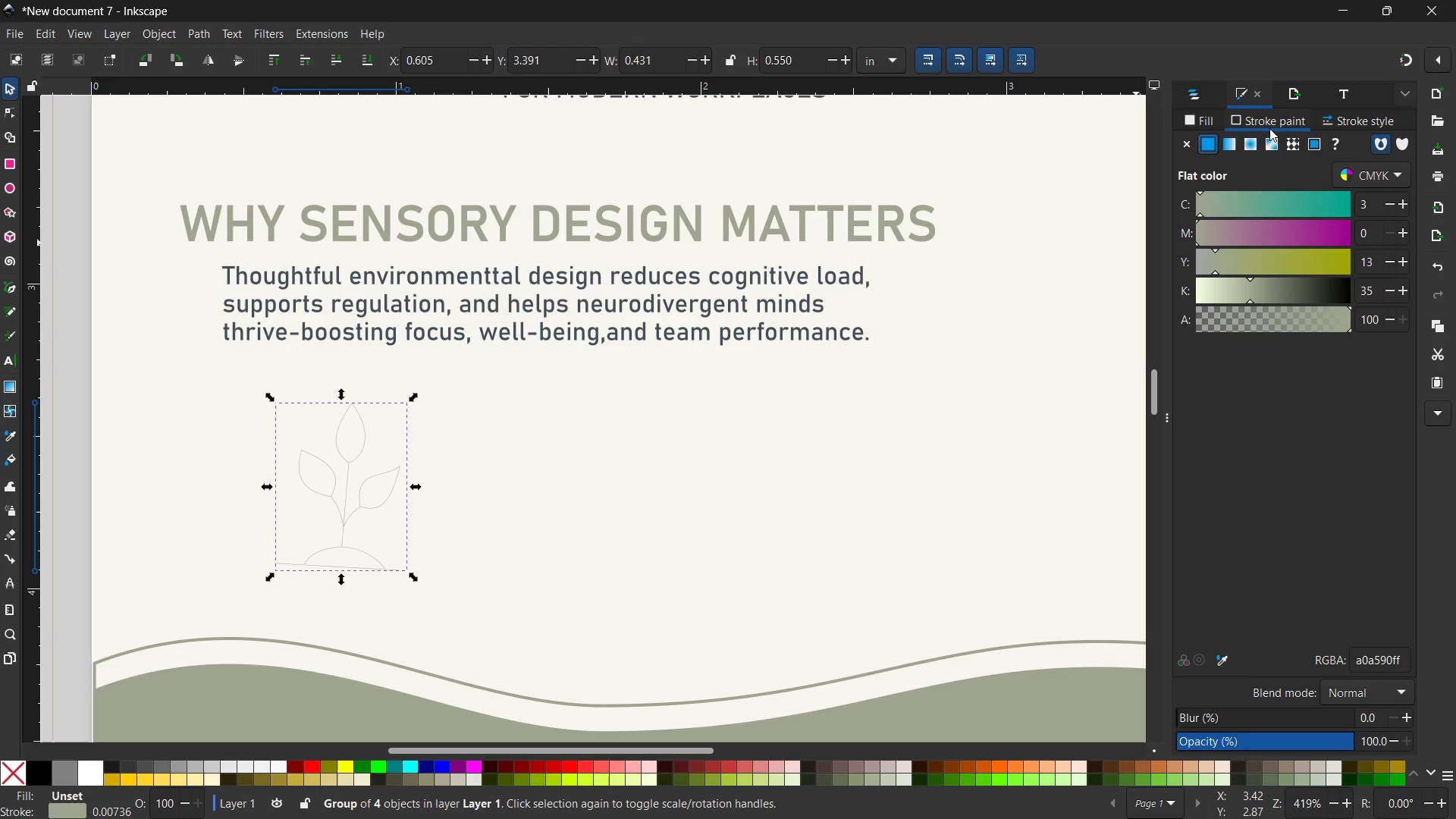 
left_click([1363, 118])
 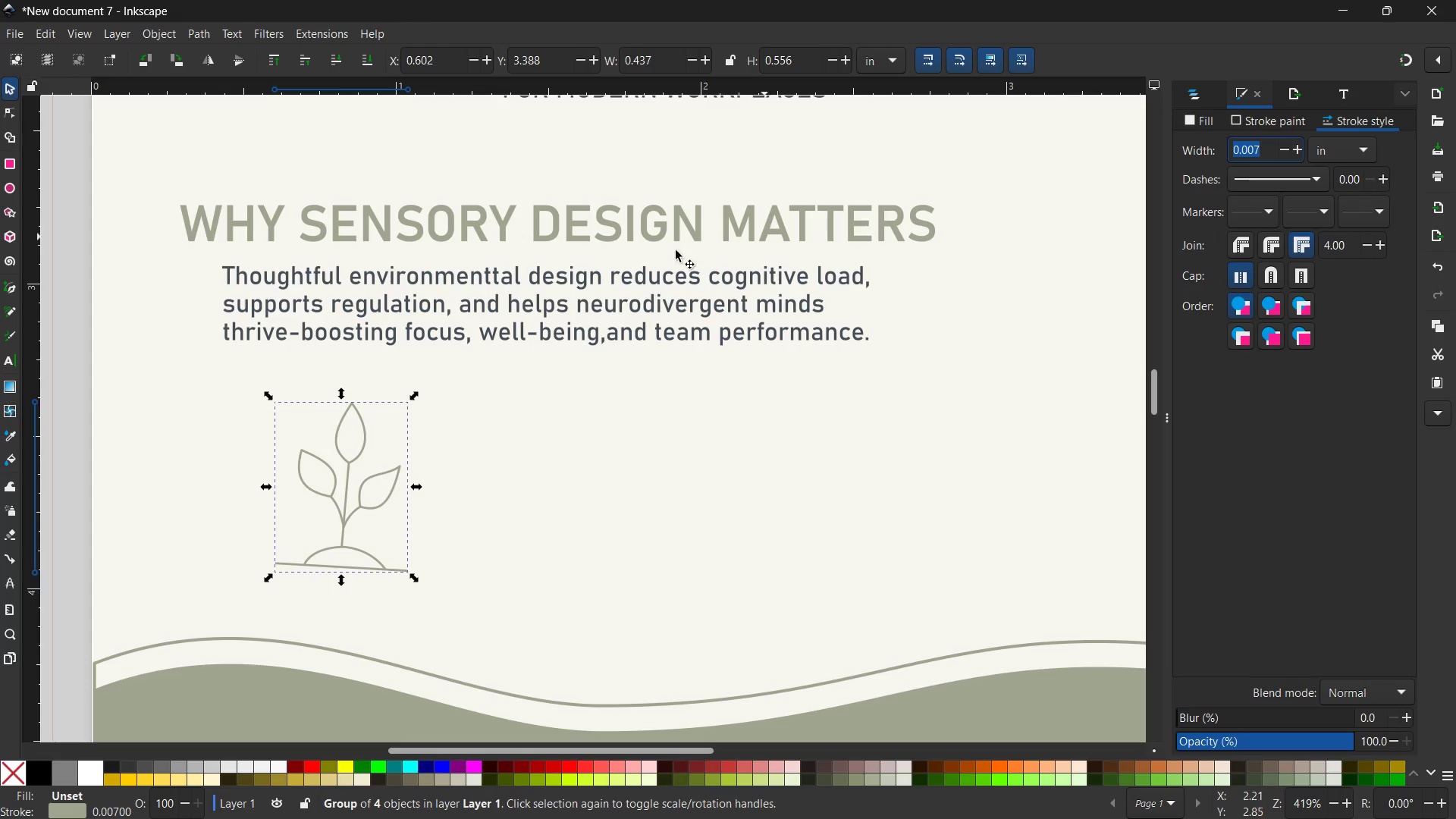 
scroll: coordinate [561, 276], scroll_direction: up, amount: 10.0
 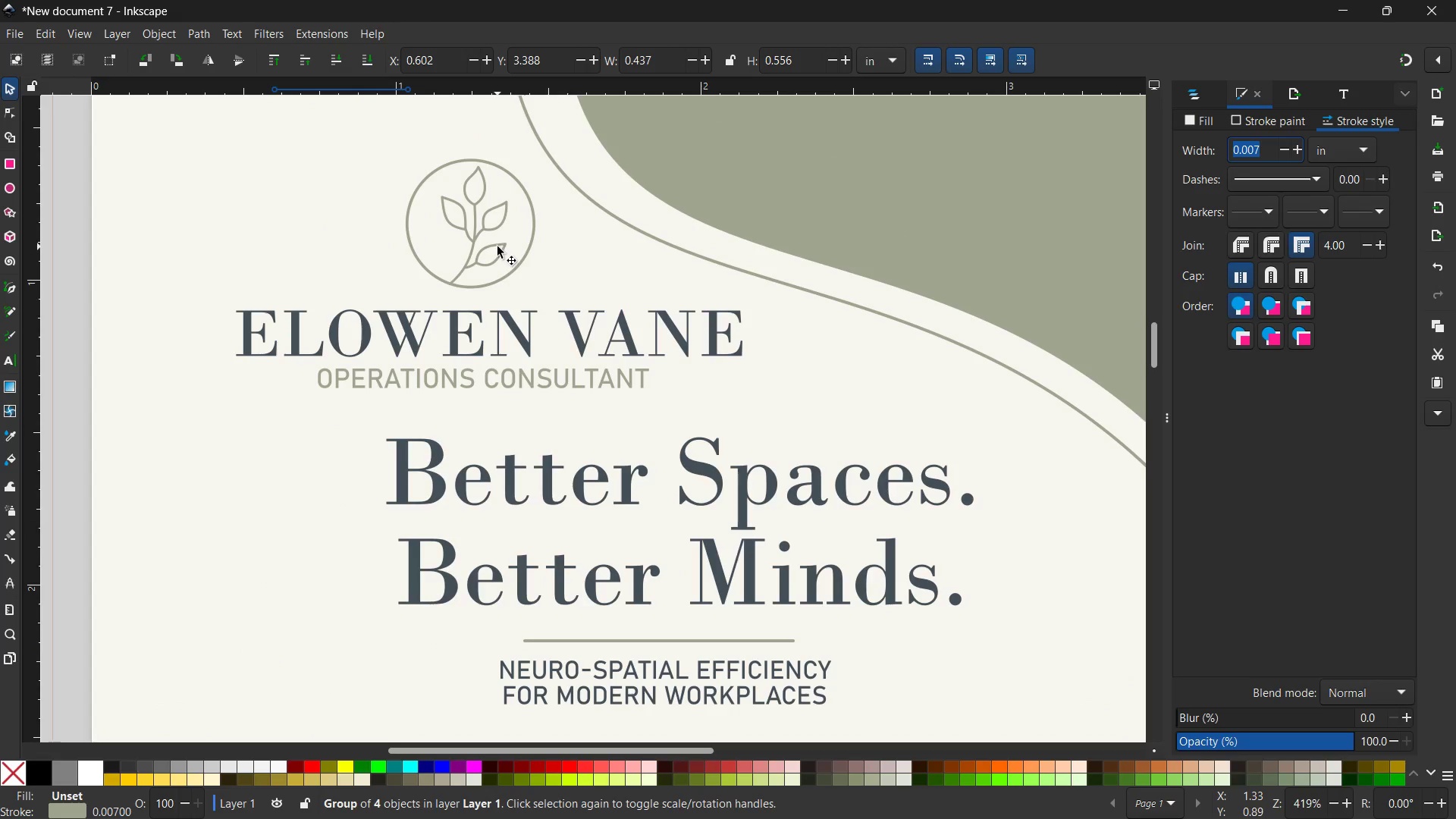 
left_click([498, 246])
 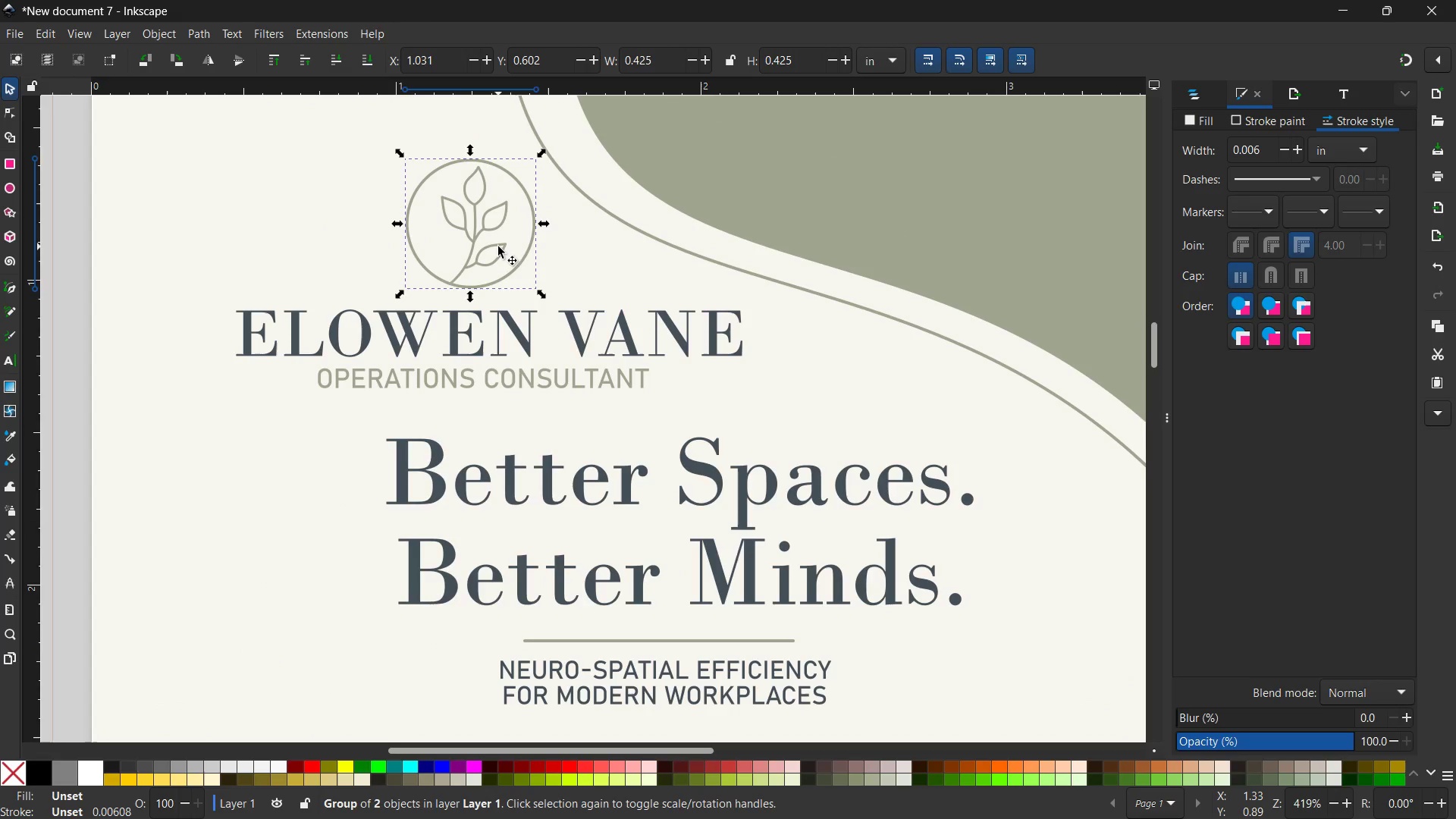 
double_click([498, 246])
 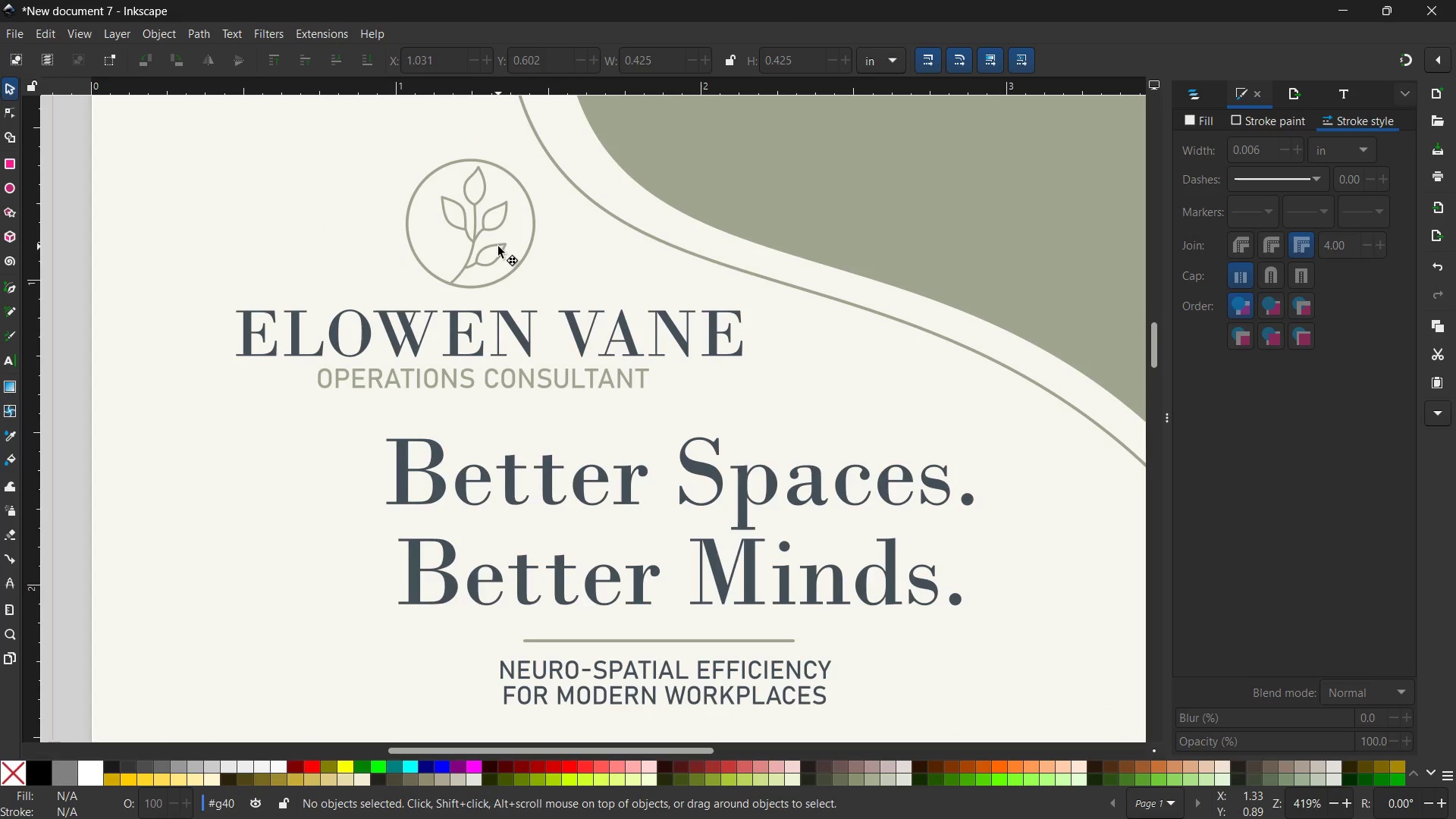 
left_click([593, 253])
 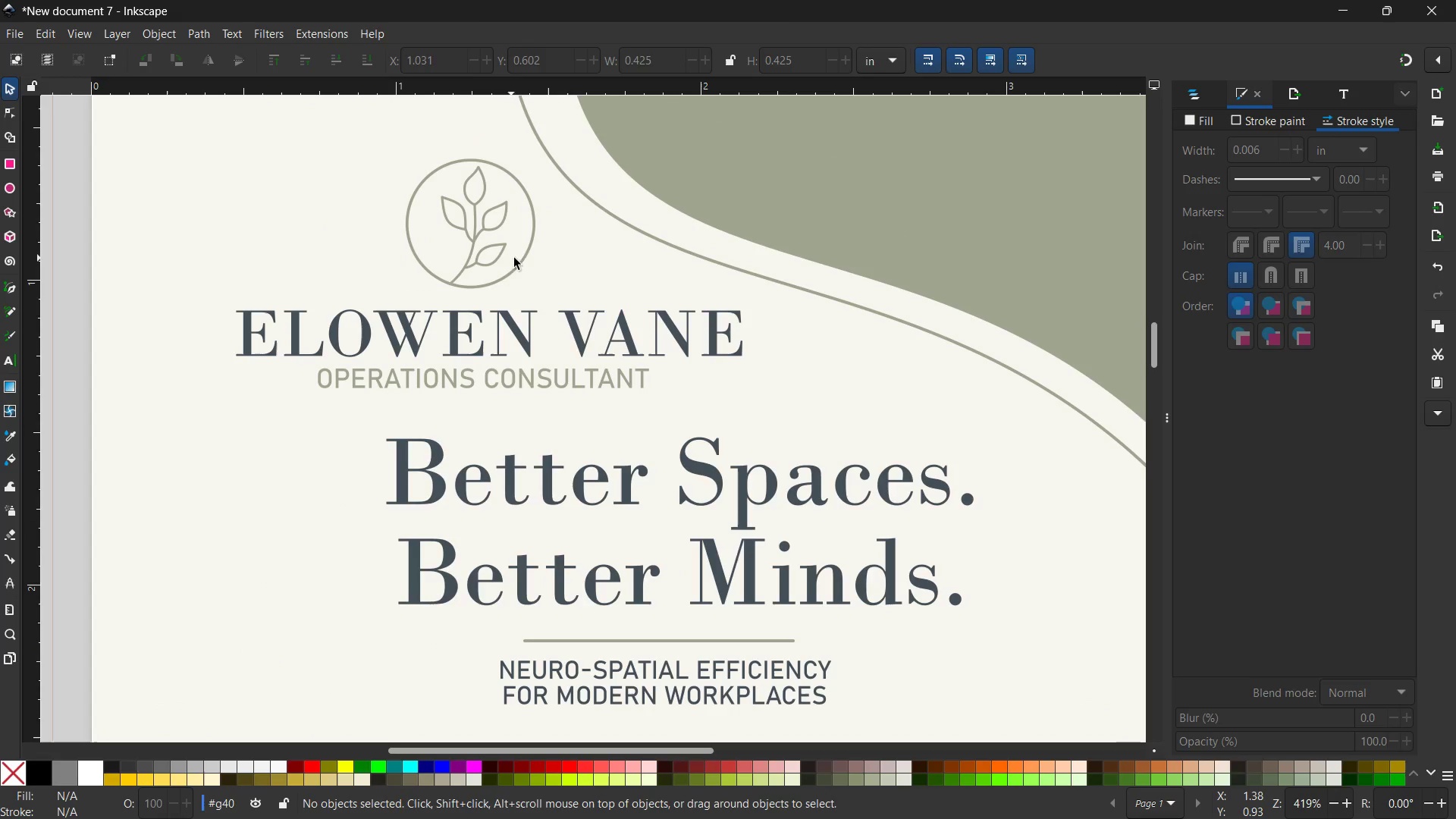 
left_click([523, 258])
 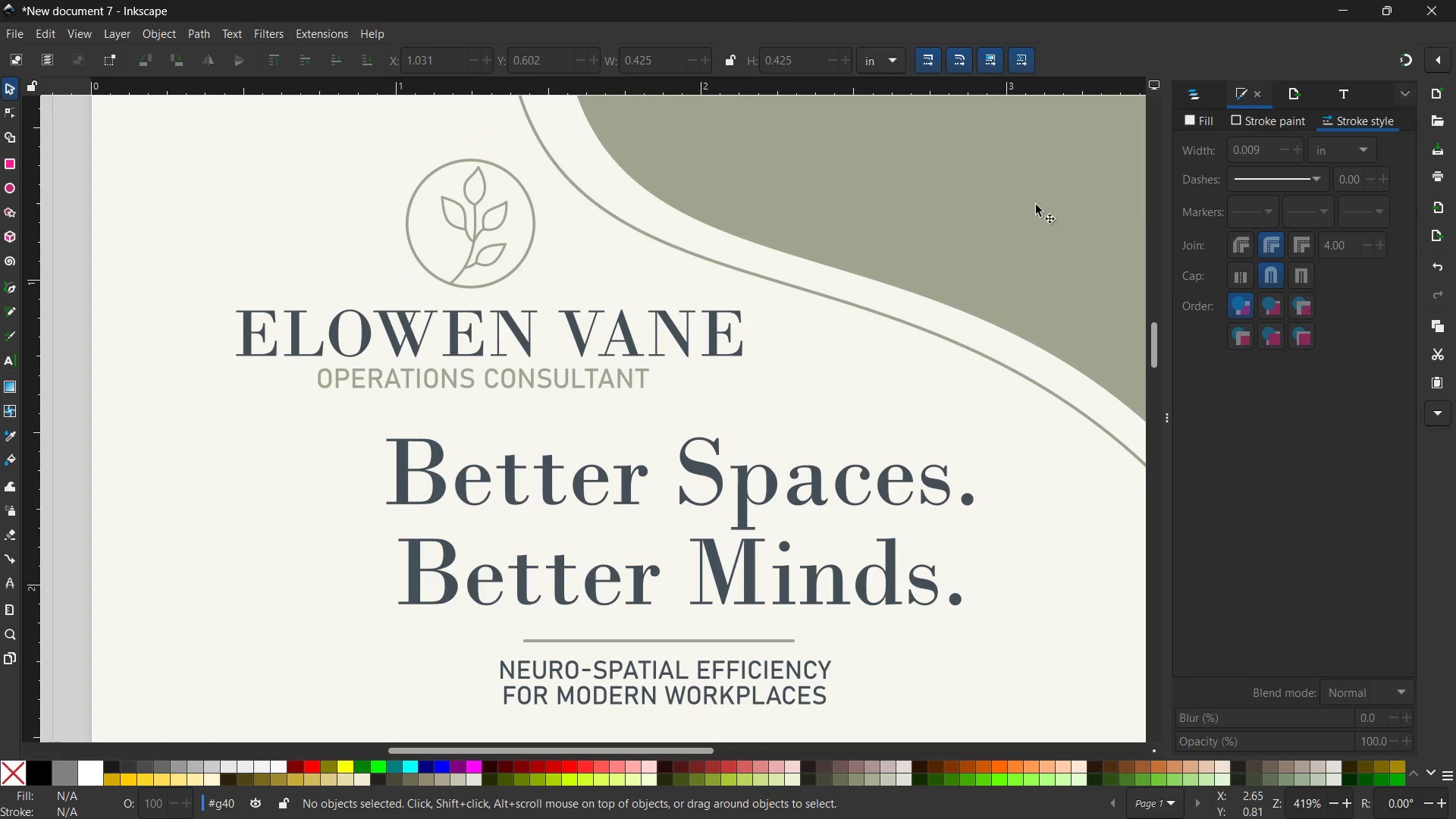 
scroll: coordinate [574, 344], scroll_direction: down, amount: 10.0
 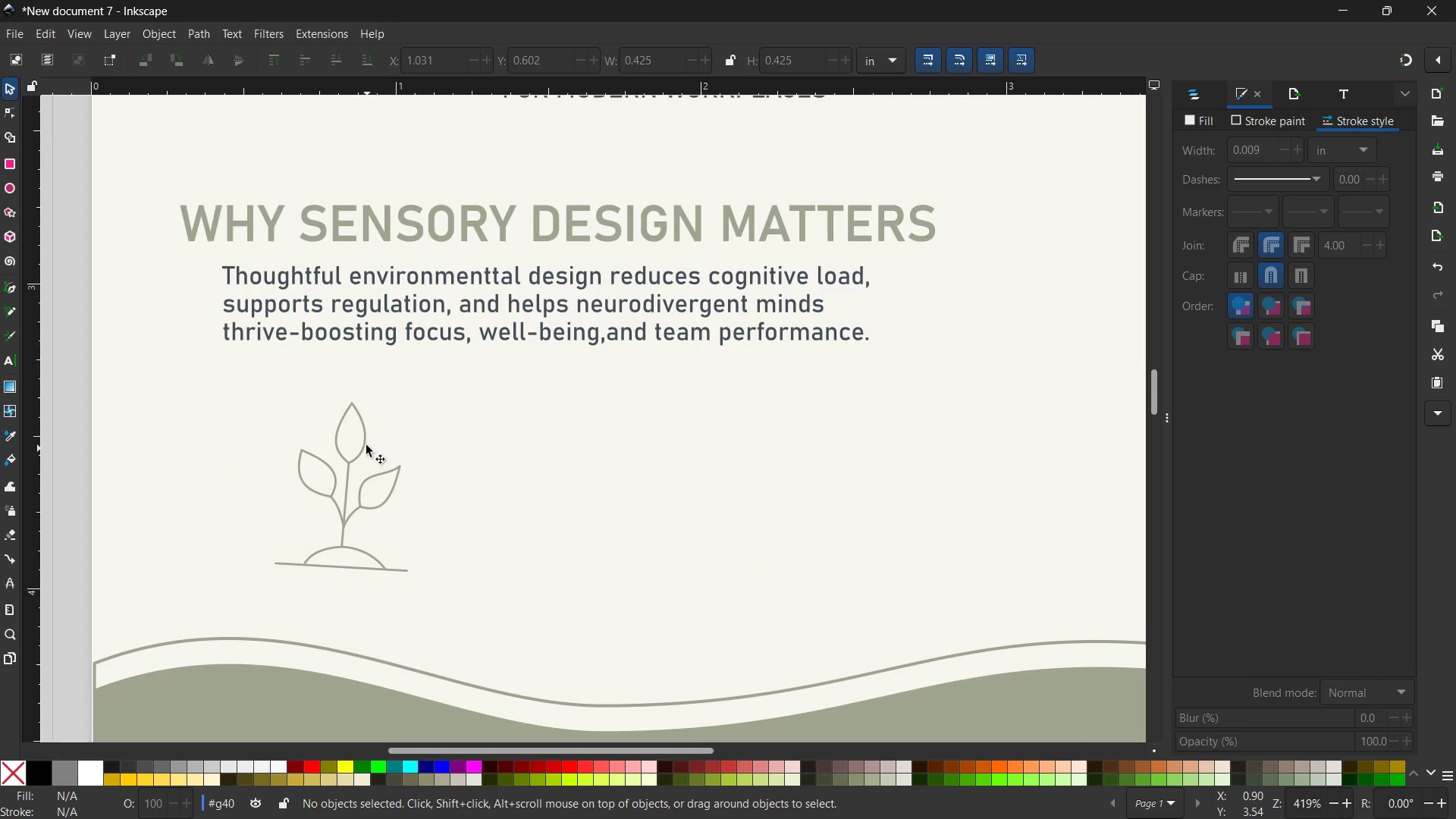 
left_click([366, 441])
 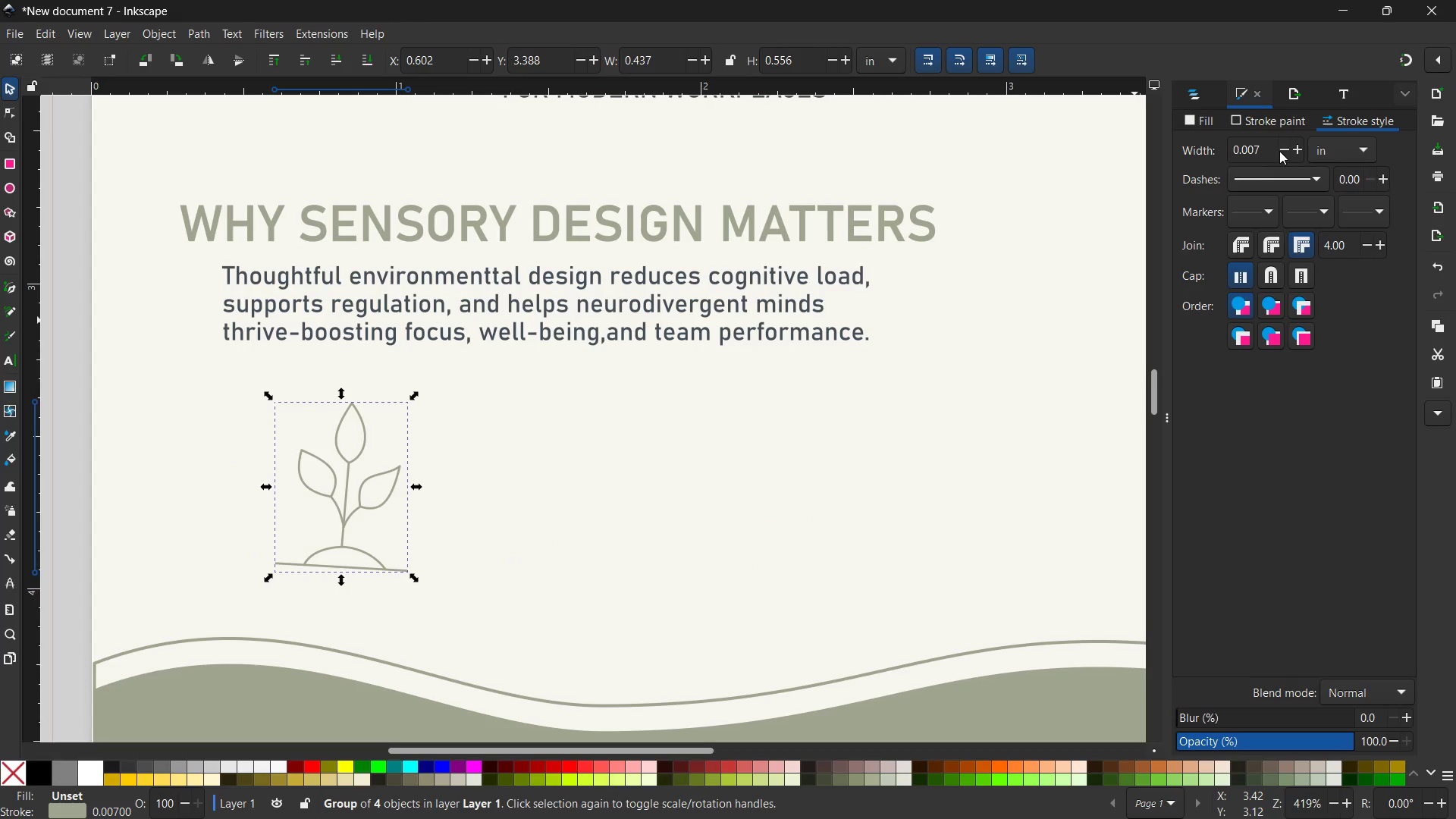 
mouse_move([1273, 149])
 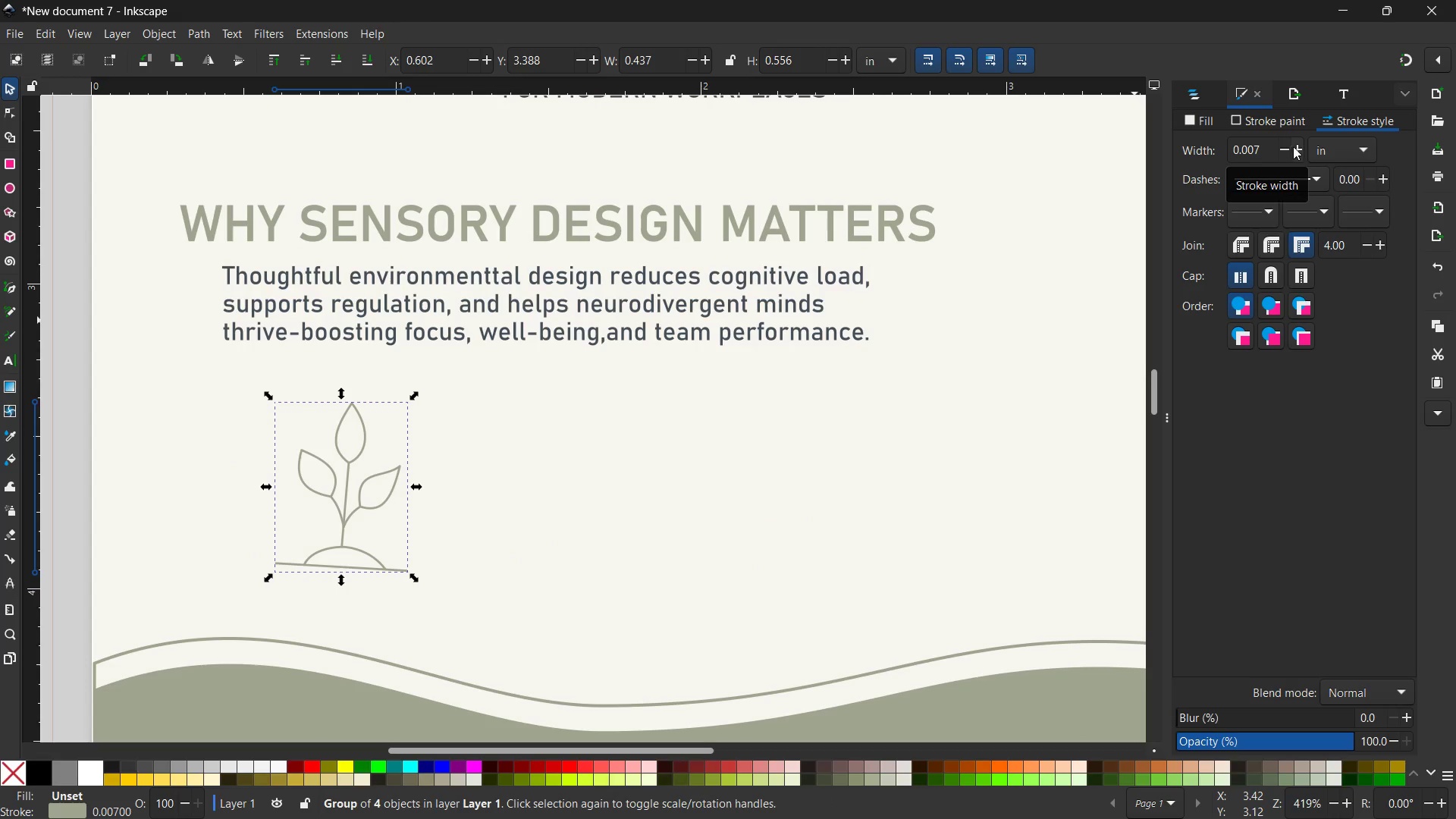 
left_click([1298, 146])
 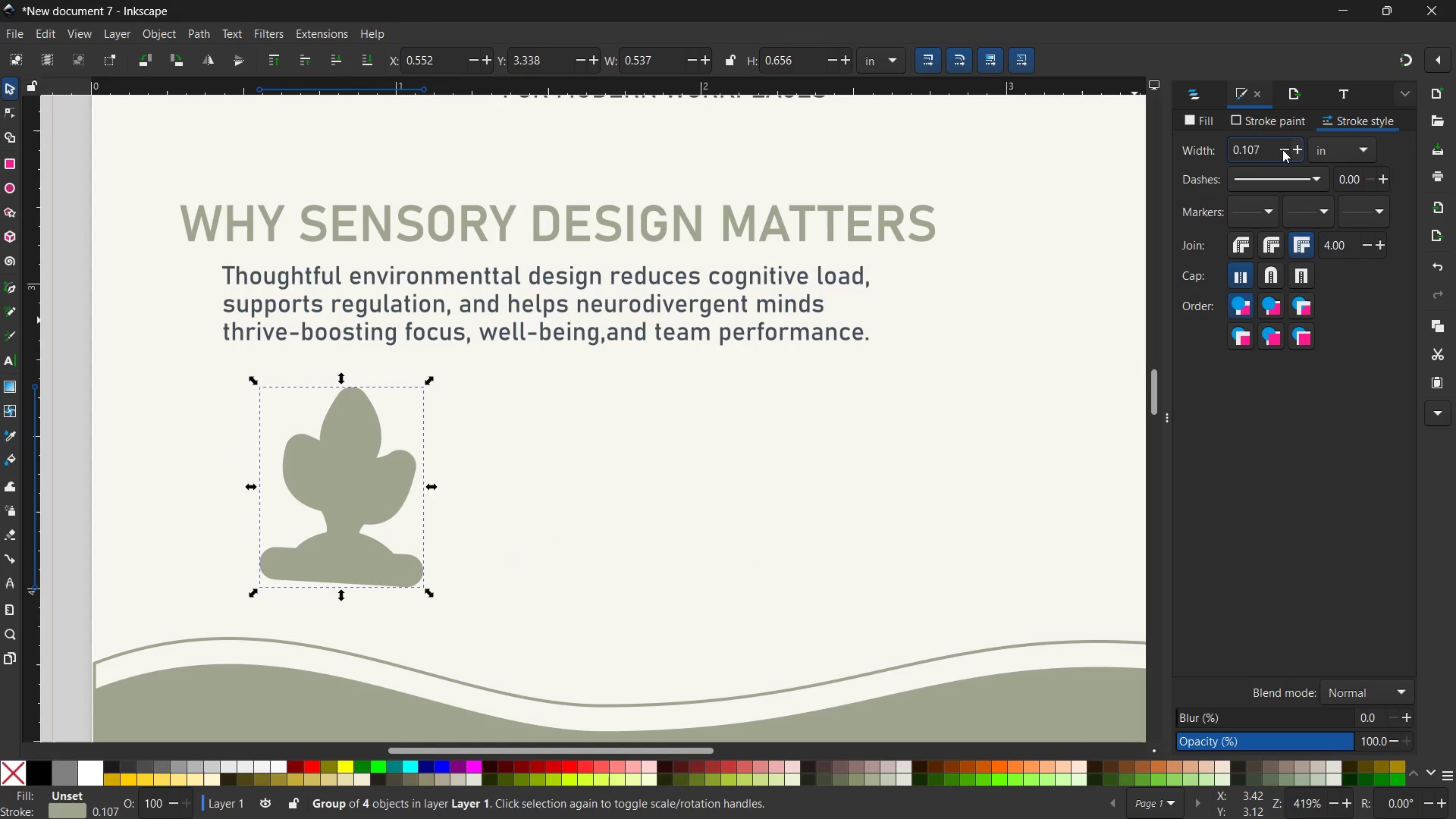 
left_click_drag(start_coordinate=[1266, 152], to_coordinate=[1241, 154])
 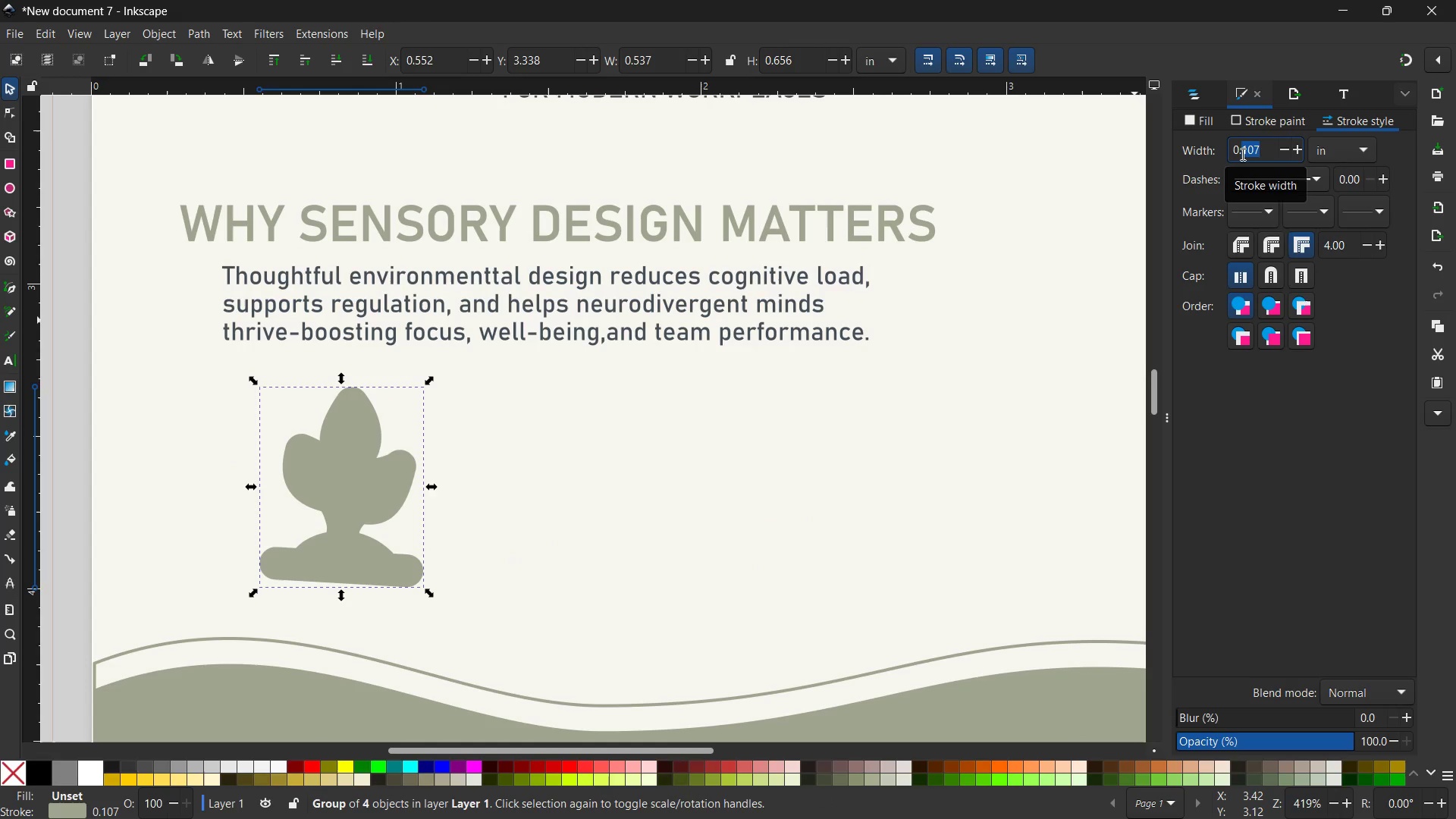 
key(Numpad1)
 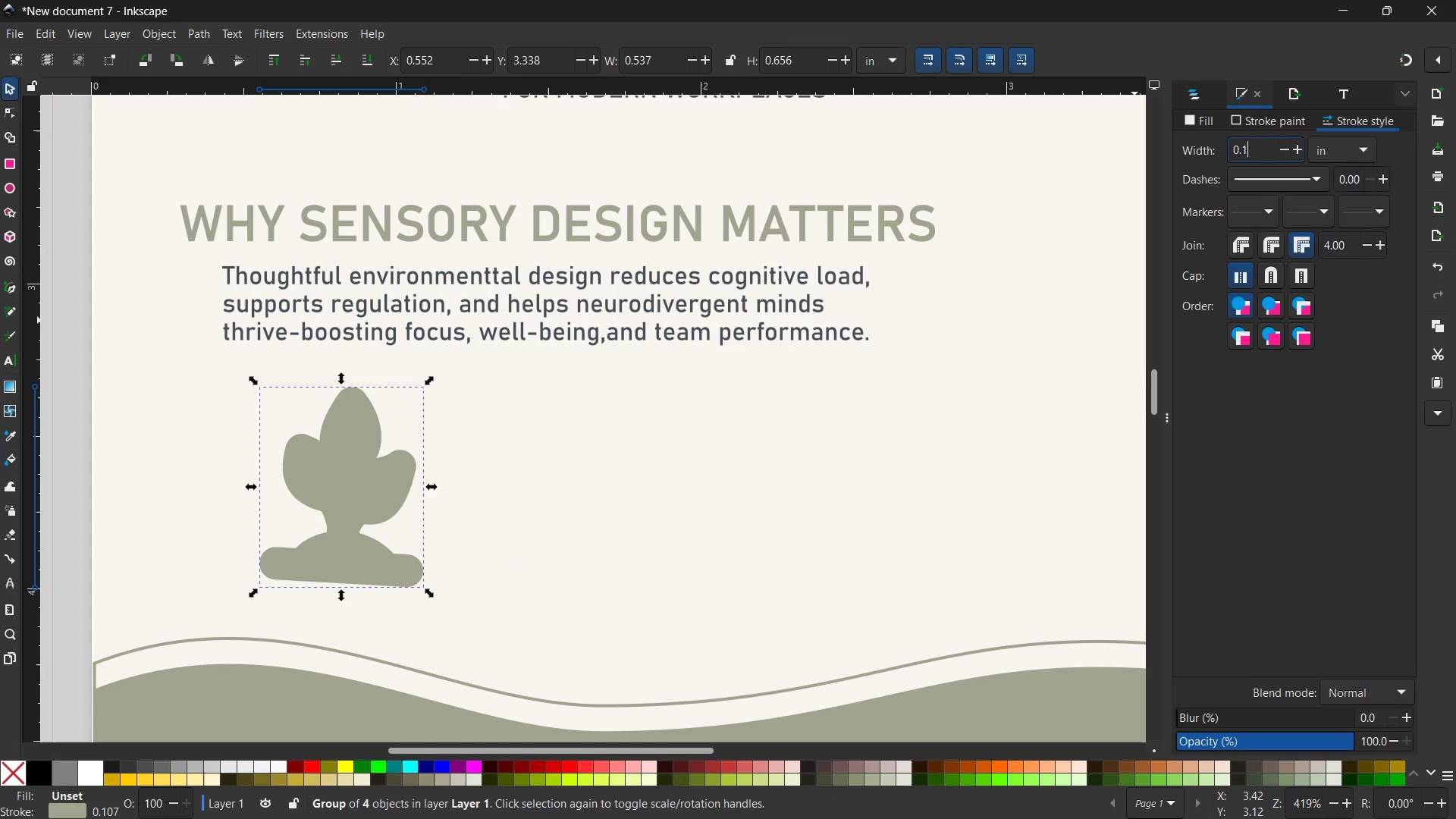 
key(Numpad0)
 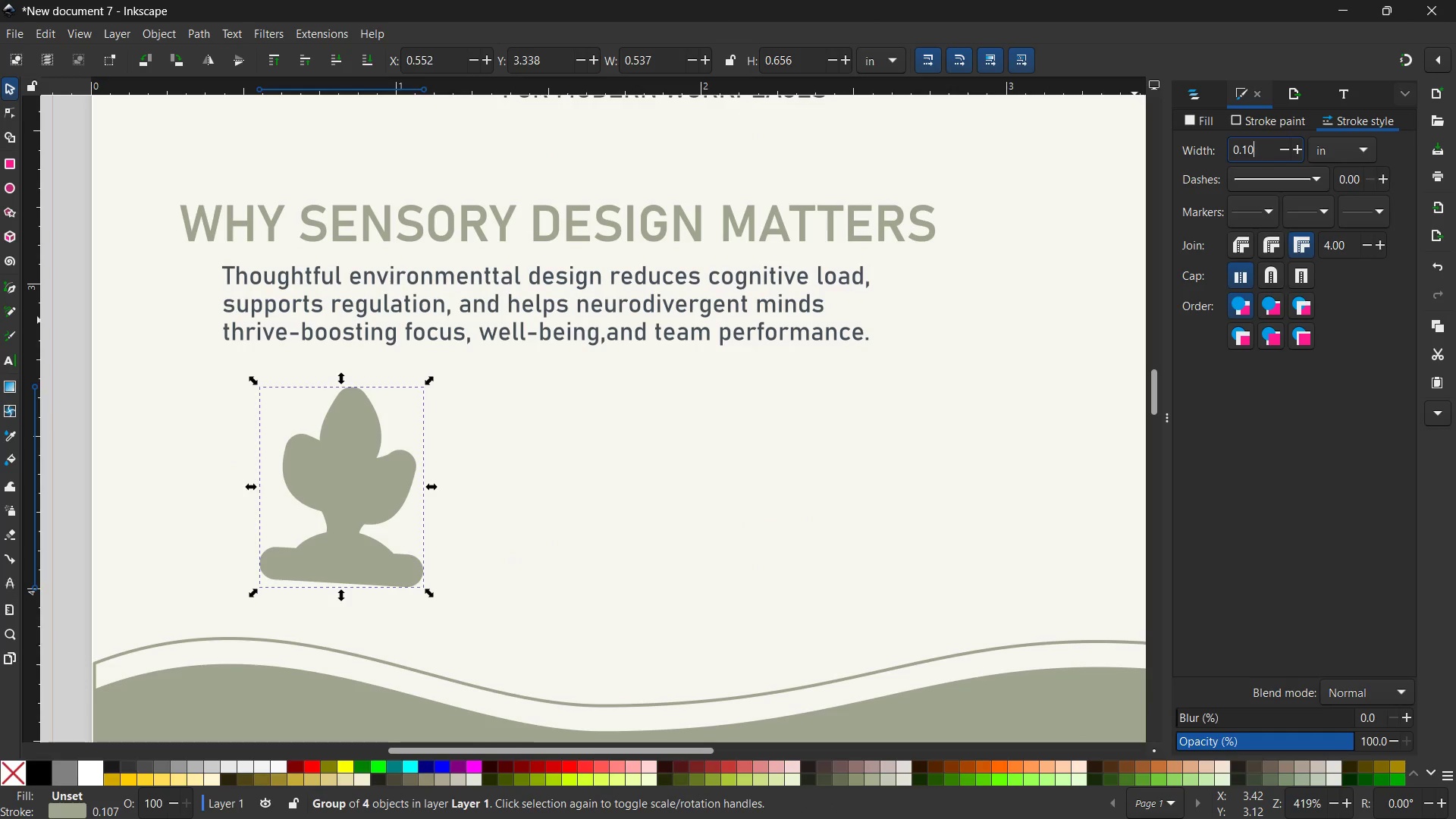 
key(Enter)
 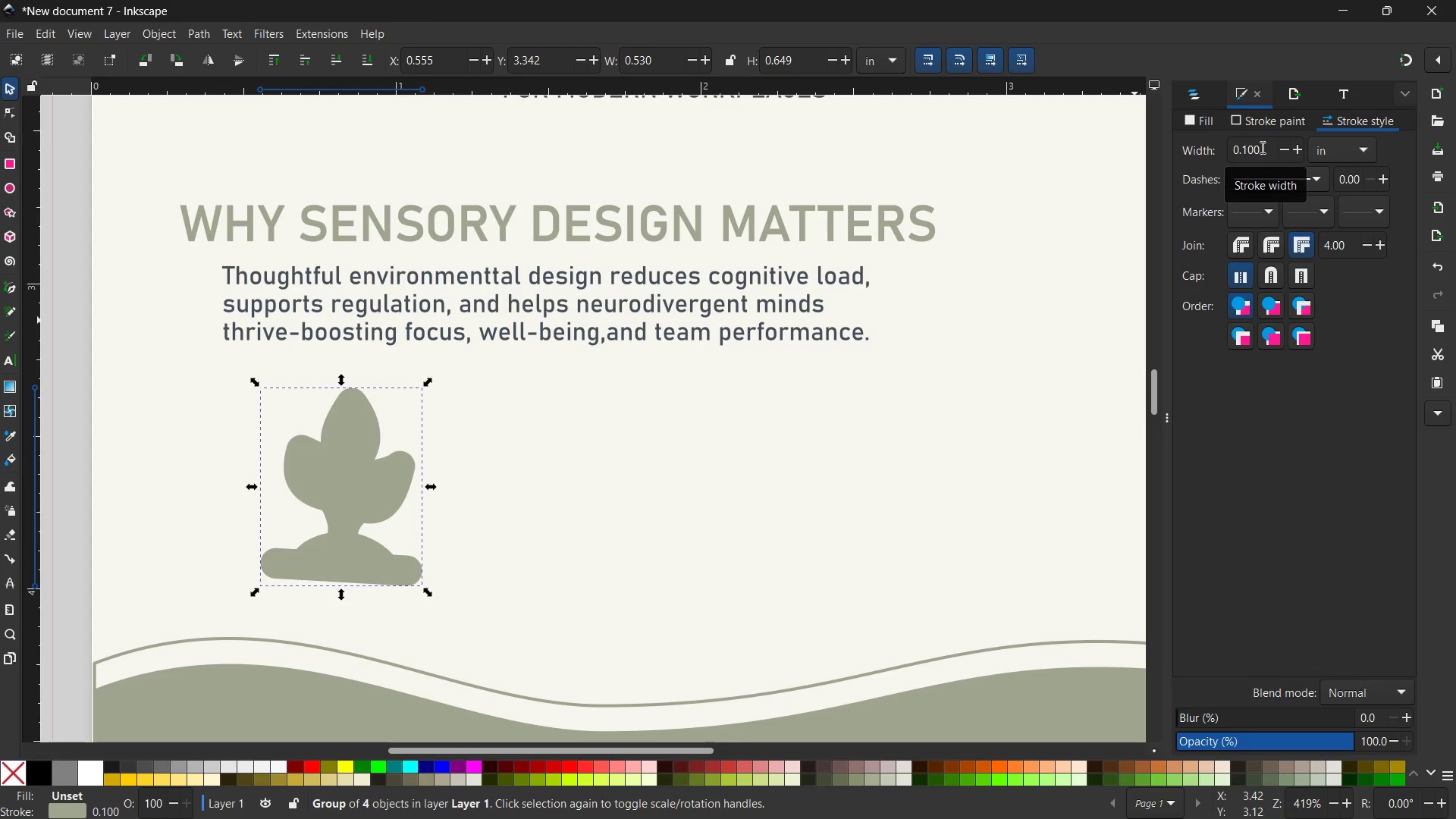 
left_click([1263, 147])
 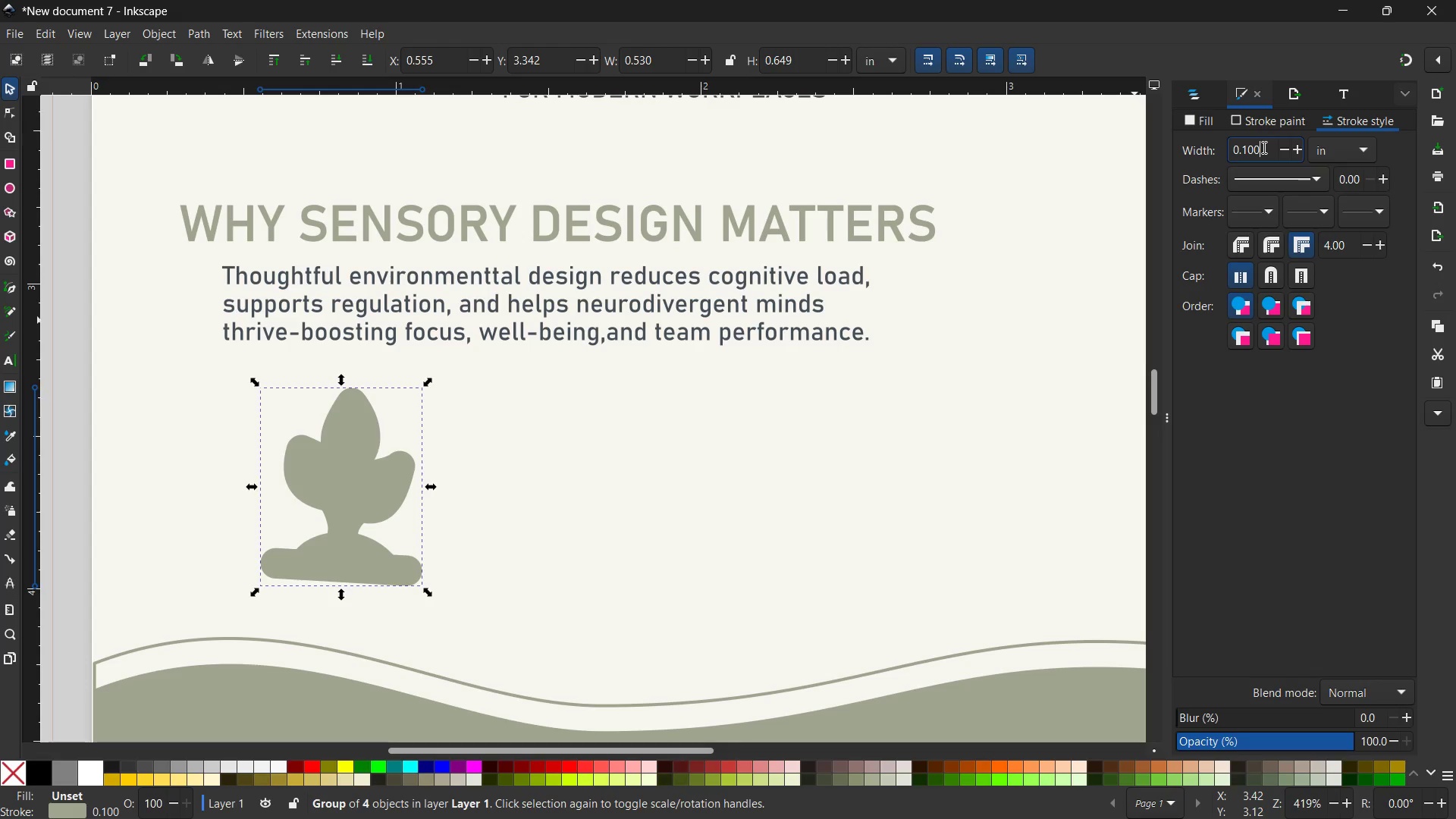 
key(Backspace)
 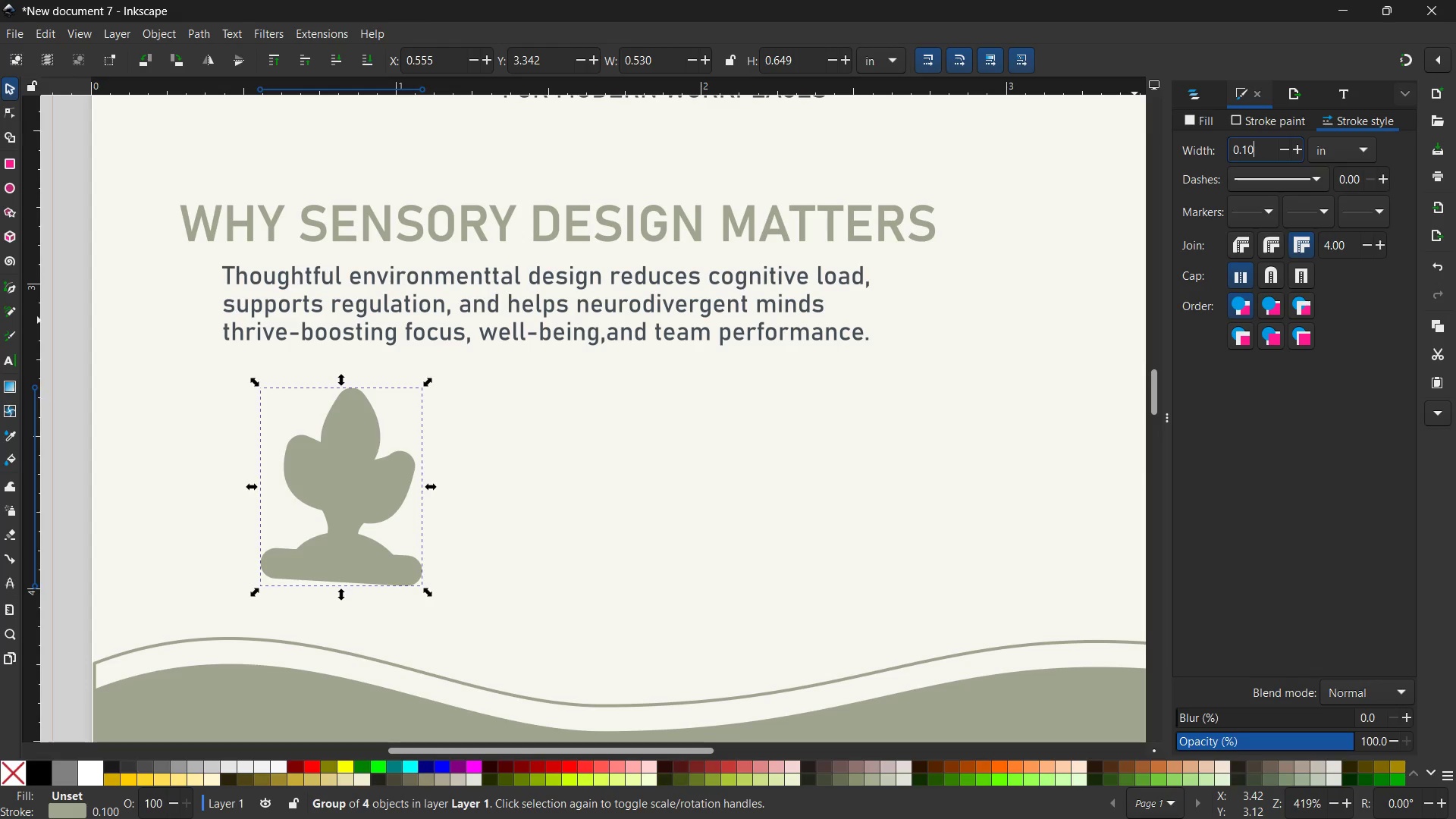 
key(Backspace)
 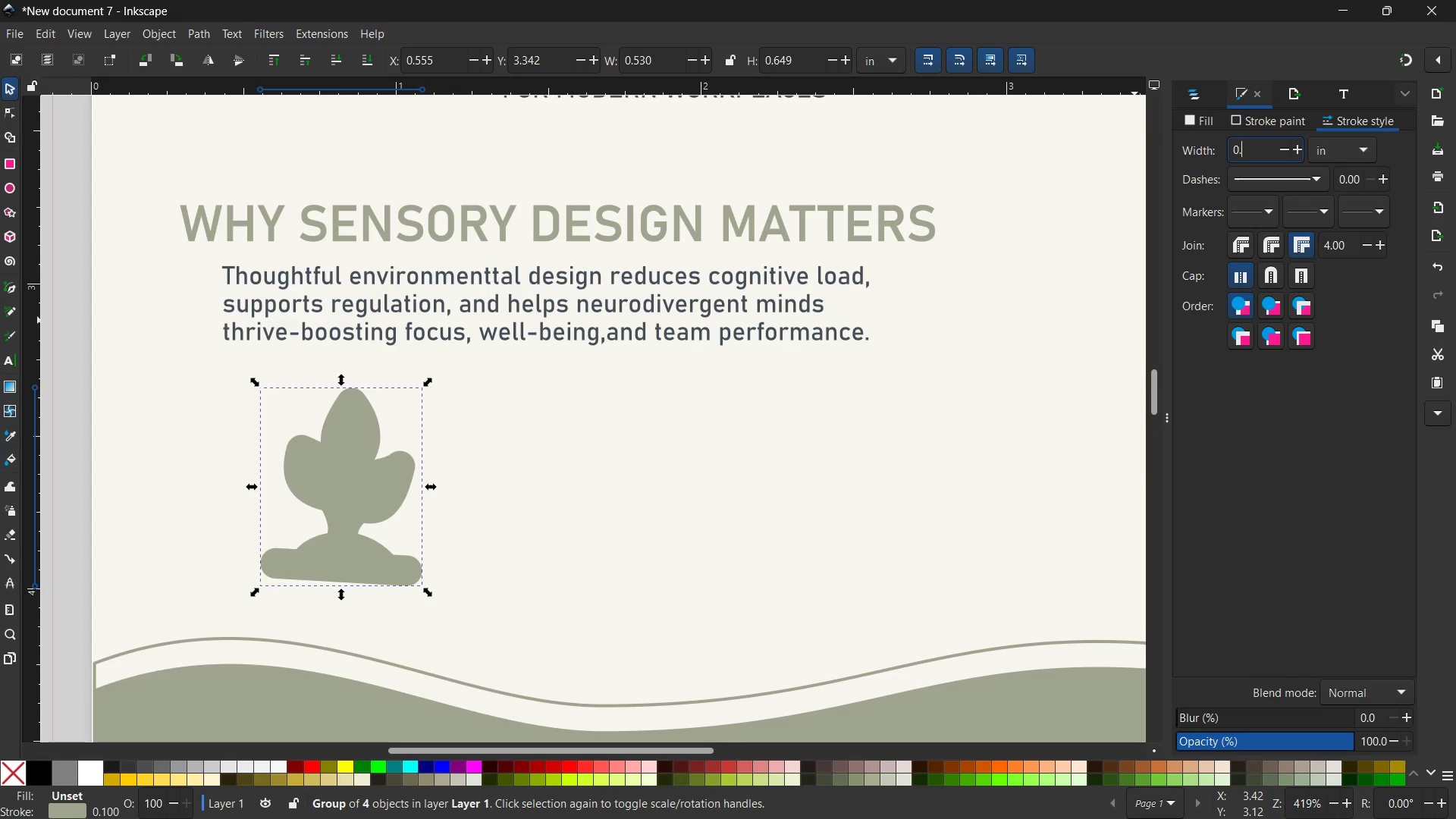 
key(Backspace)
 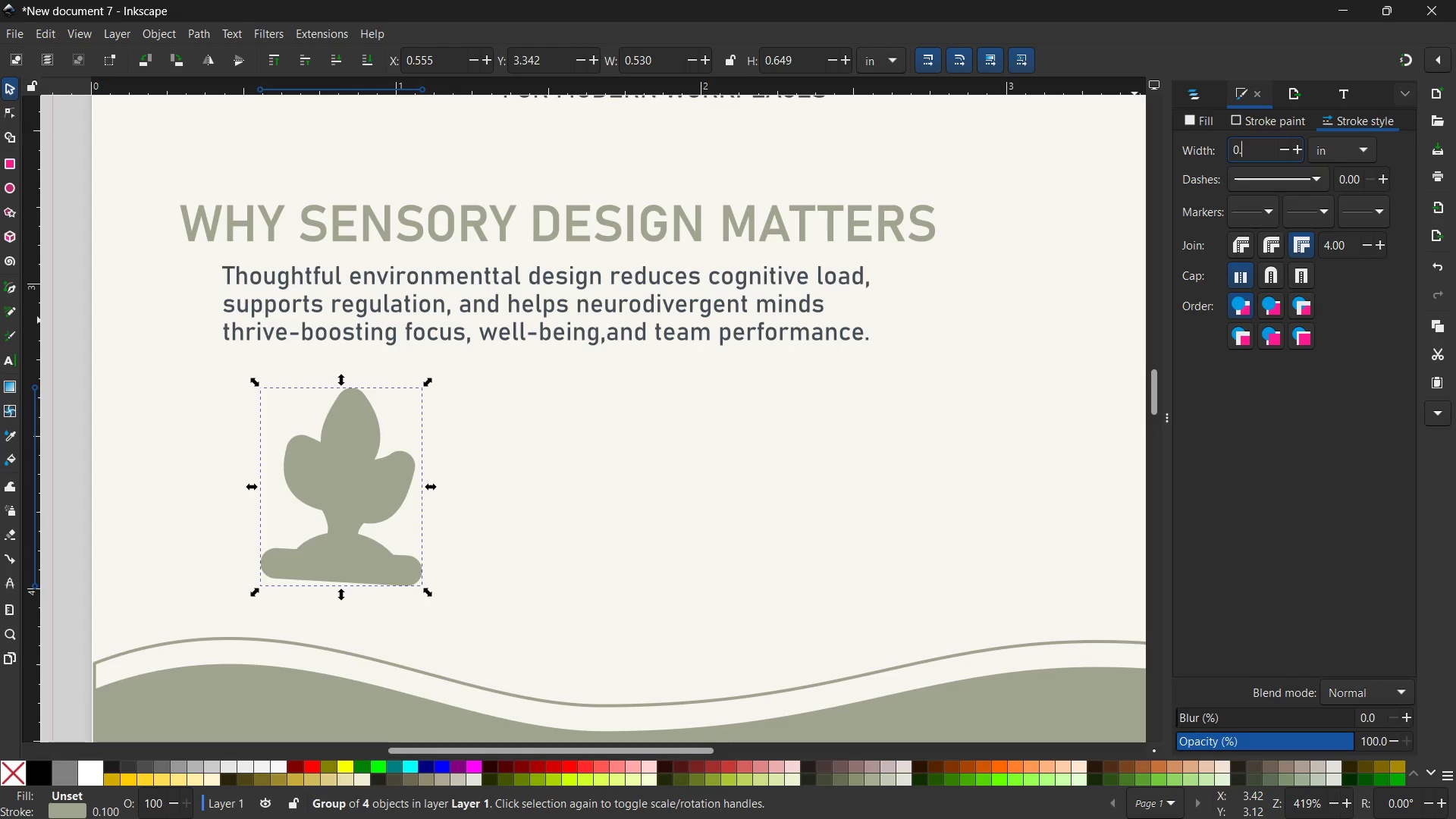 
key(Numpad0)
 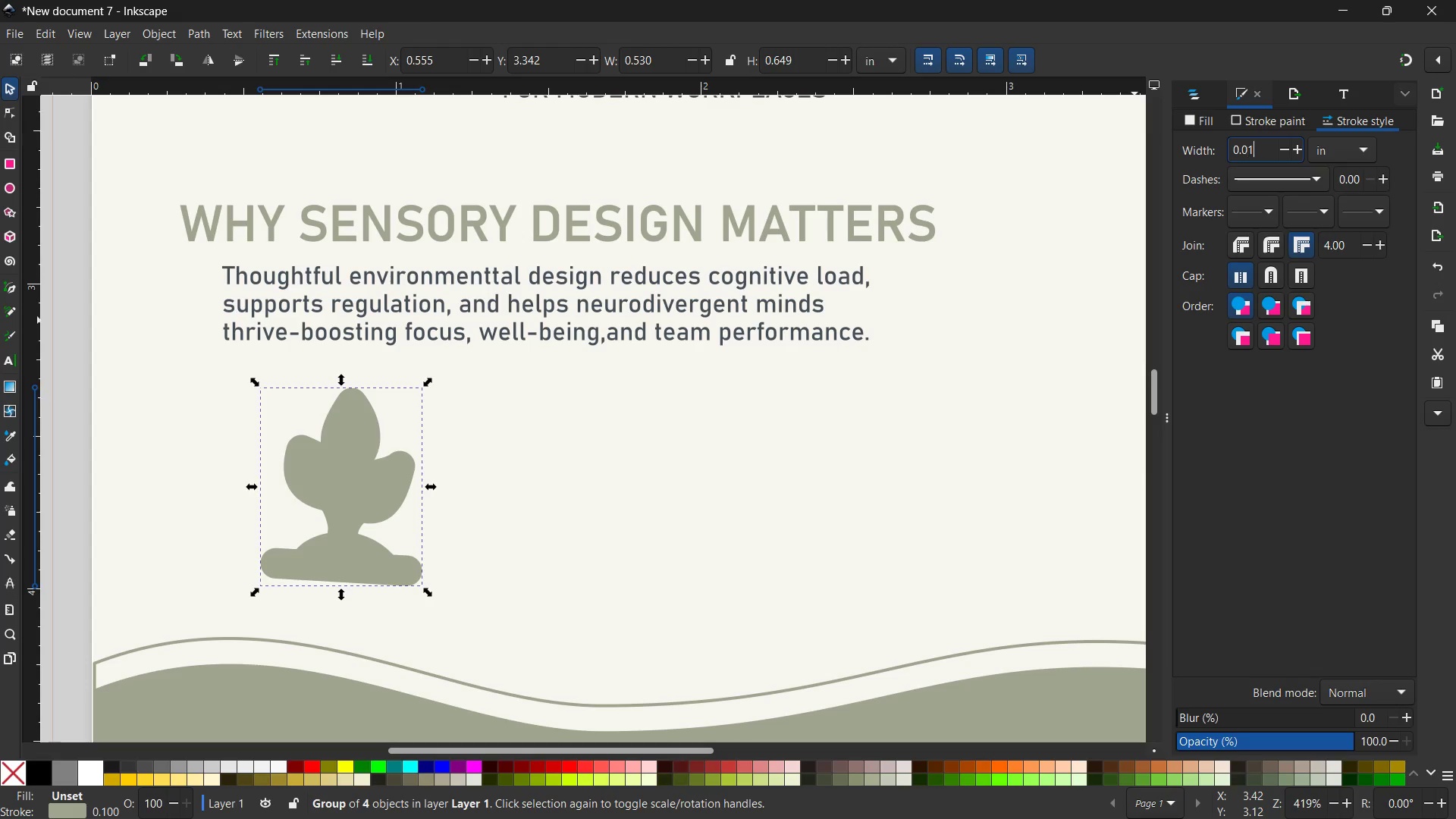 
key(Numpad1)
 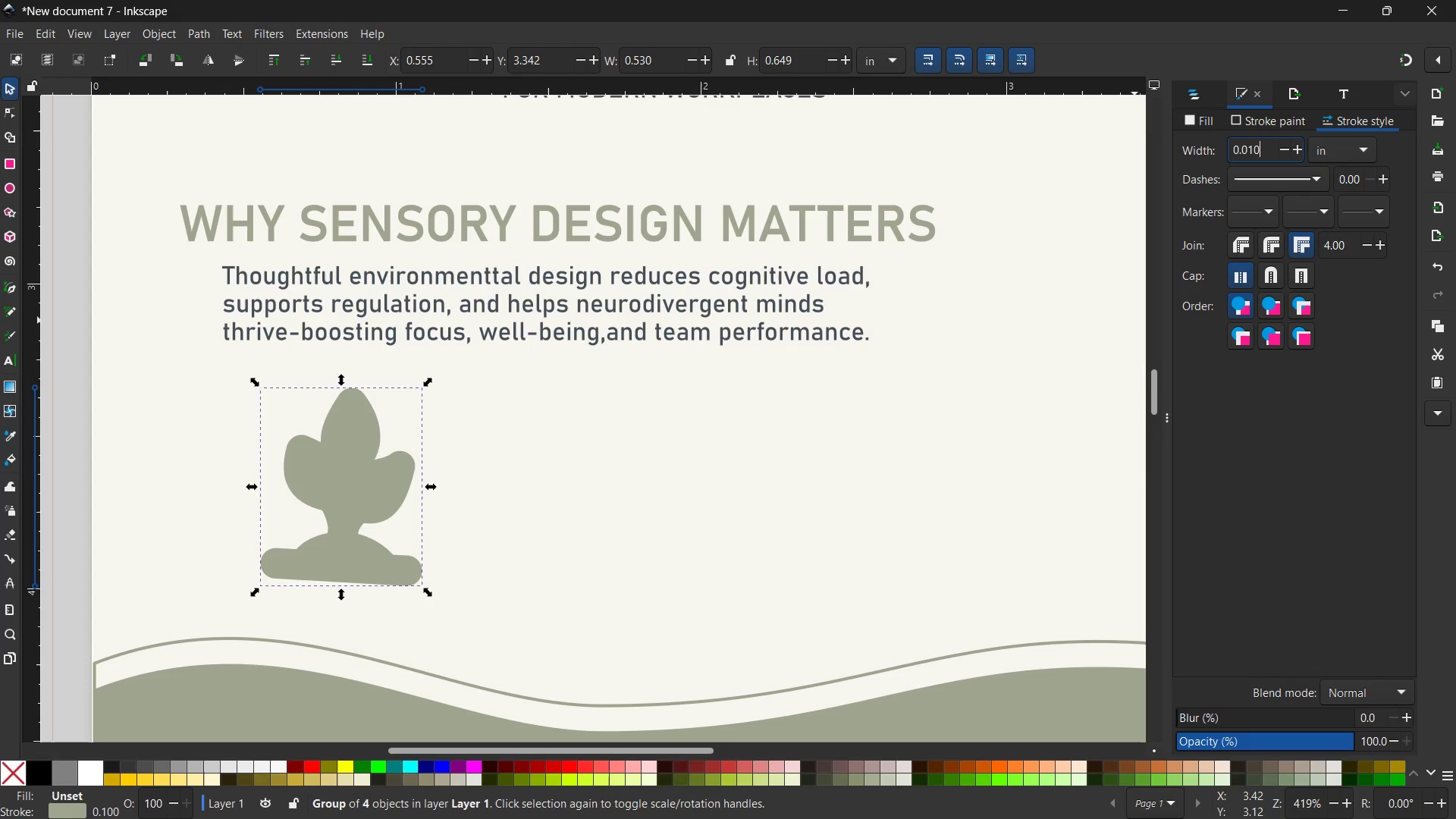 
key(Numpad0)
 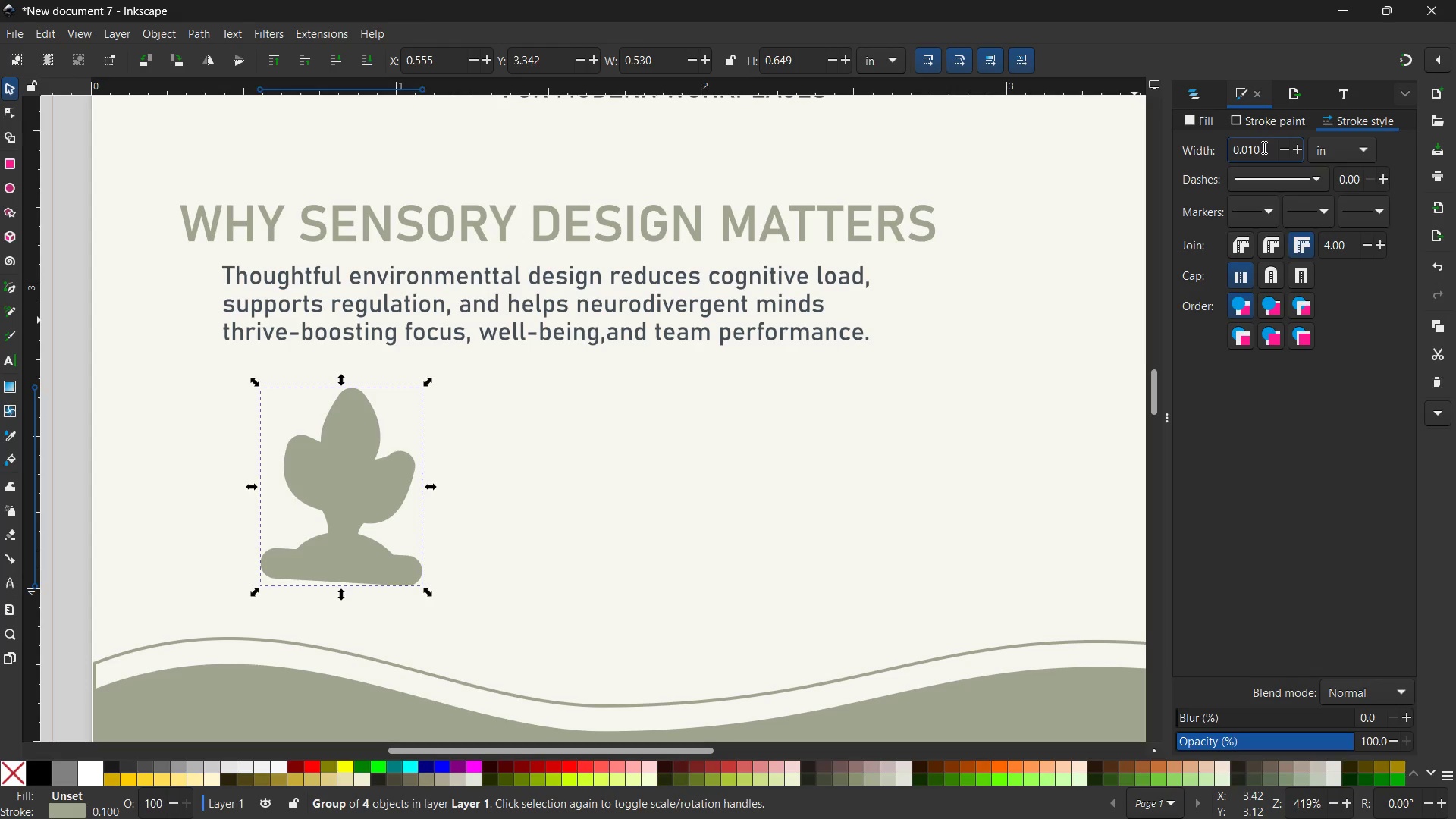 
key(Enter)
 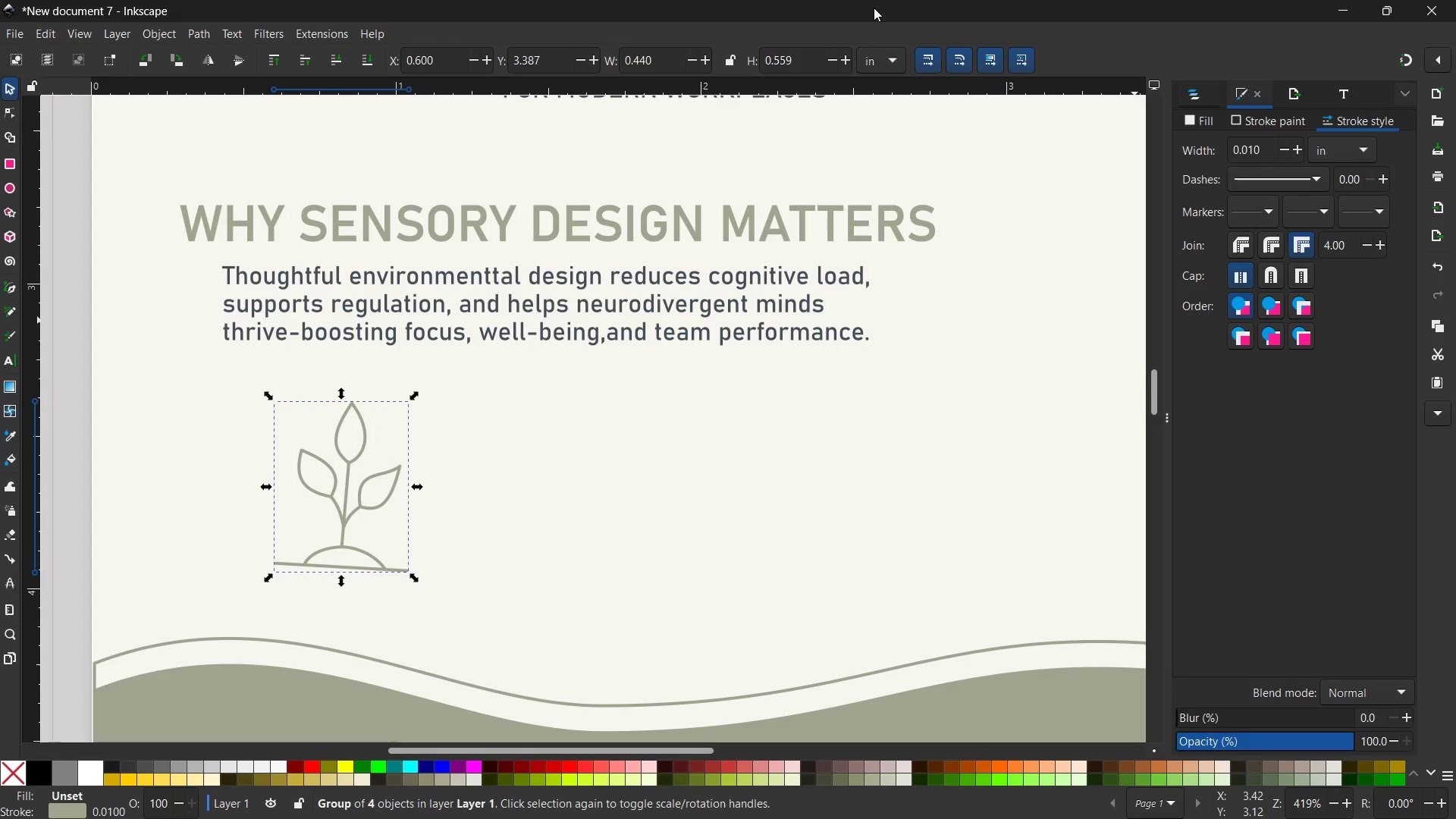 
mouse_move([491, 52])
 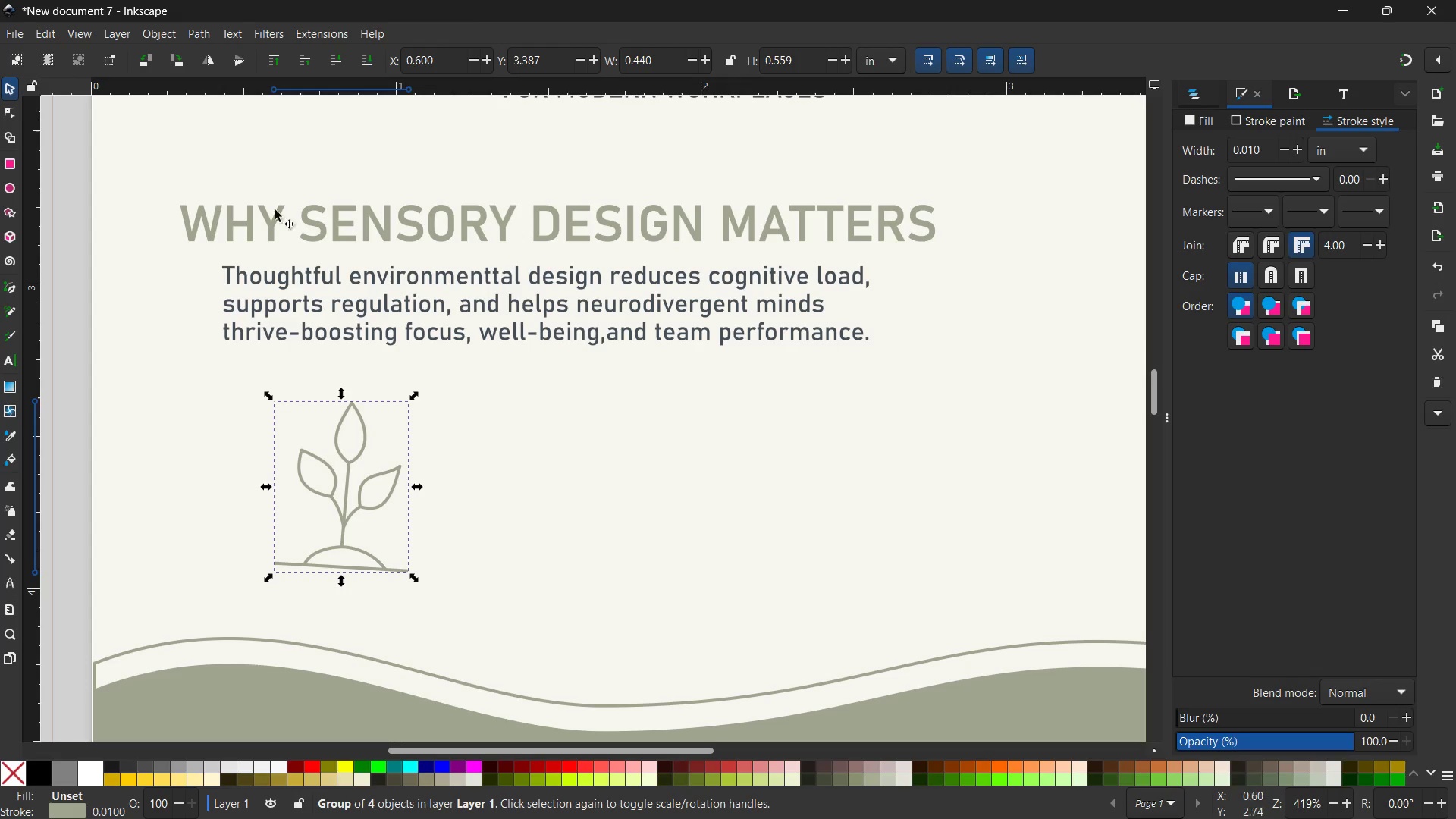 
left_click([280, 445])
 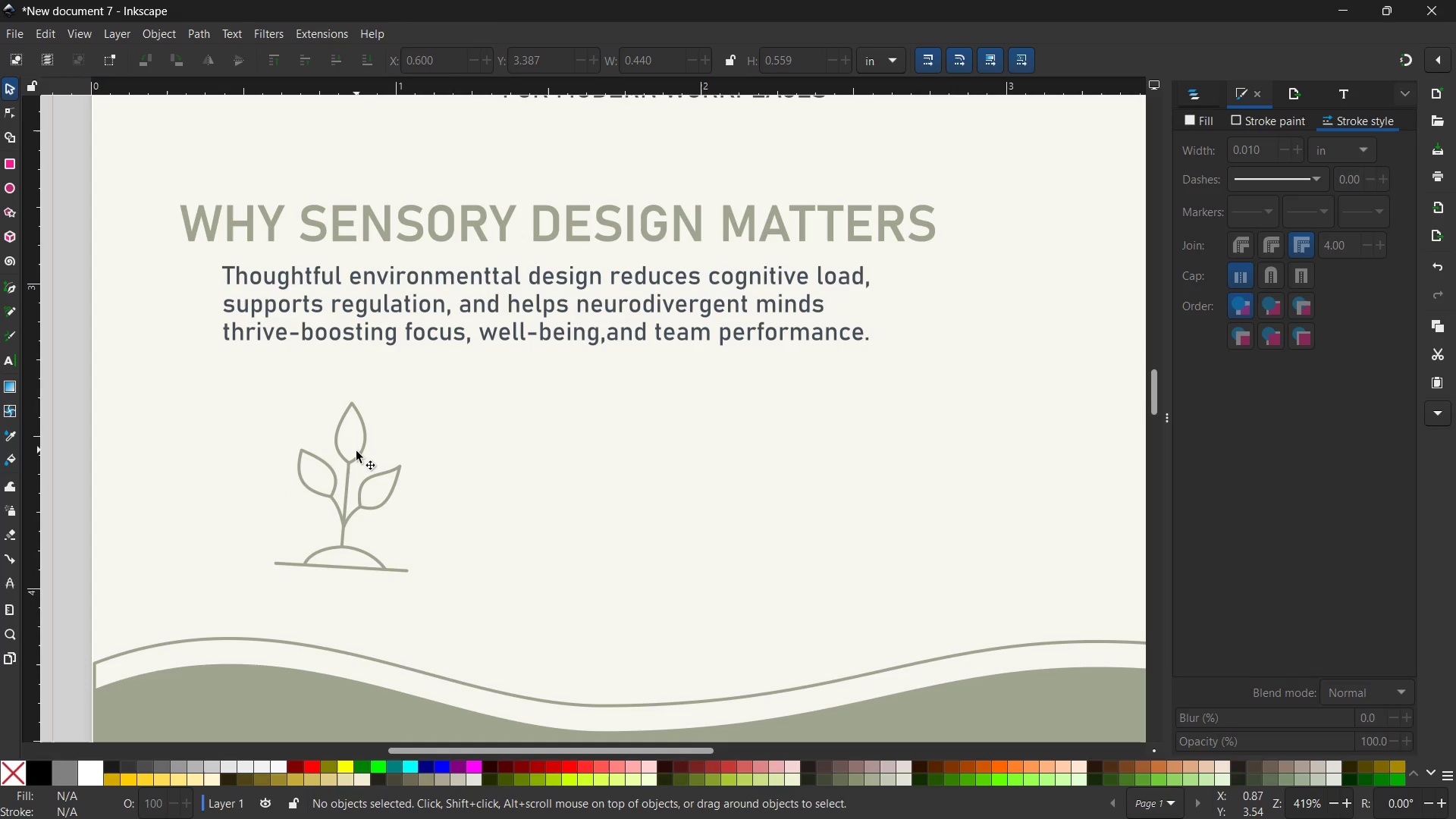 
left_click([353, 453])
 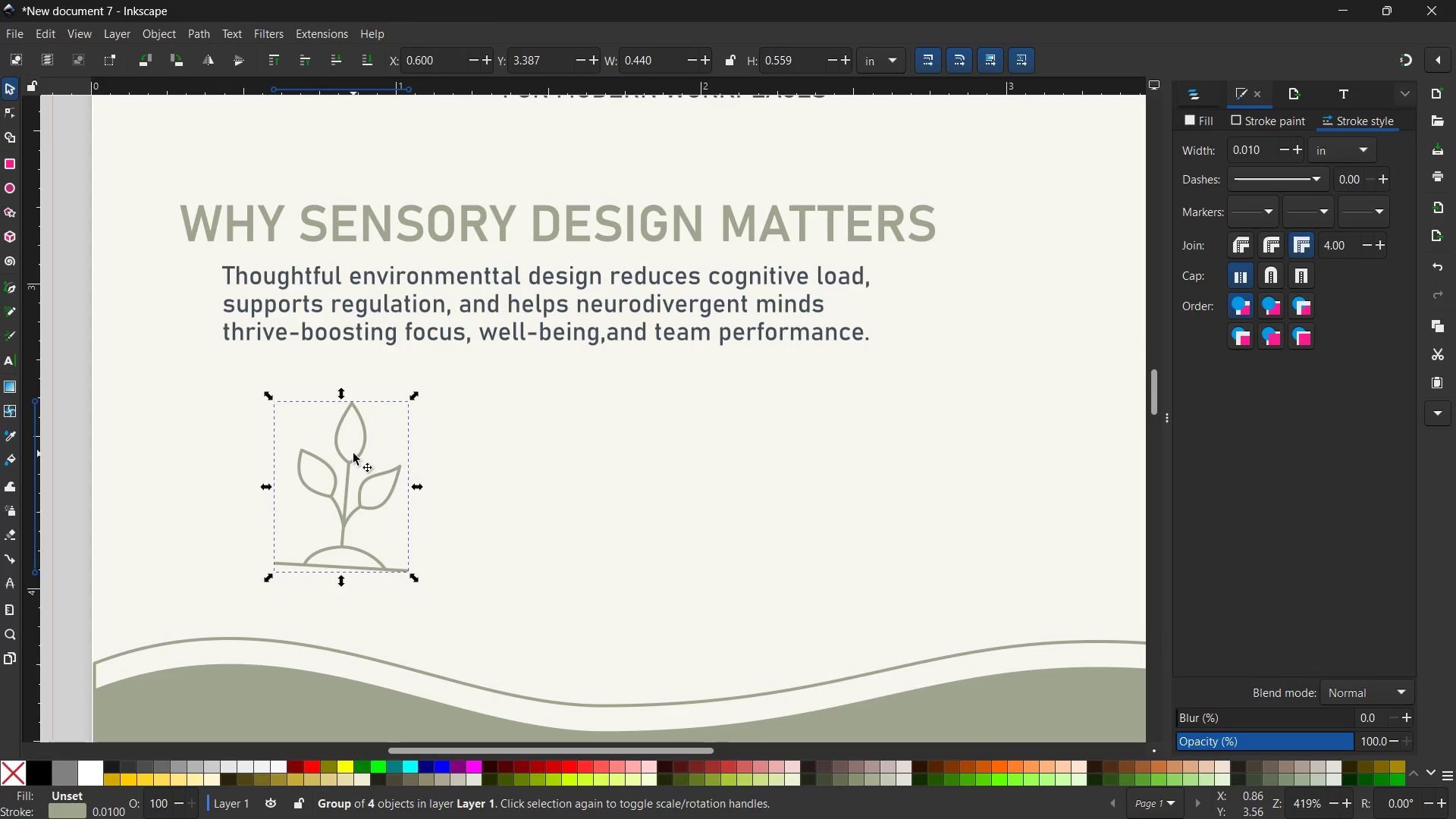 
hold_key(key=ControlLeft, duration=0.97)
scroll: coordinate [353, 453], scroll_direction: up, amount: 2.0
 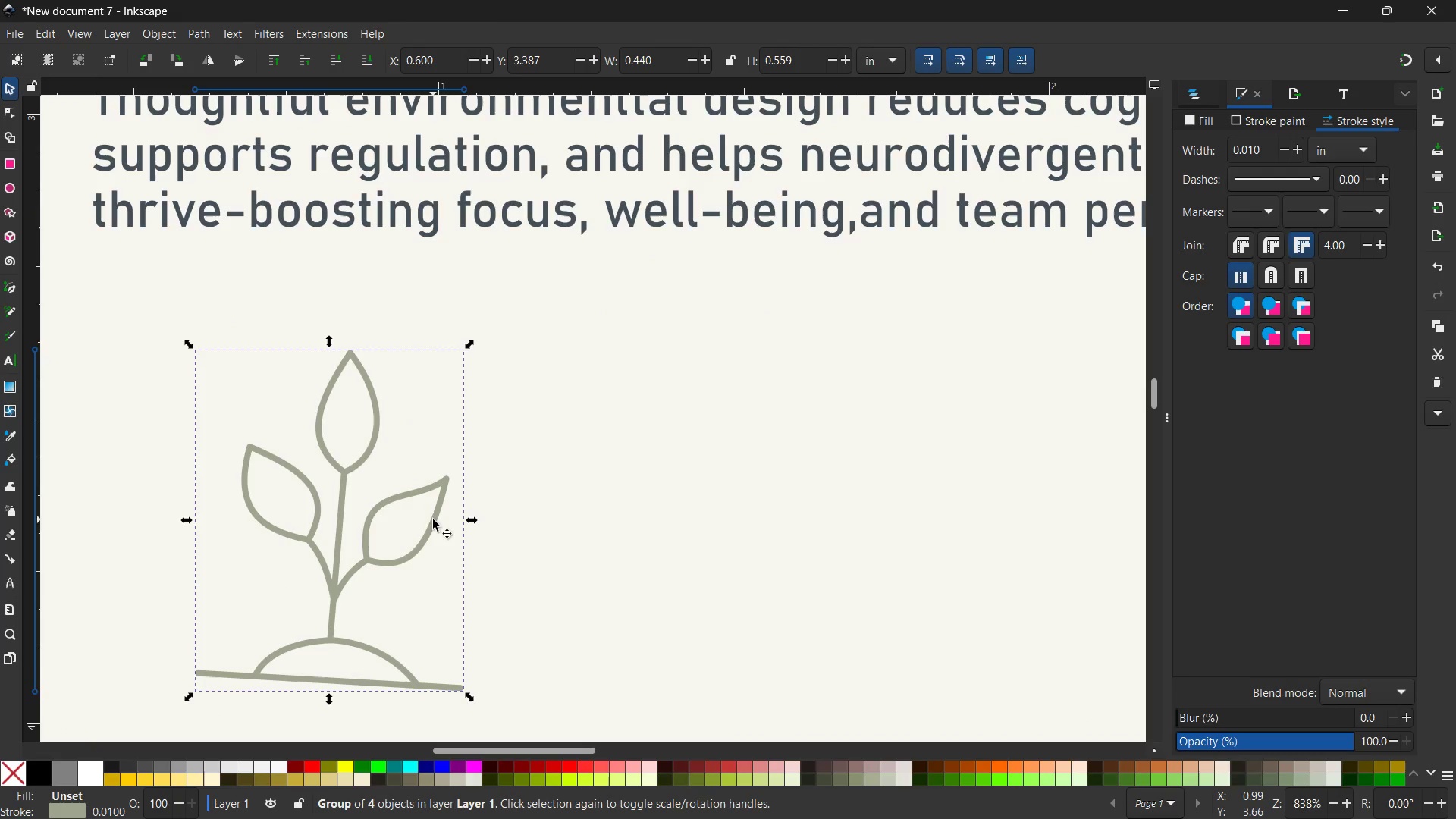 
scroll: coordinate [431, 502], scroll_direction: down, amount: 3.0
 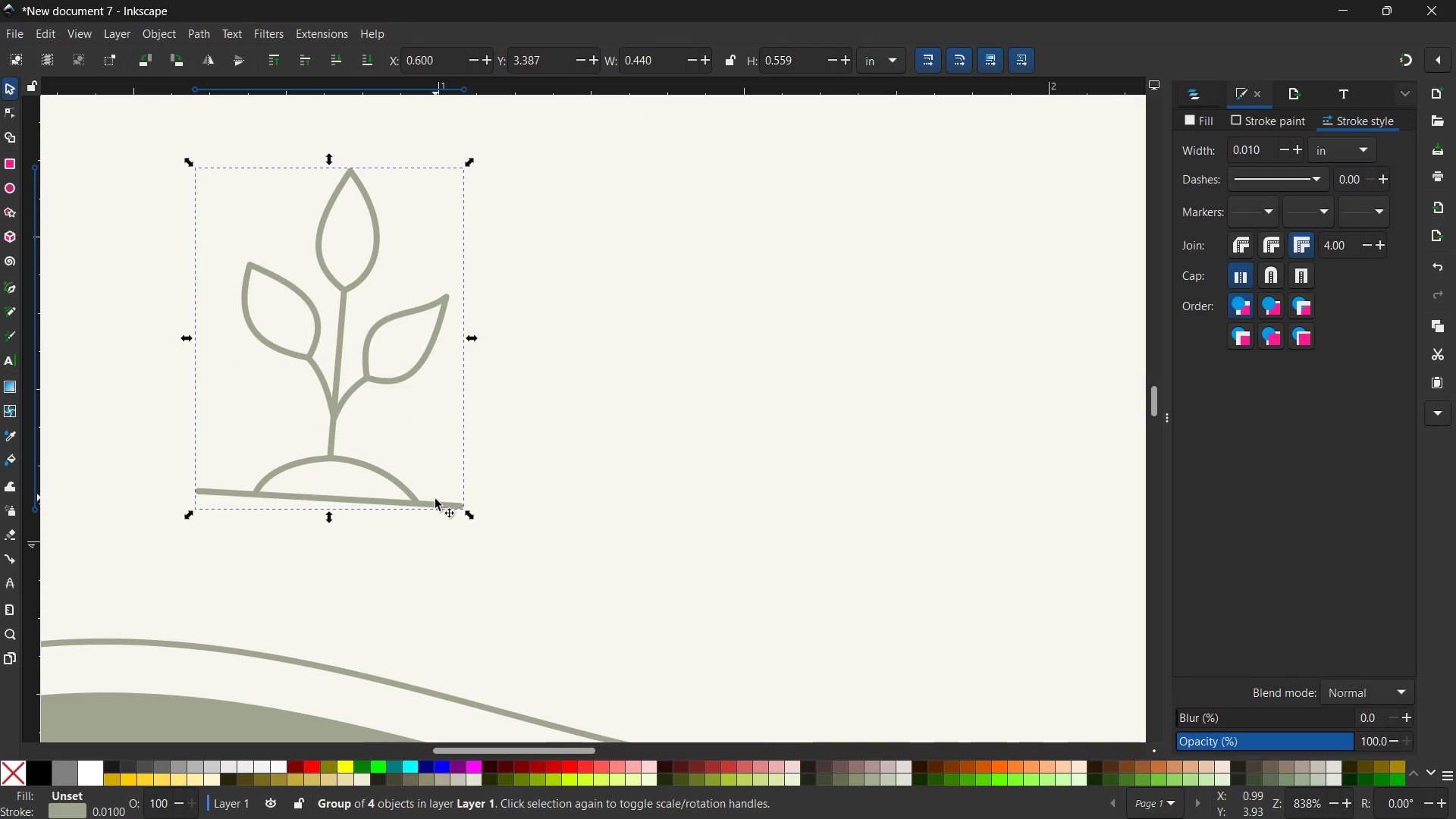 
left_click([435, 502])
 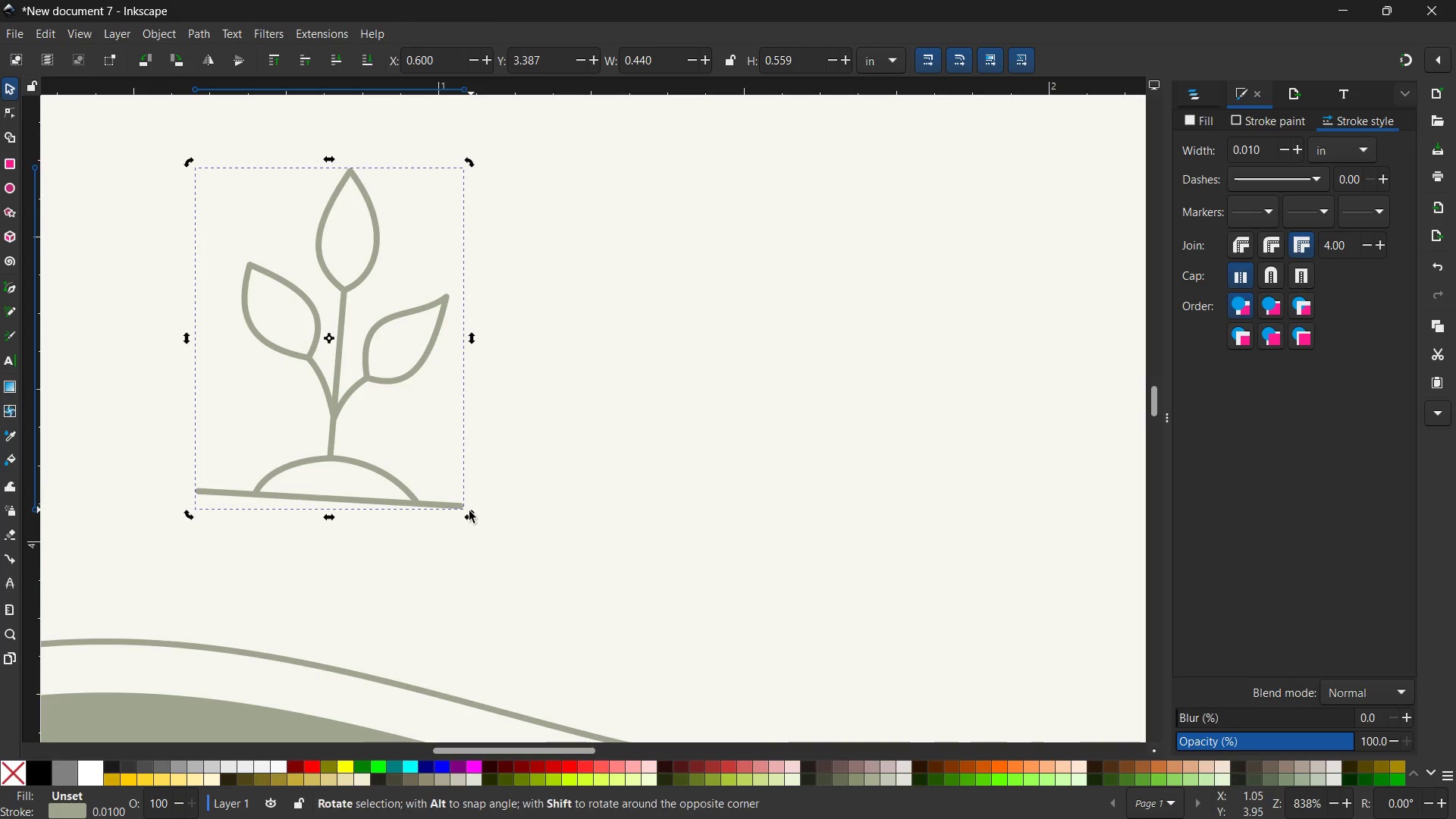 
left_click_drag(start_coordinate=[468, 514], to_coordinate=[472, 500])
 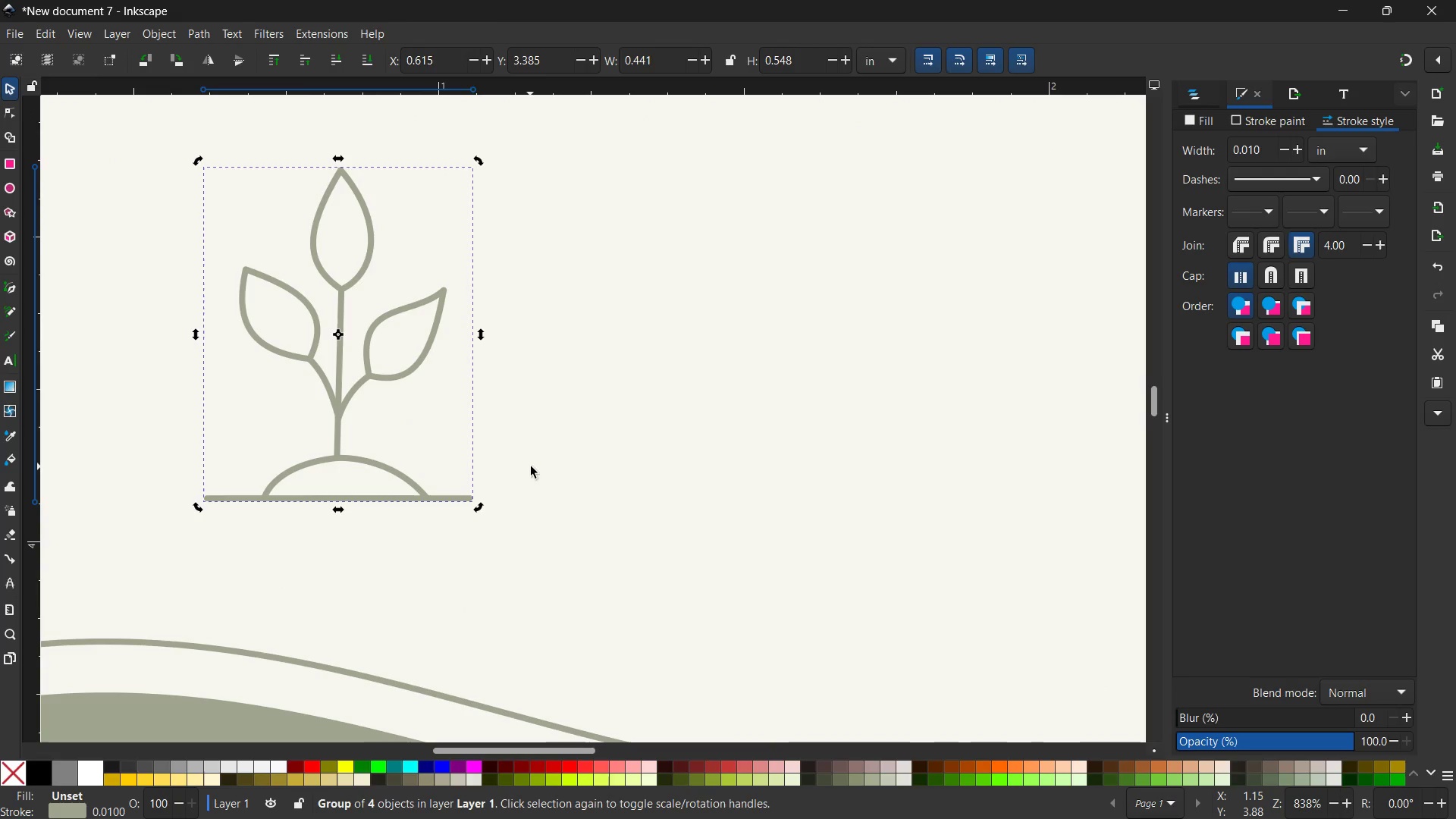 
left_click([531, 466])
 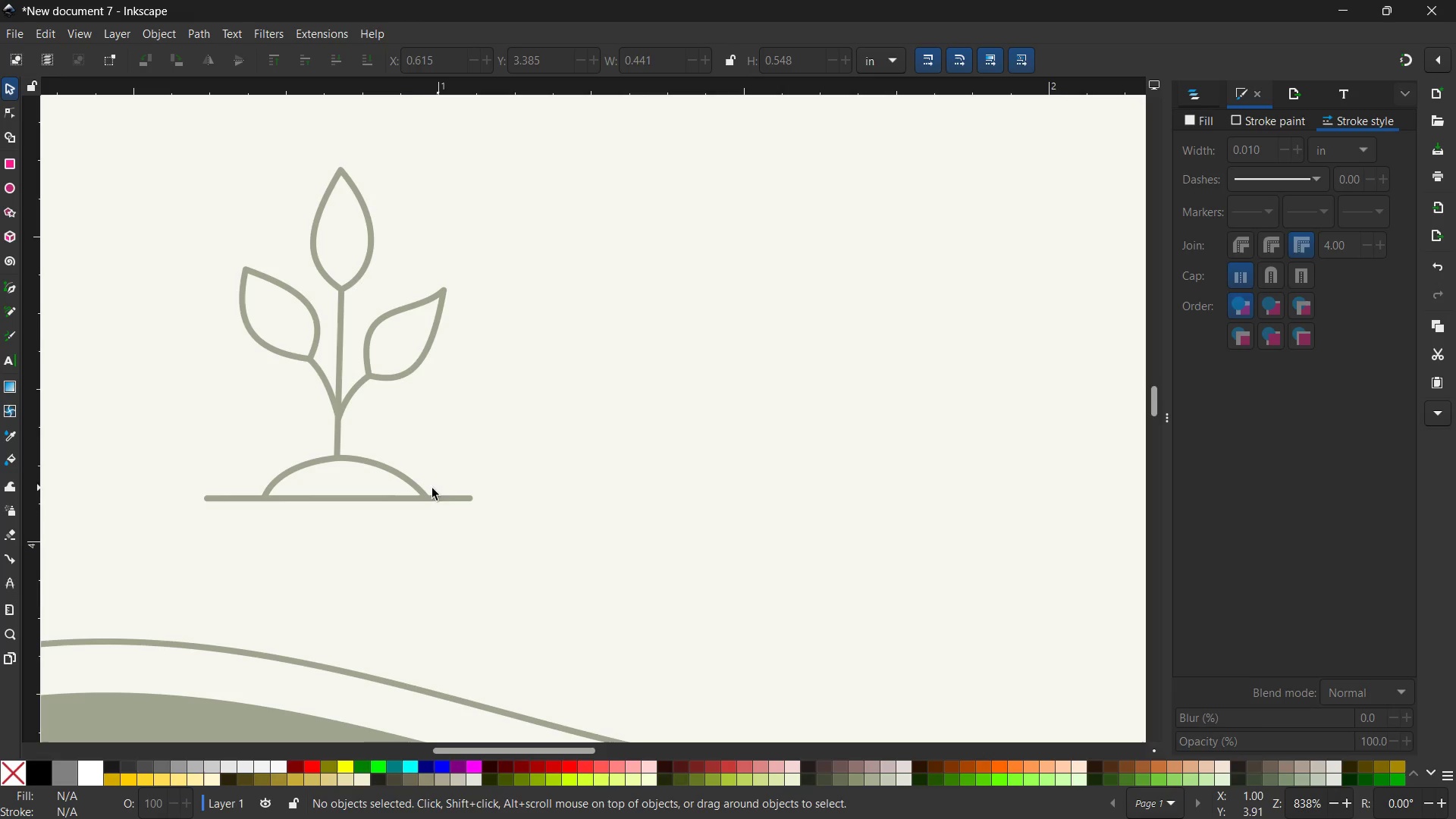 
left_click([423, 493])
 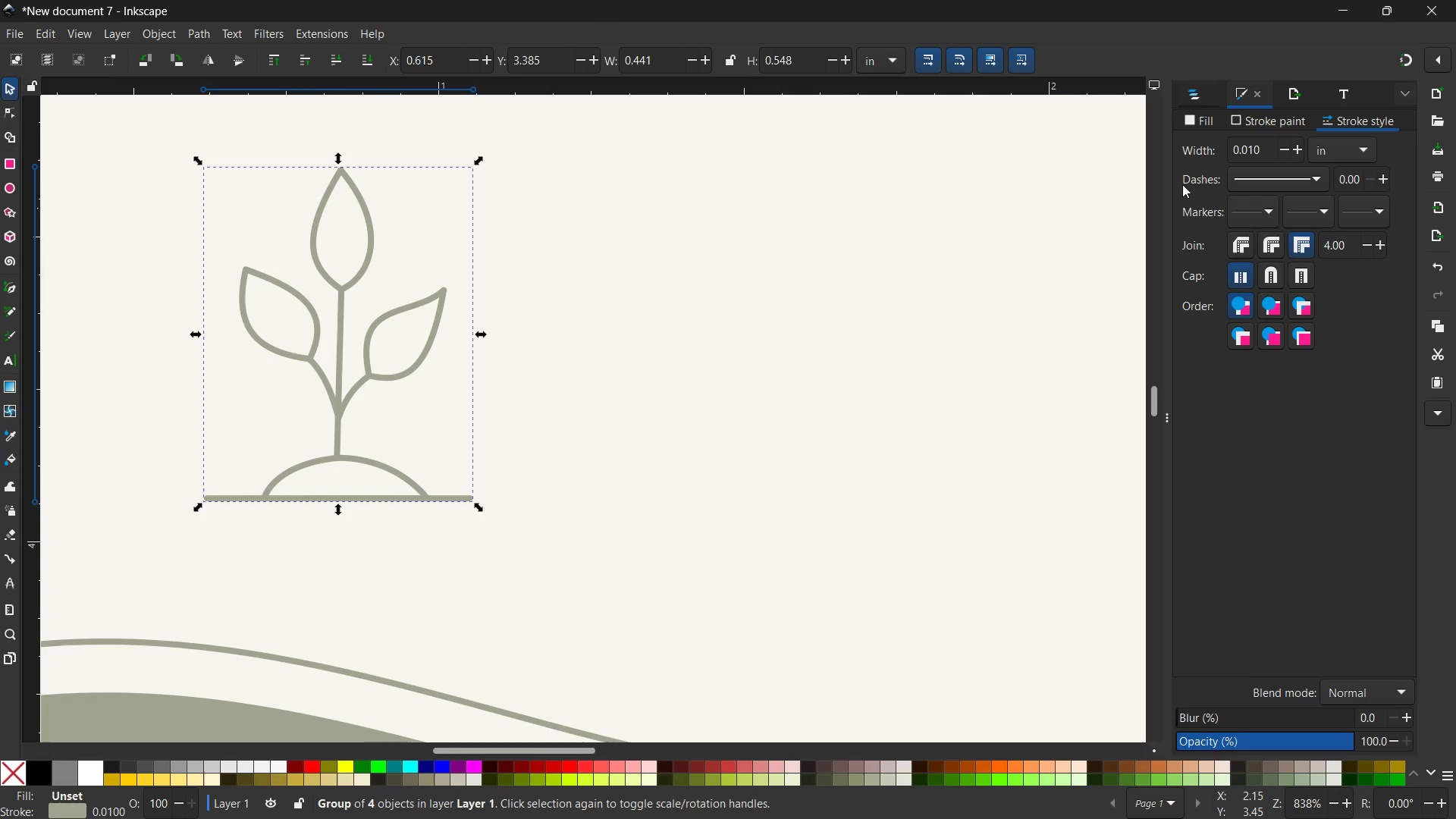 
left_click([1210, 122])
 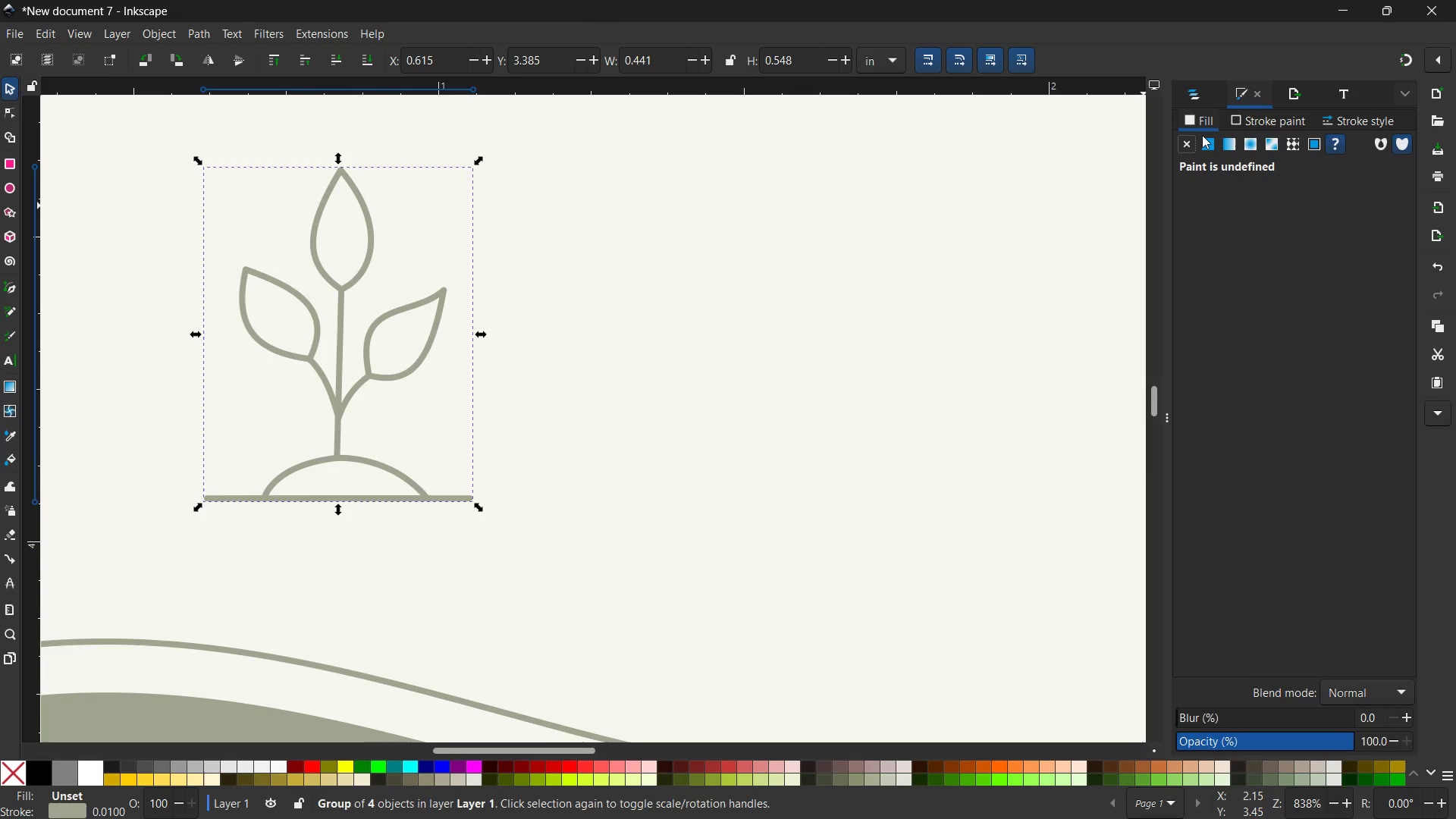 
double_click([1202, 136])
 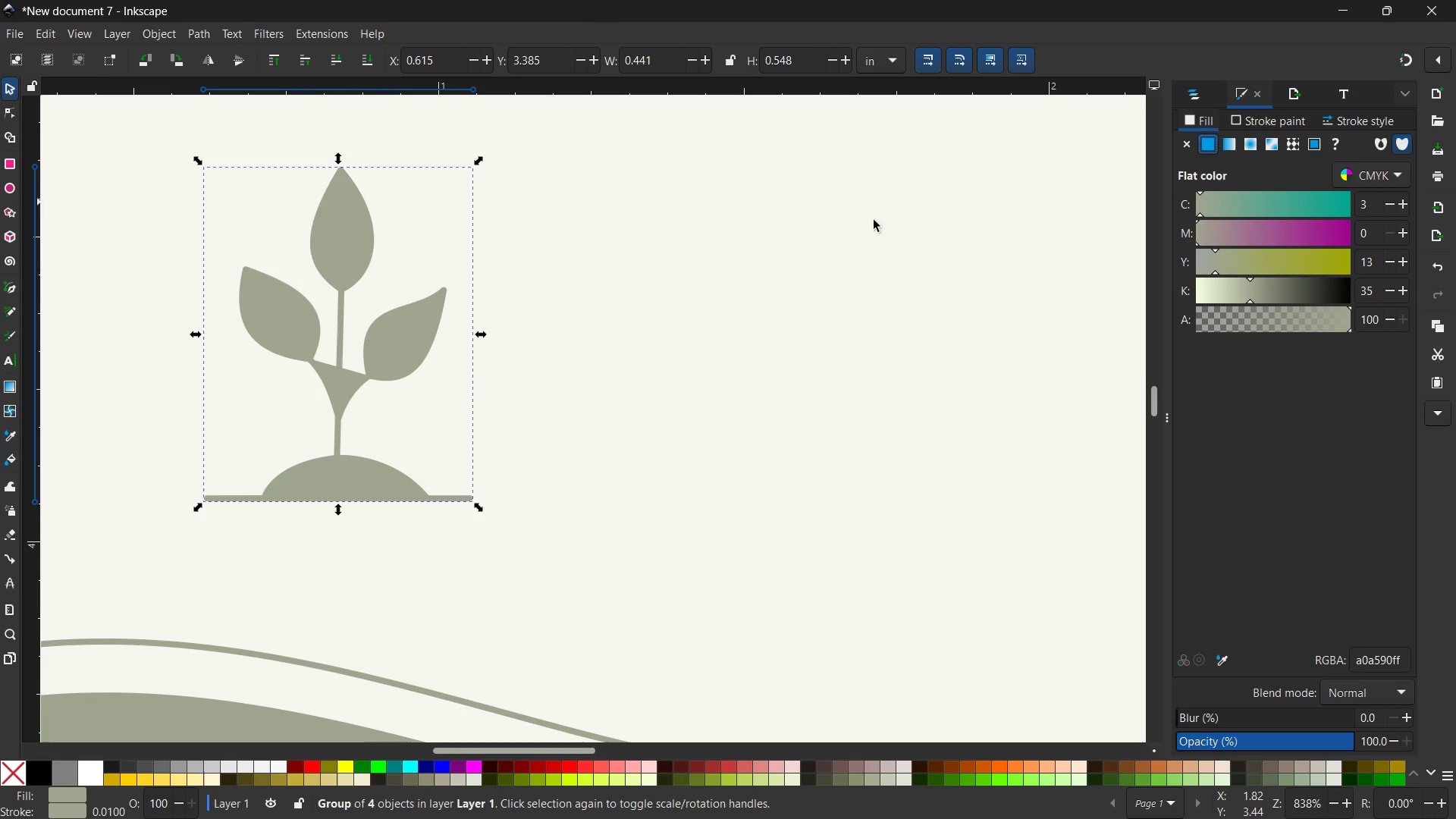 
left_click([440, 395])
 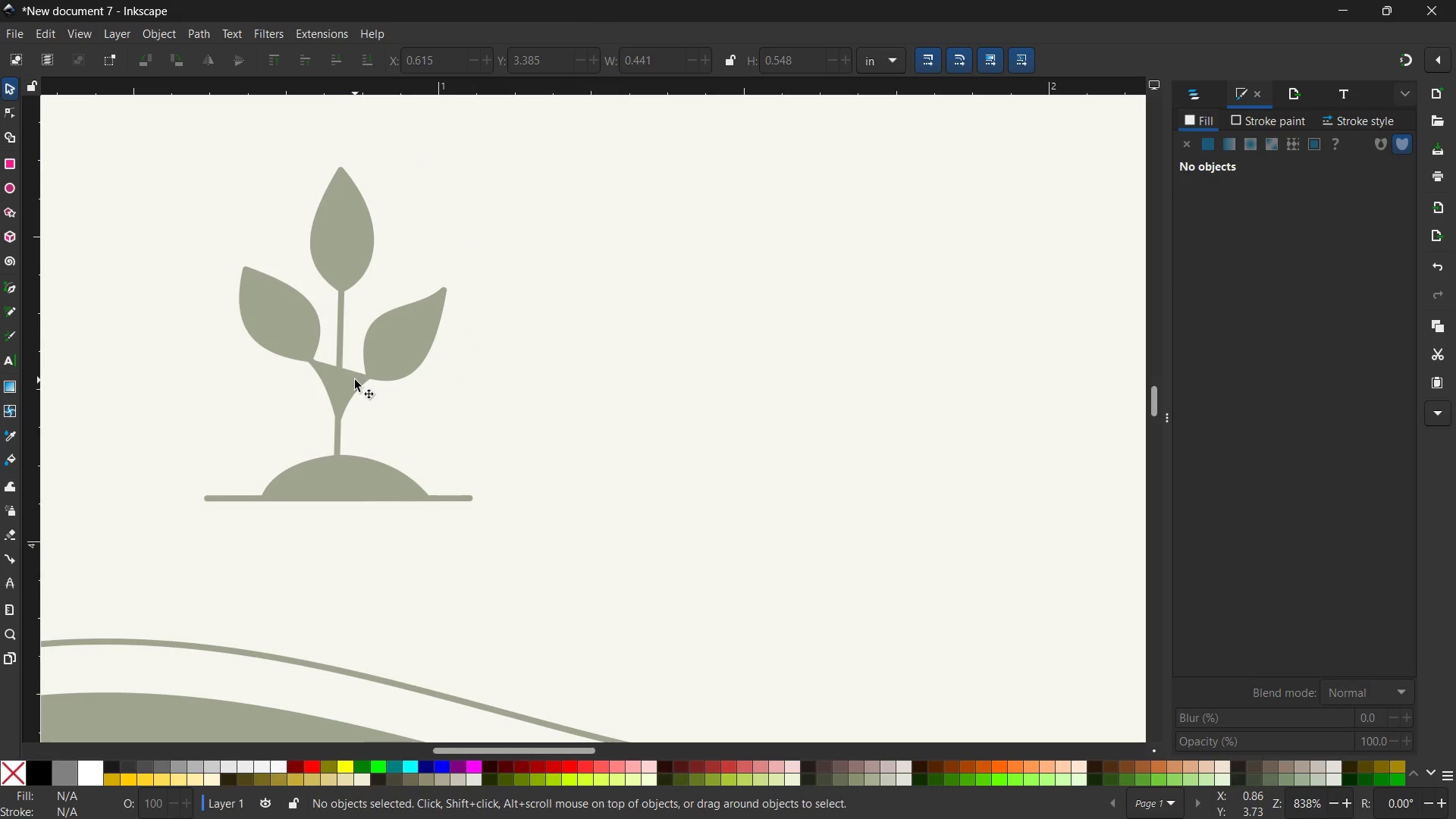 
double_click([355, 380])
 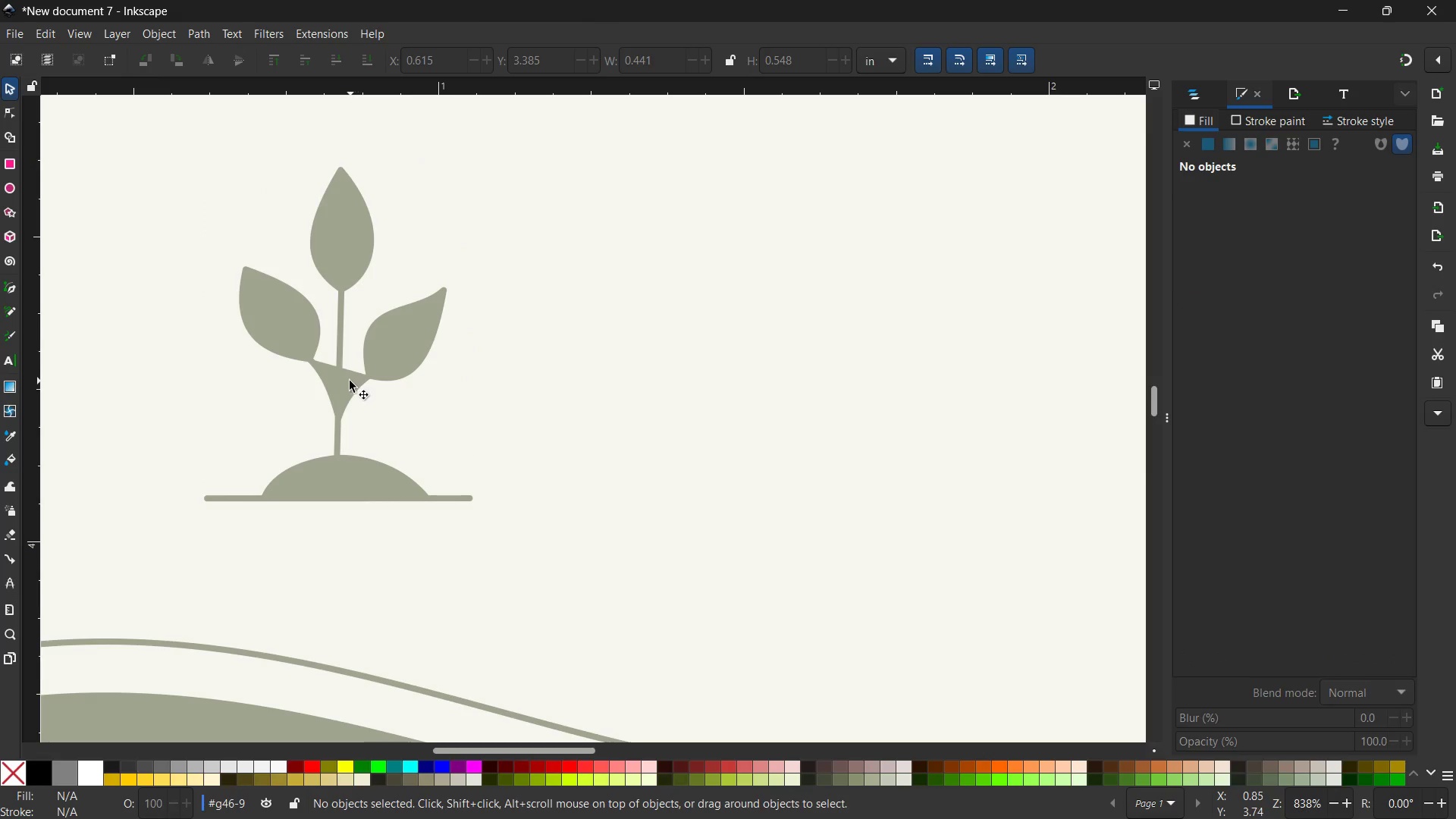 
triple_click([349, 381])
 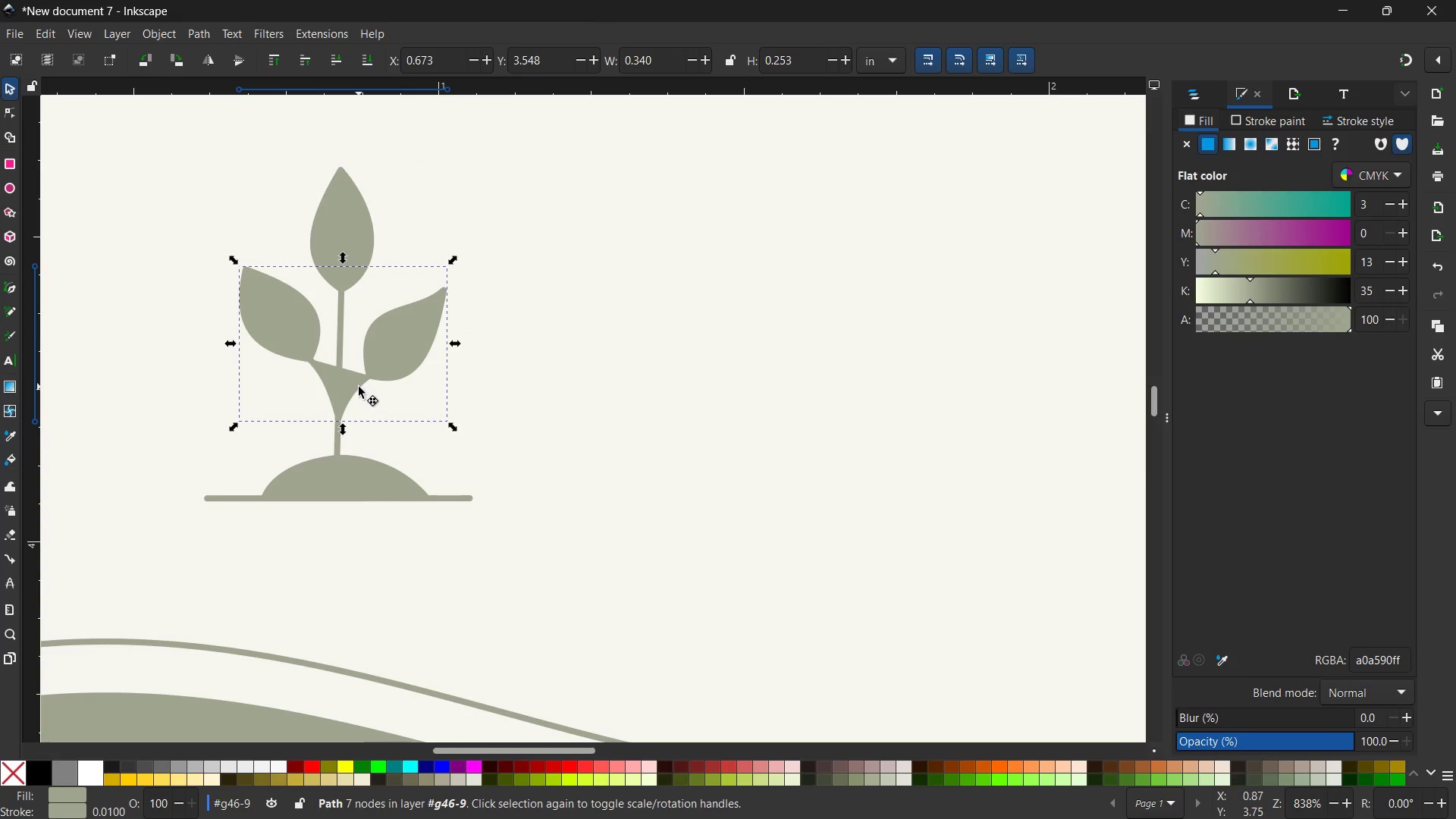 
double_click([359, 387])
 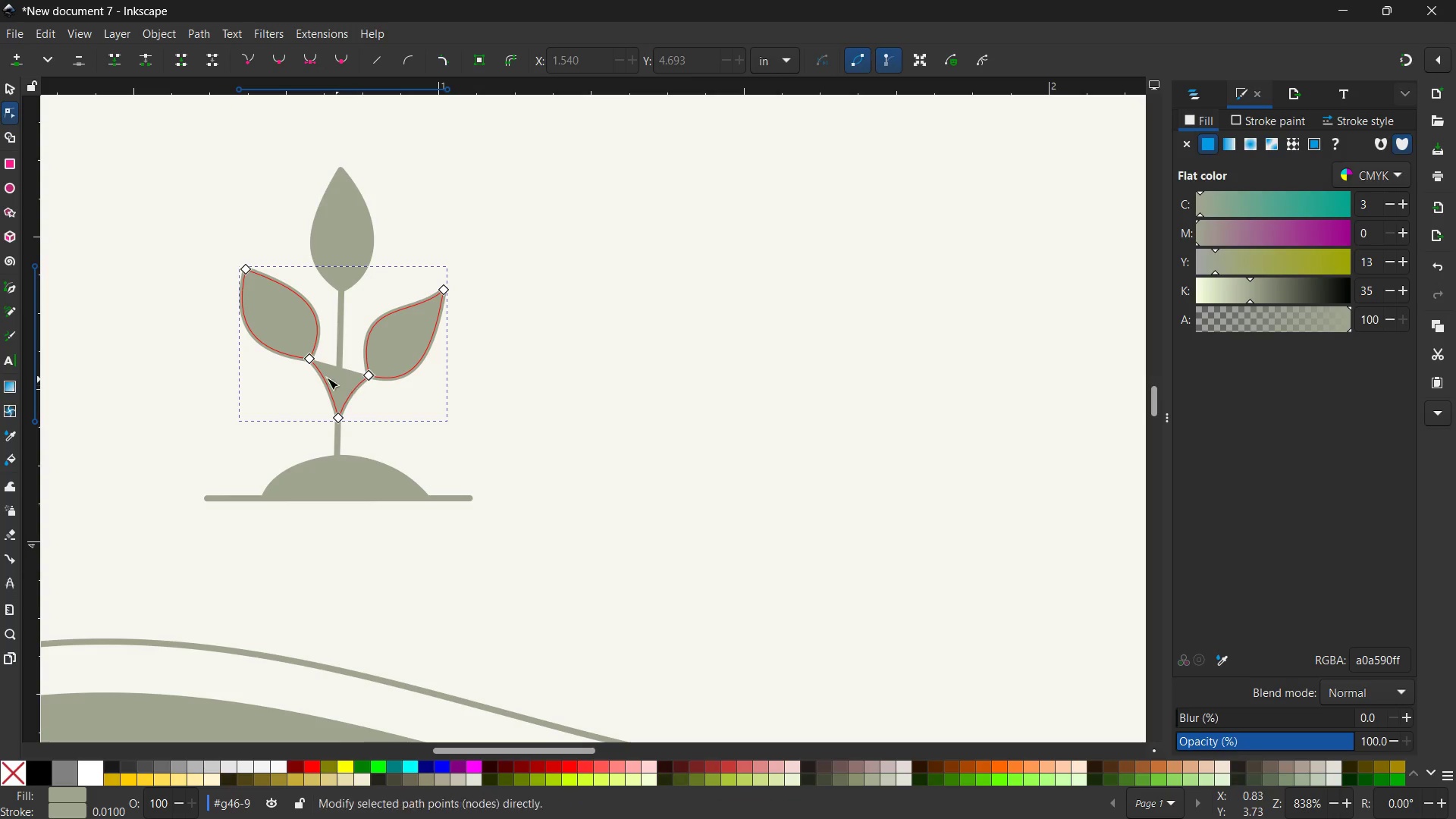 
left_click([326, 372])
 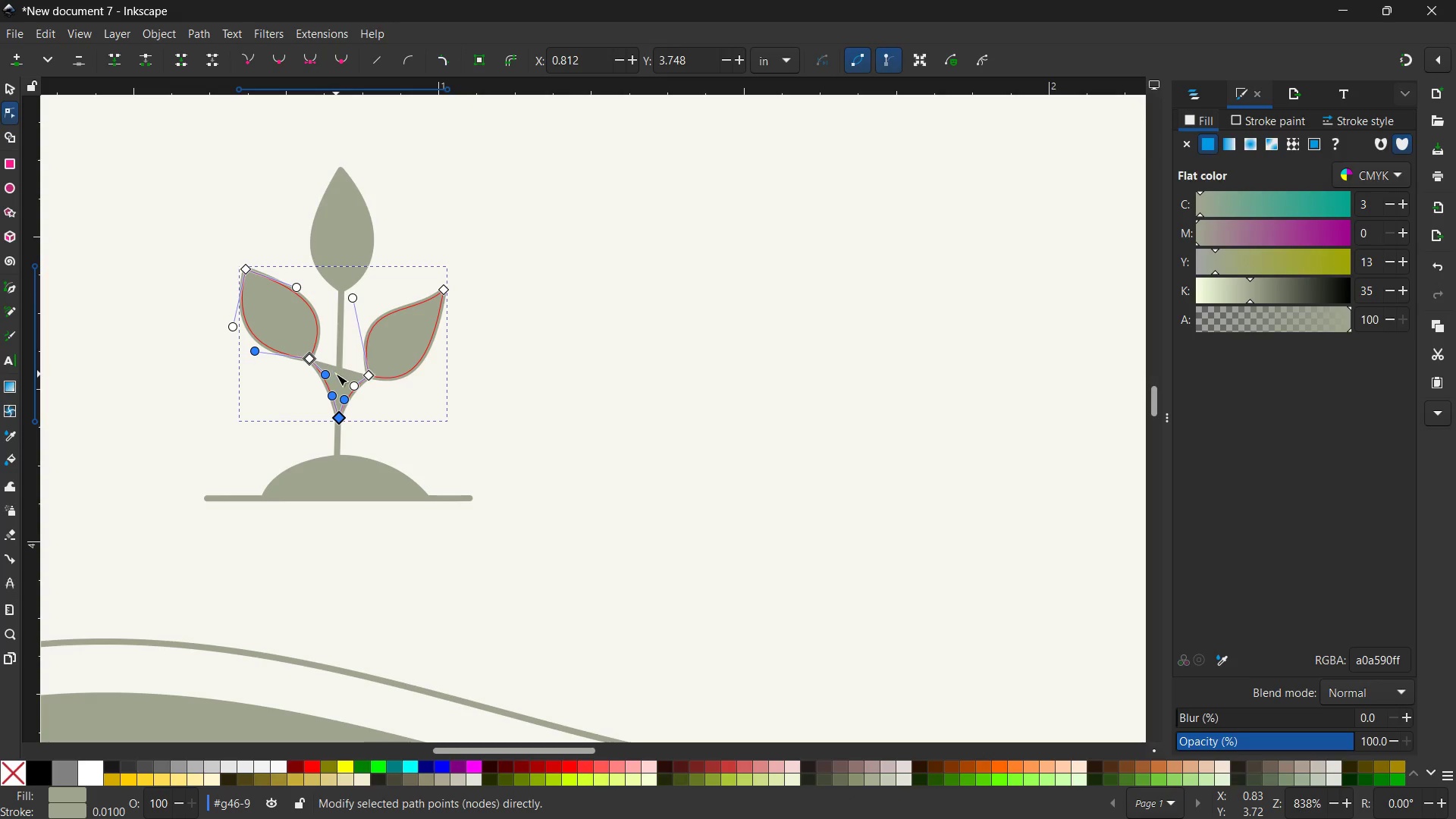 
left_click([337, 374])
 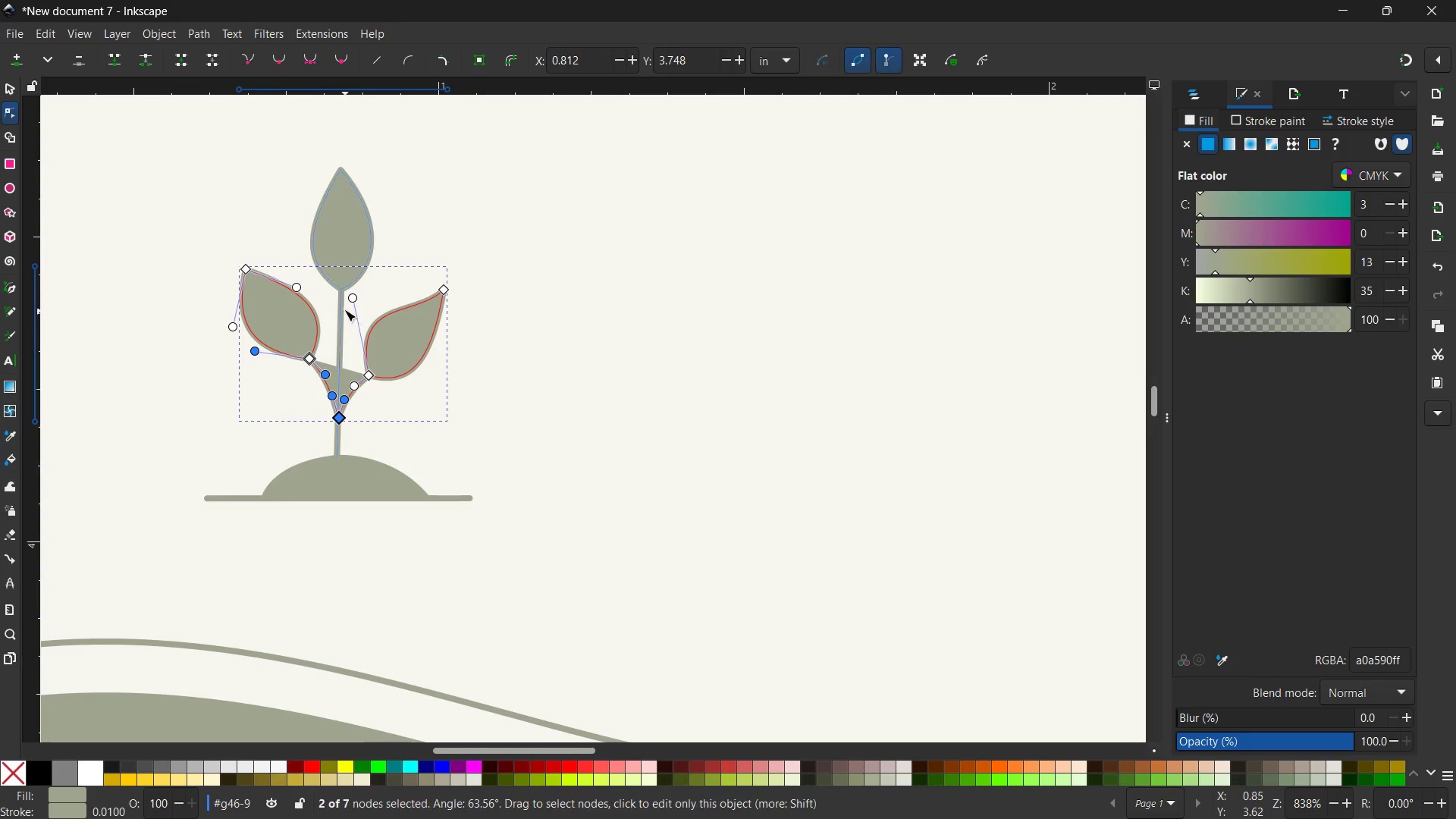 
left_click_drag(start_coordinate=[350, 300], to_coordinate=[344, 350])
 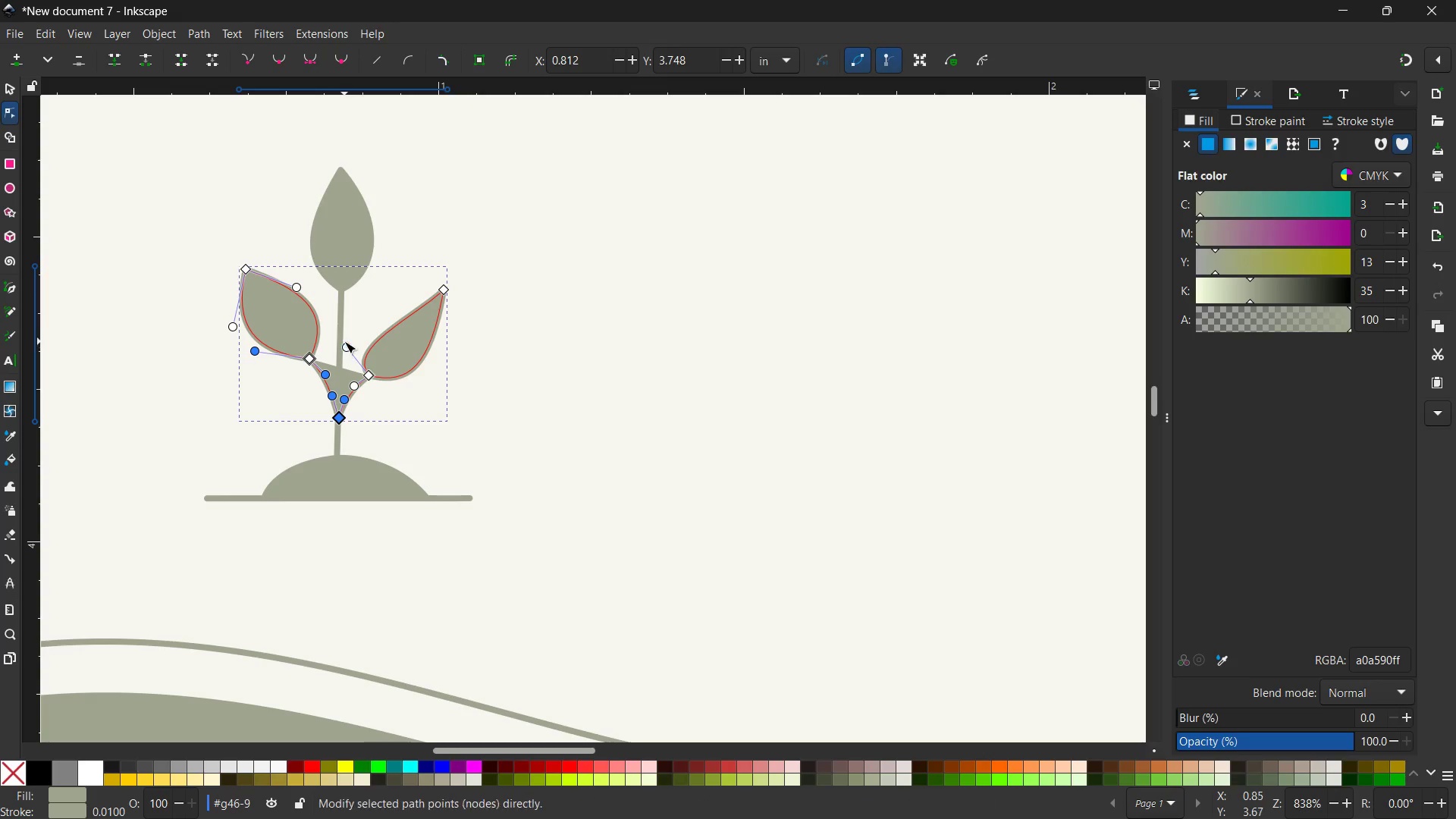 
key(Control+Z)
 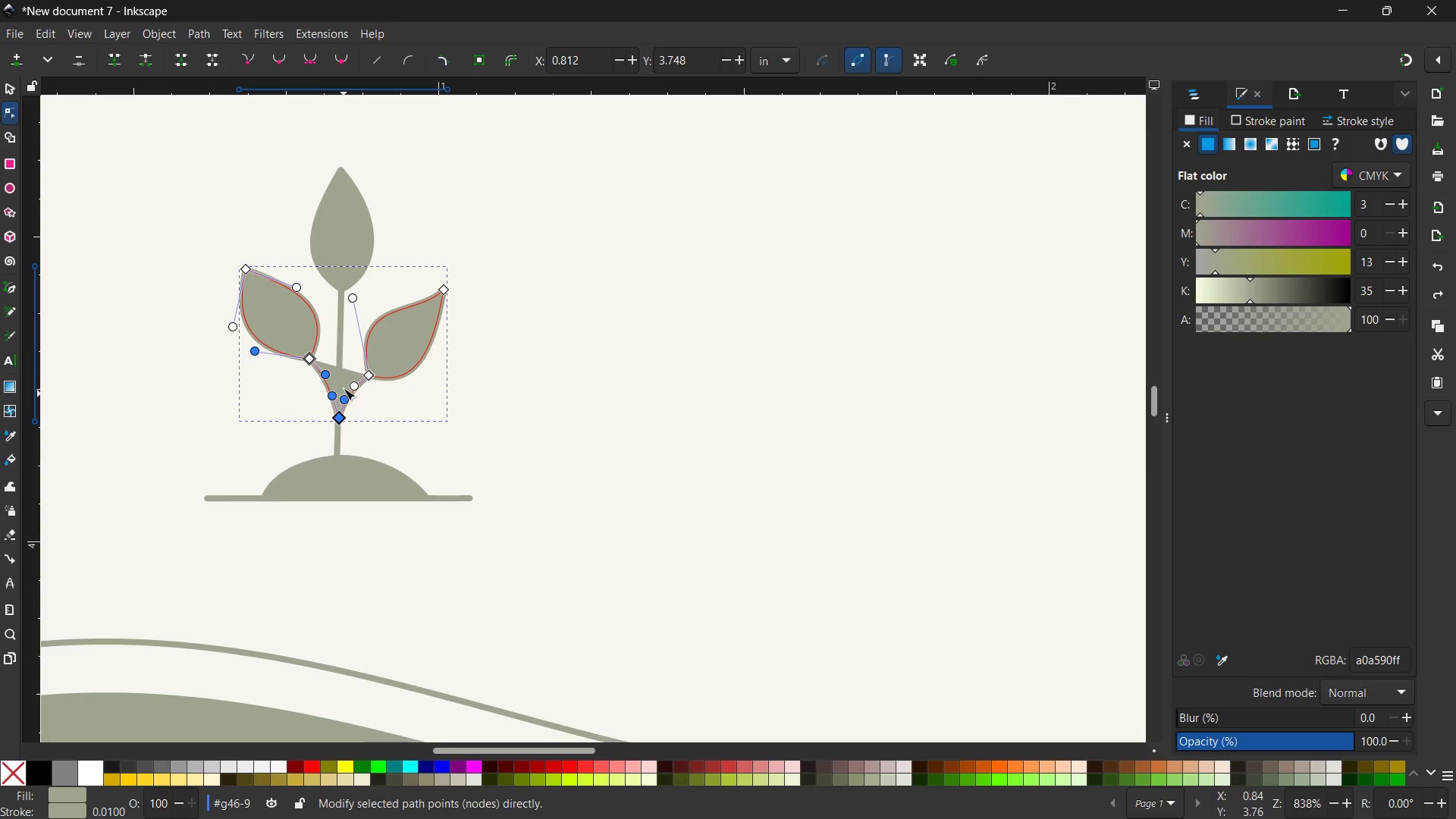 
double_click([344, 378])
 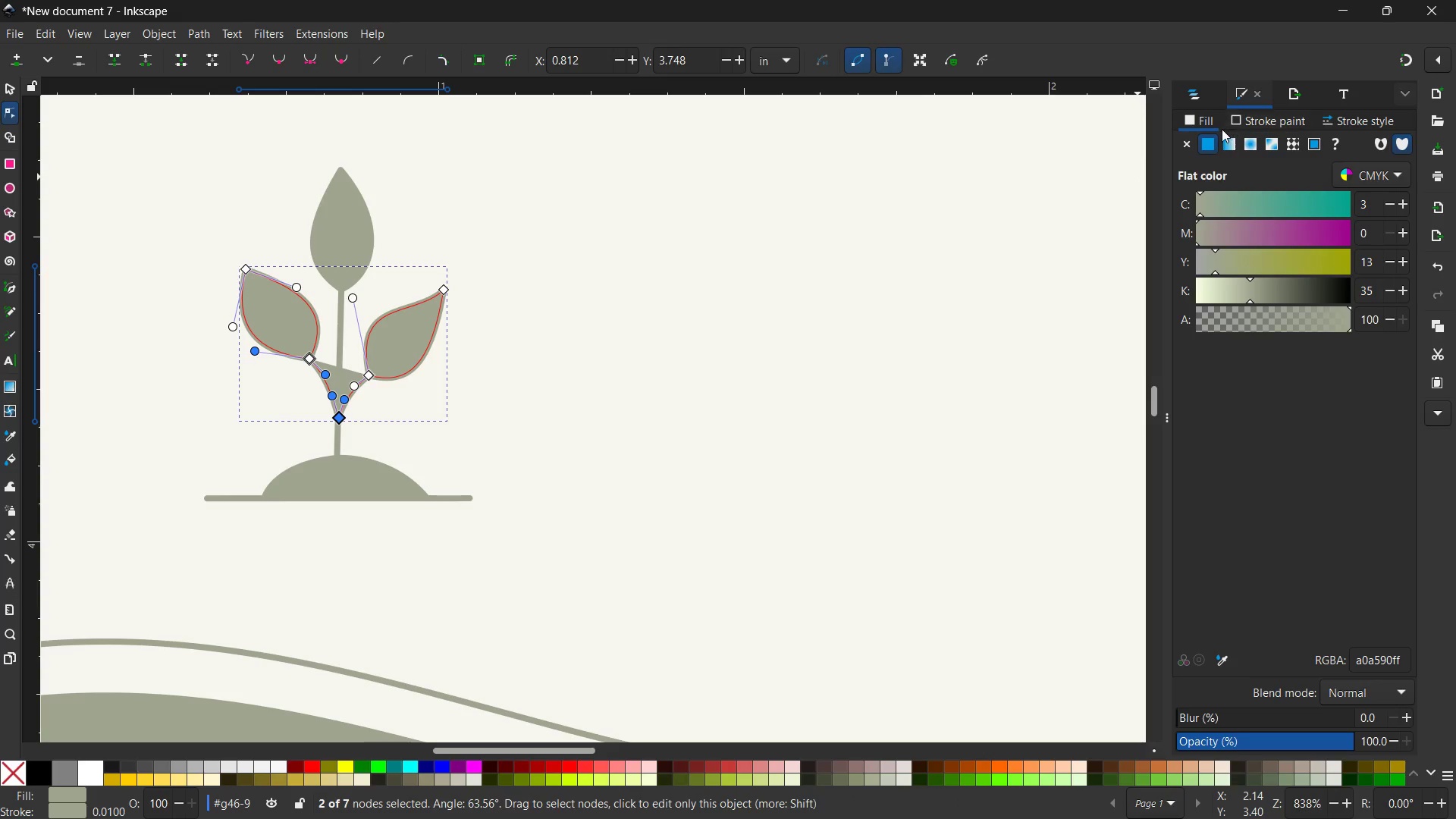 
left_click([1236, 121])
 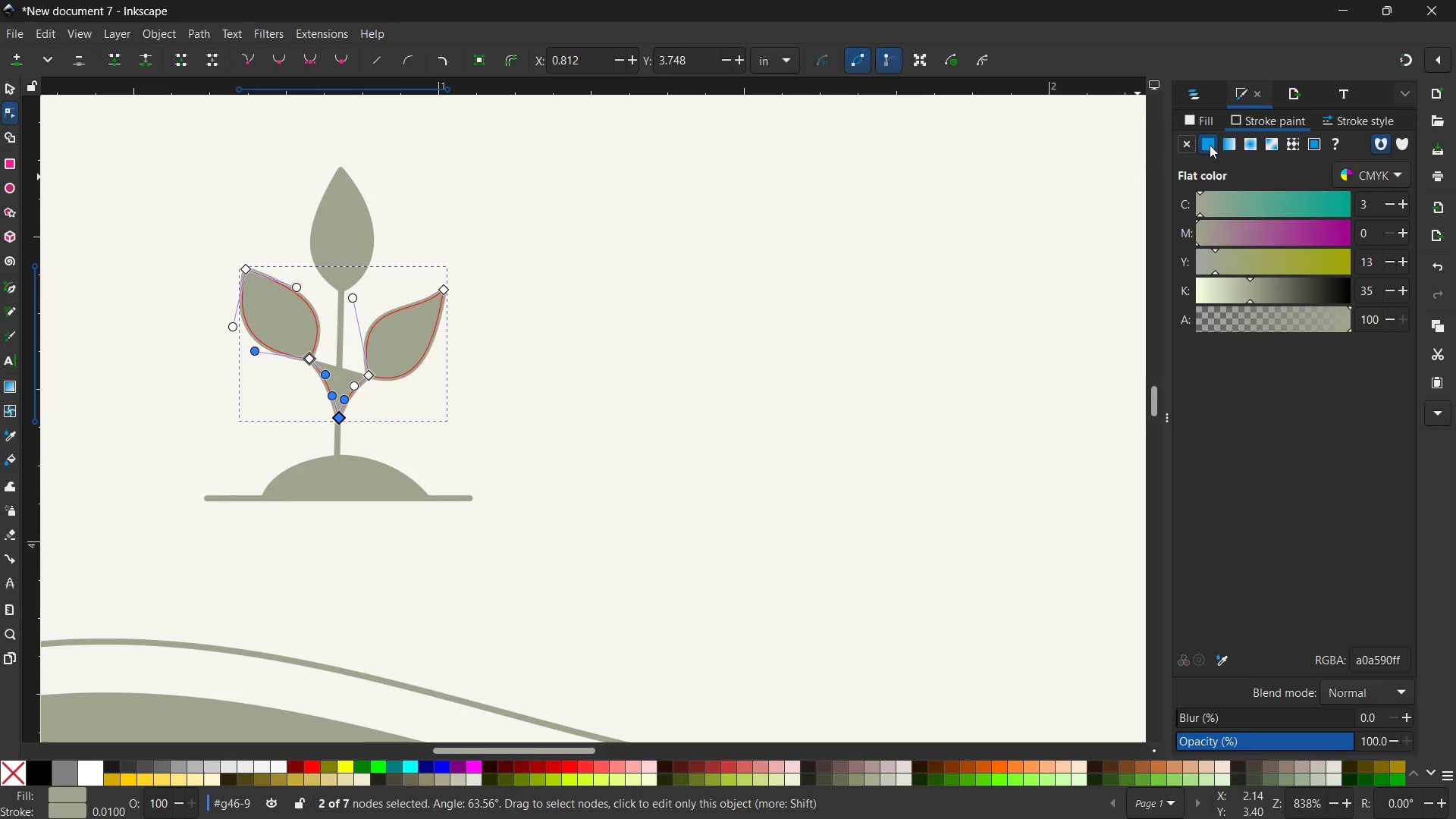 
double_click([1209, 146])
 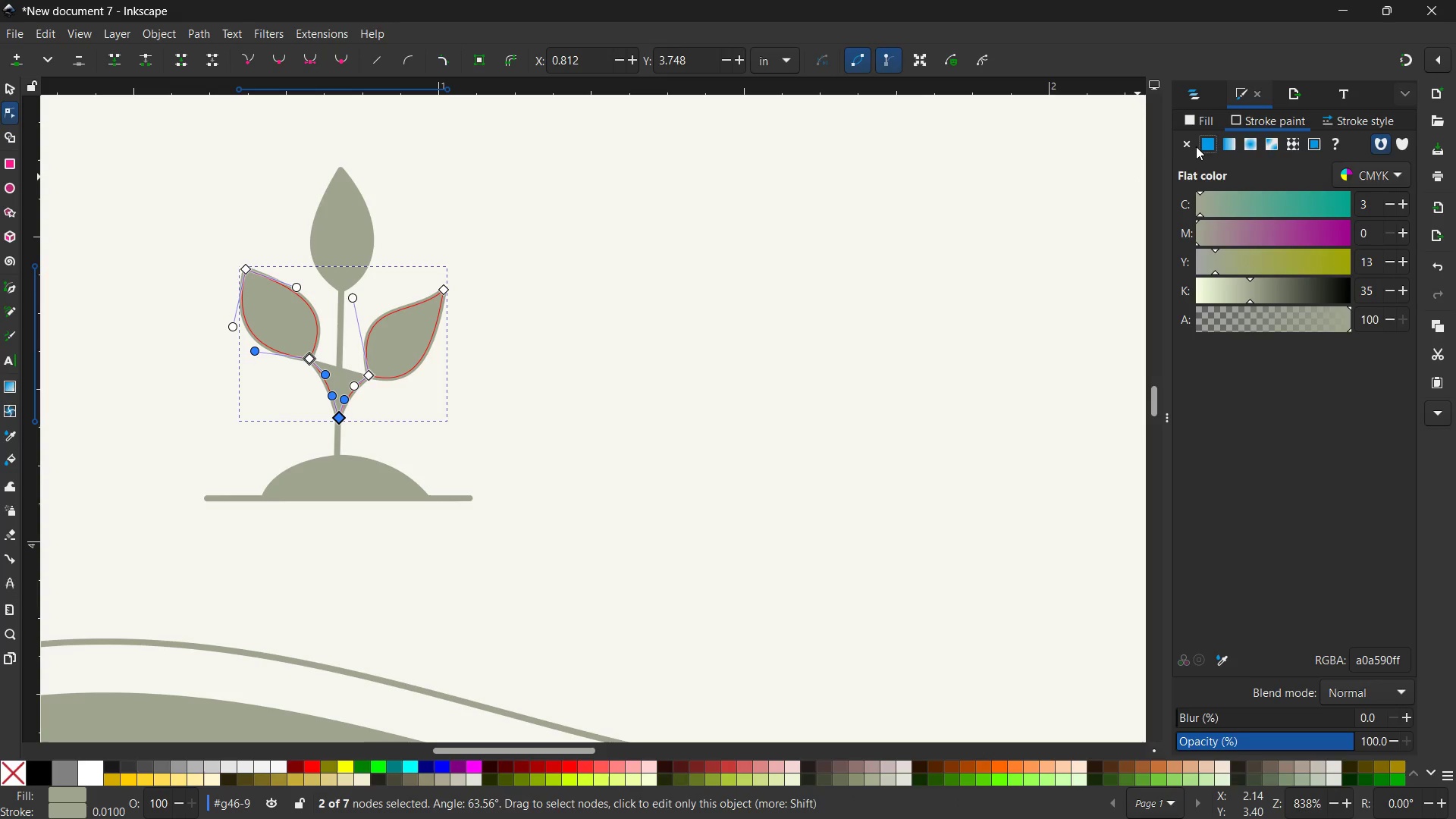 
triple_click([1194, 146])
 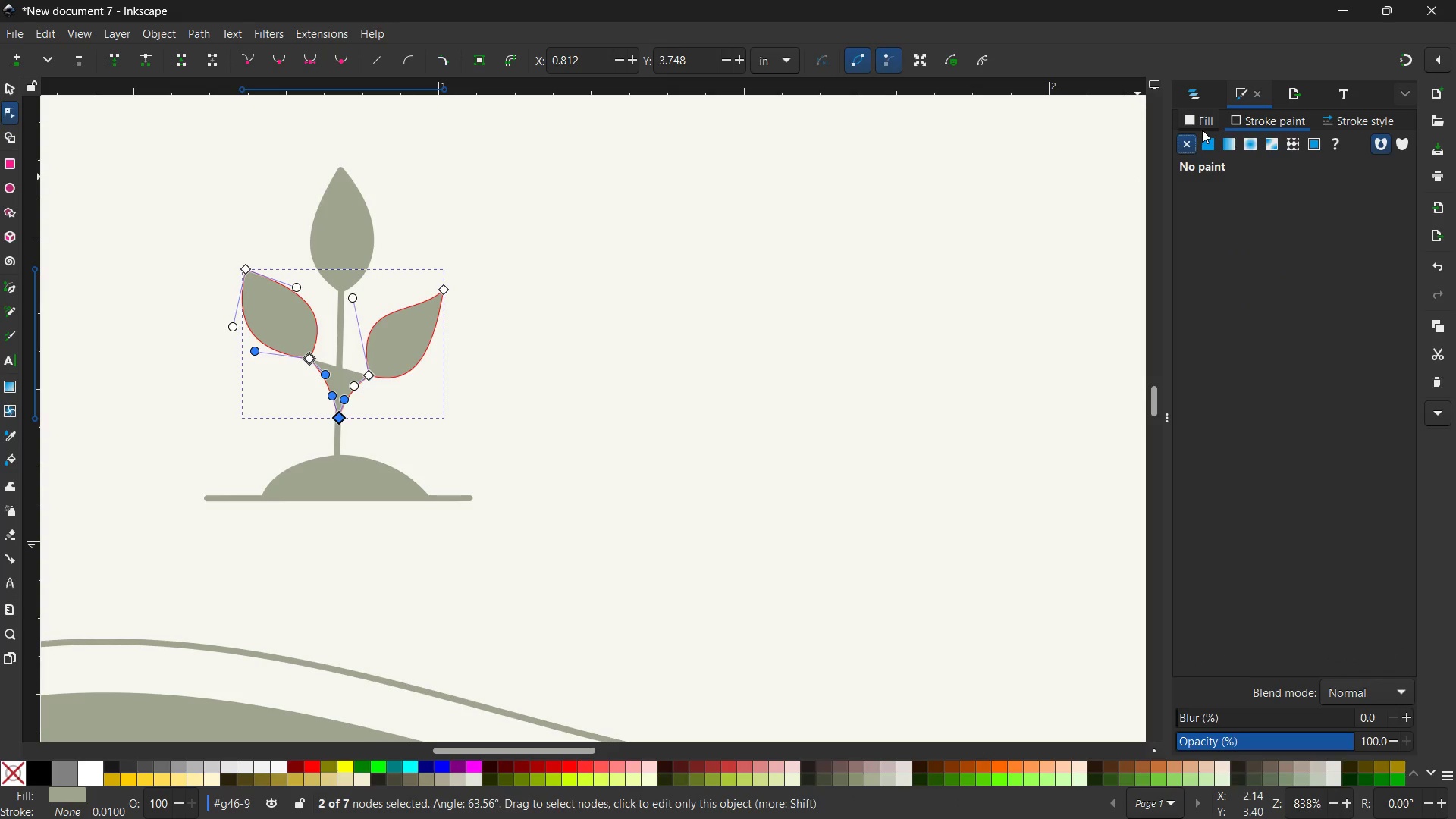 
left_click([1202, 130])
 